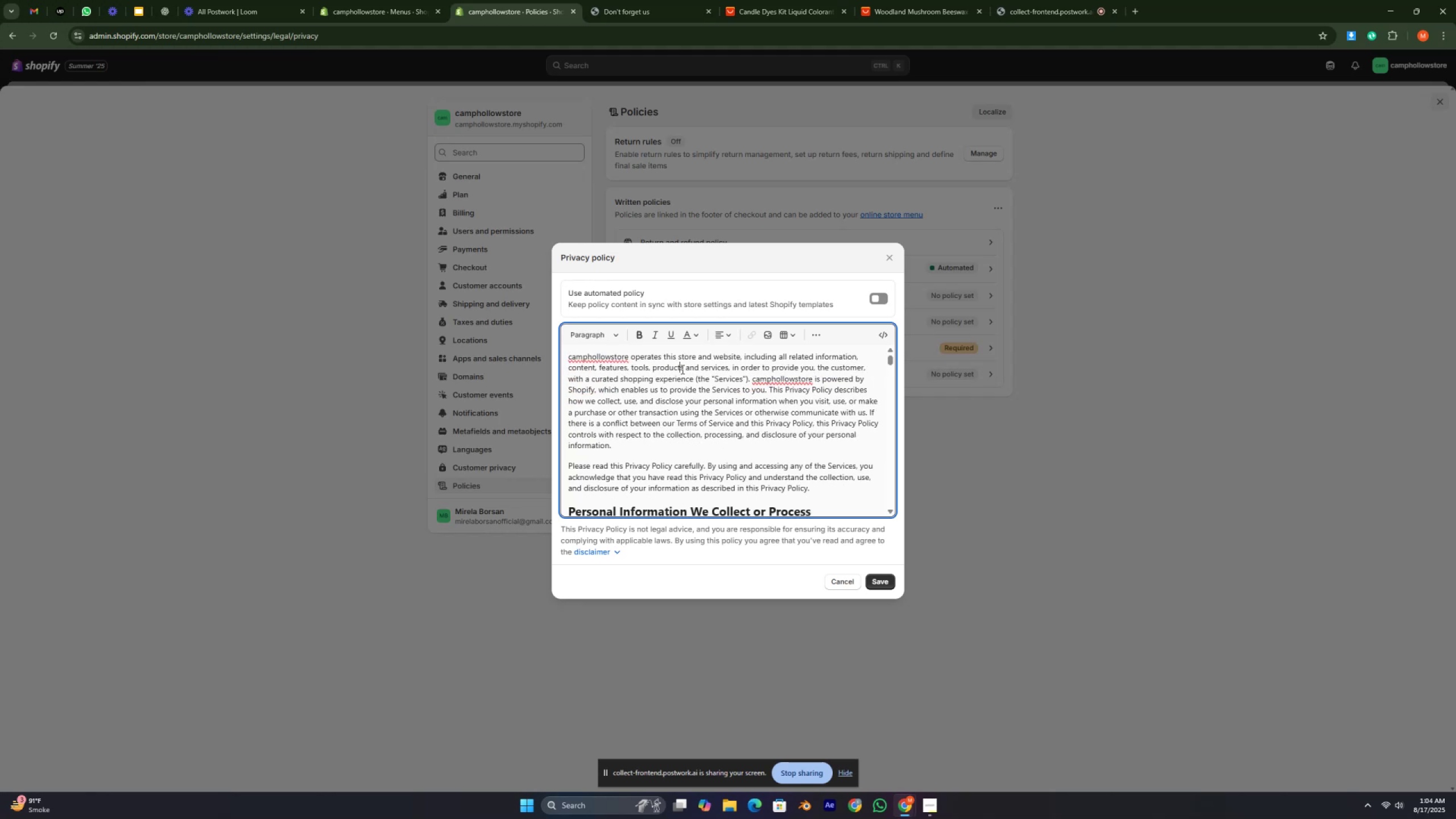 
double_click([681, 369])
 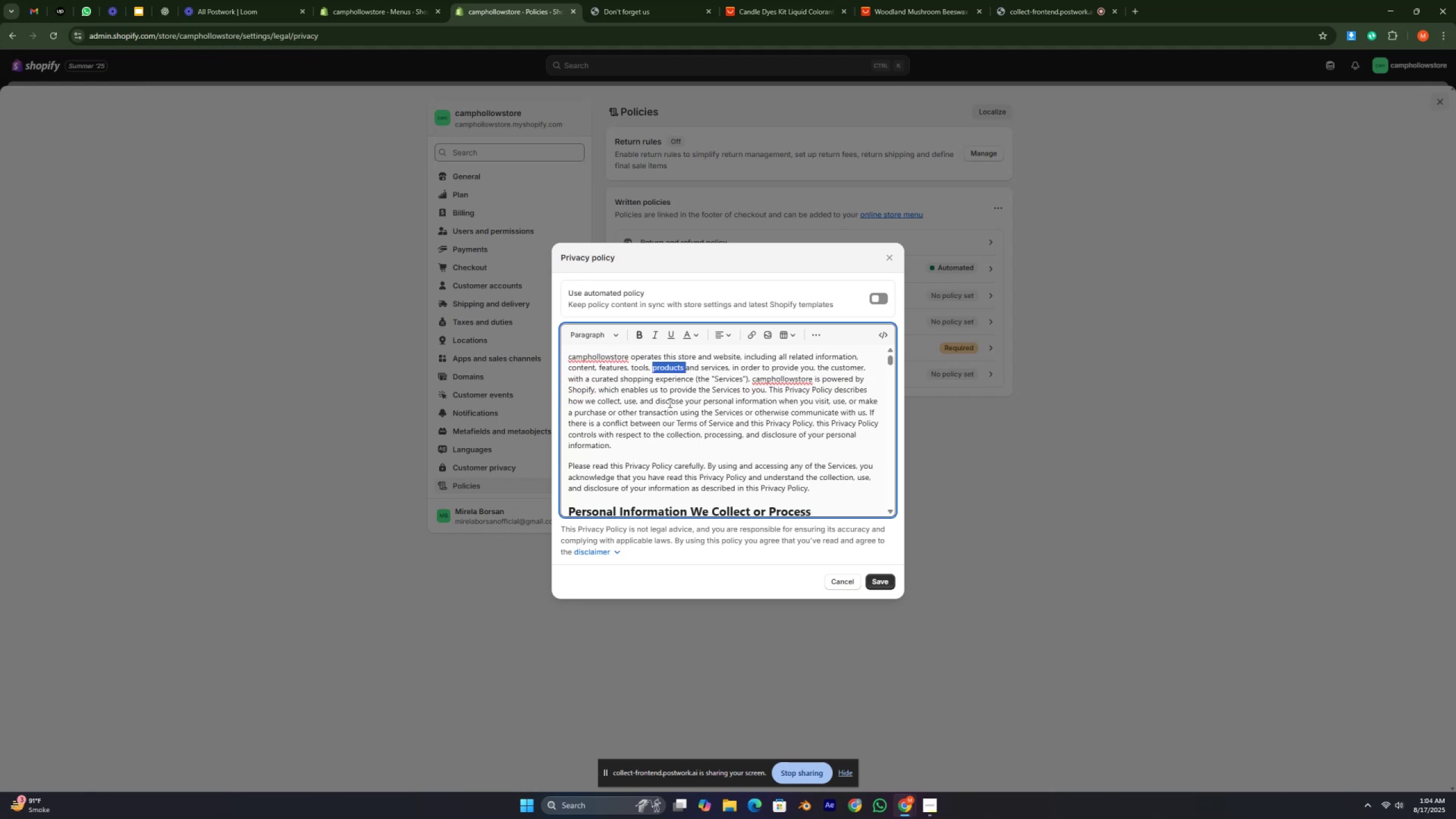 
triple_click([669, 406])
 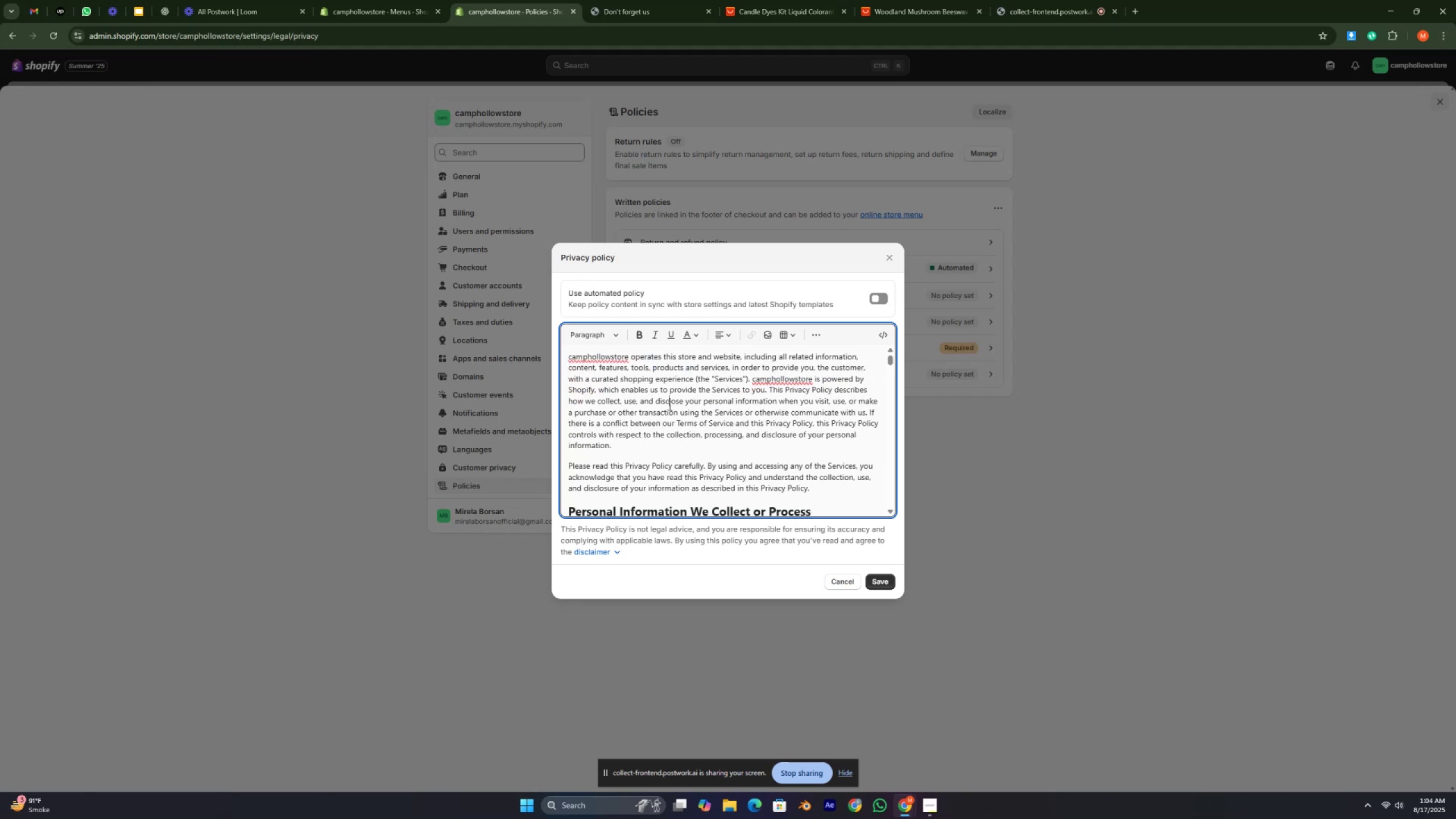 
scroll: coordinate [763, 495], scroll_direction: down, amount: 71.0
 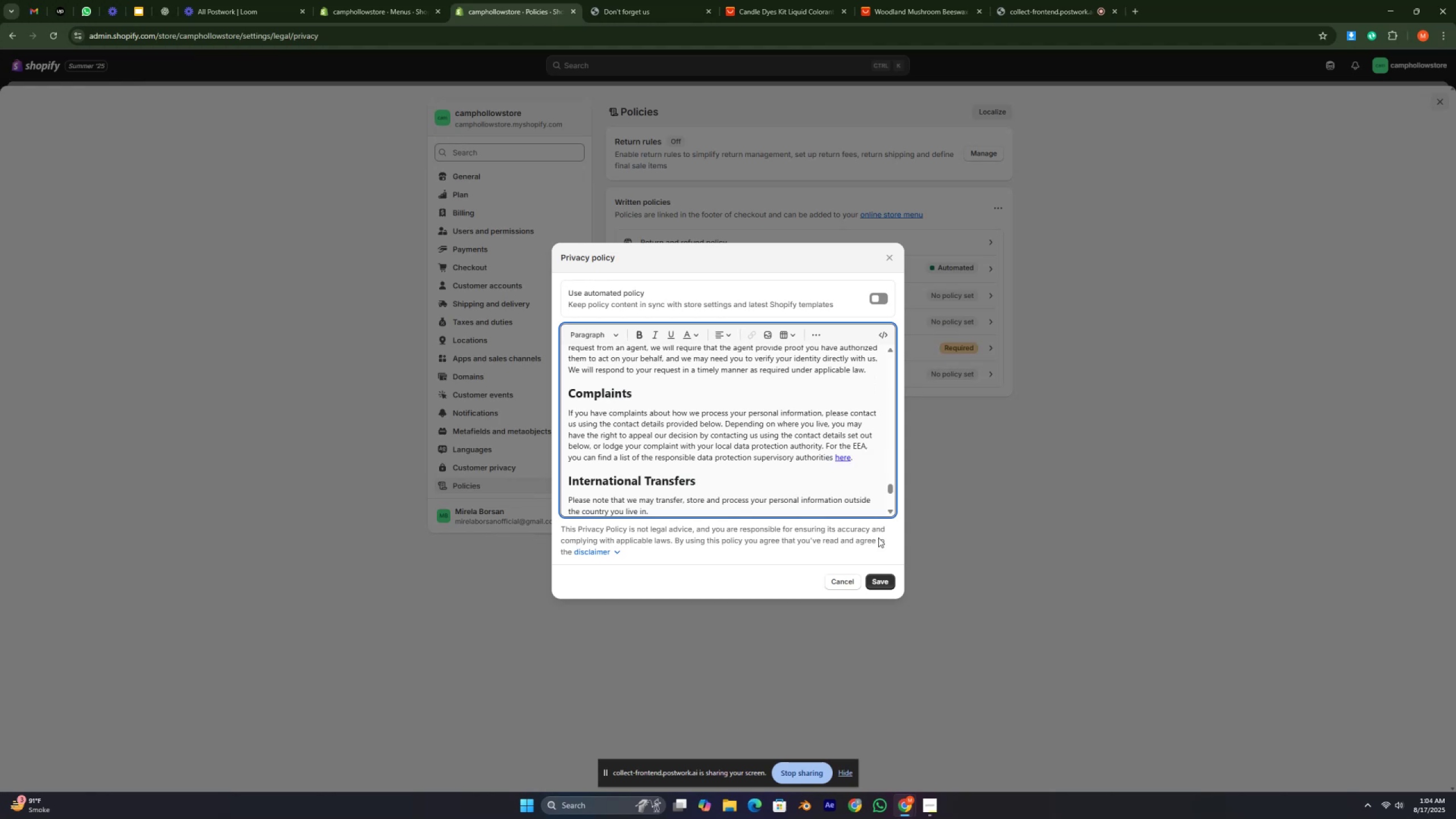 
left_click([882, 584])
 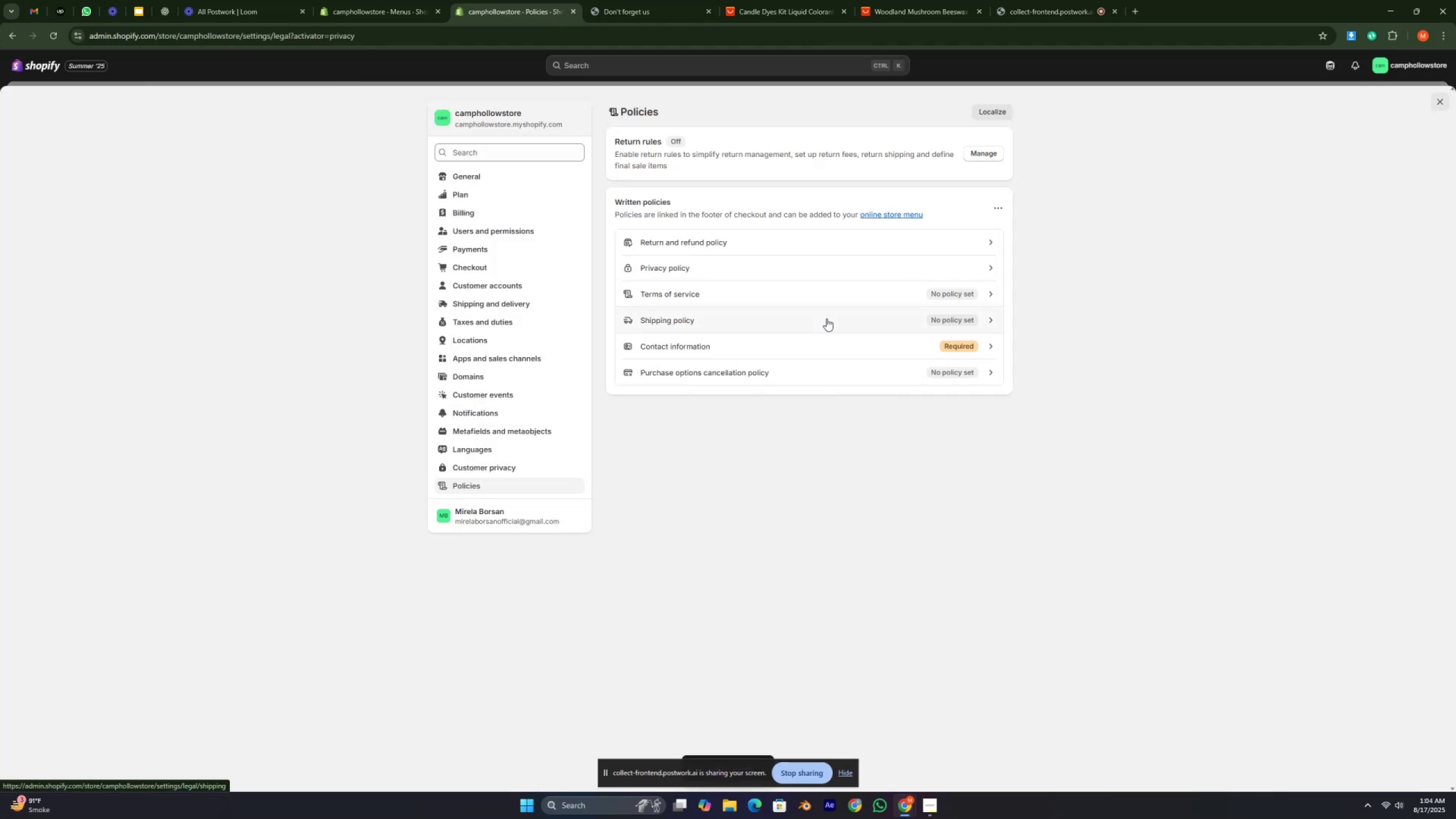 
left_click([838, 297])
 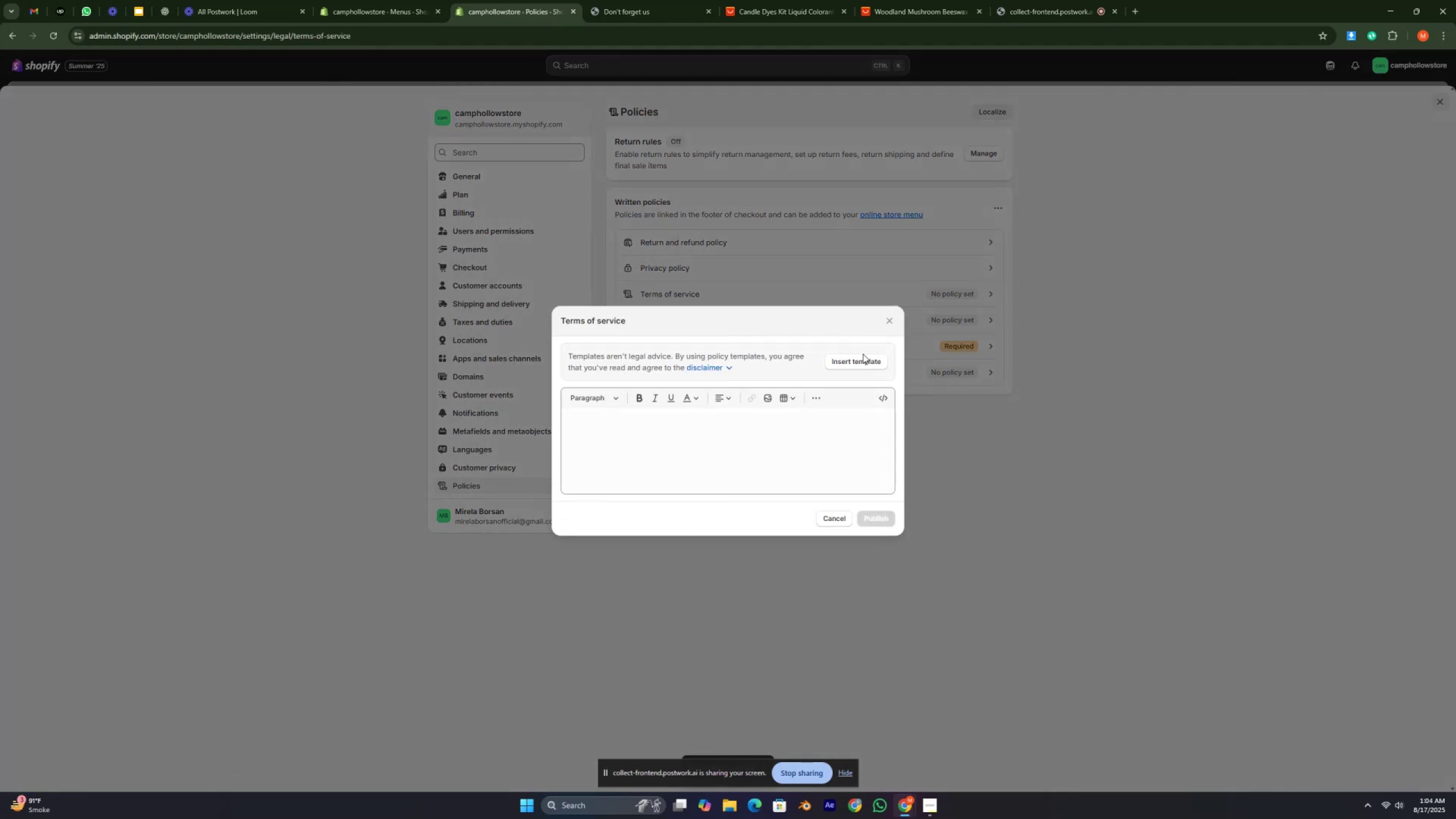 
left_click([863, 366])
 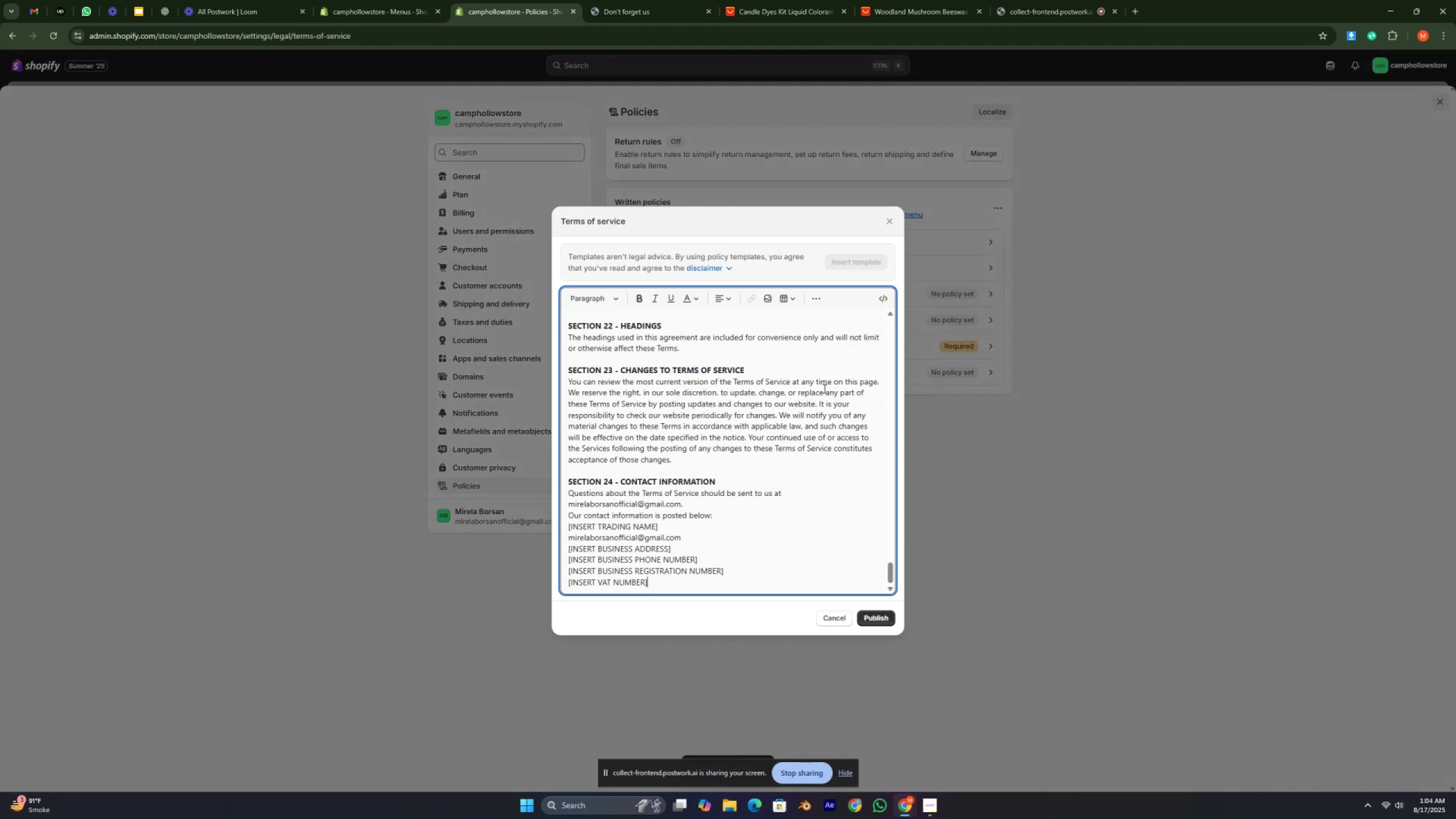 
scroll: coordinate [672, 398], scroll_direction: up, amount: 84.0
 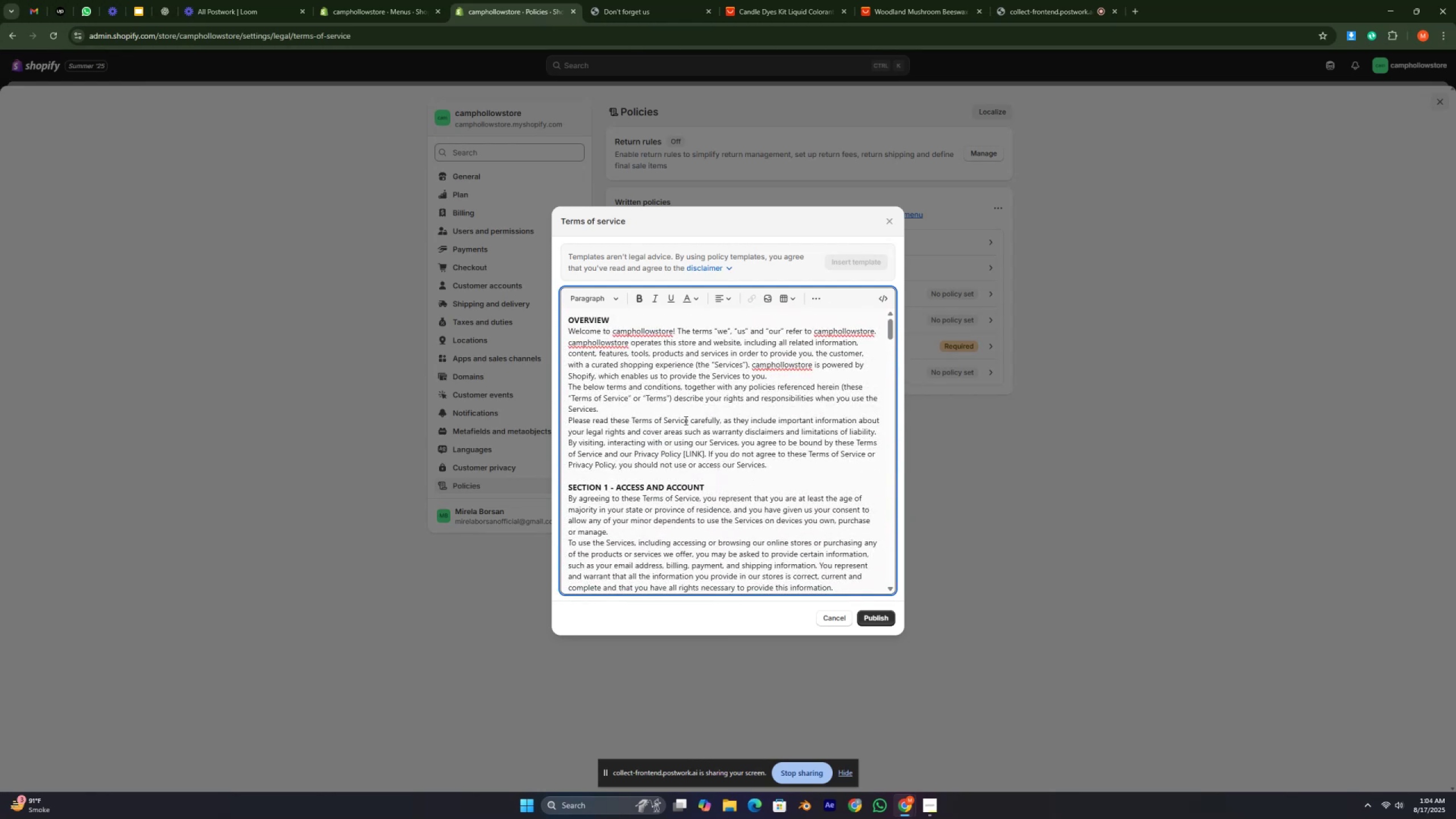 
scroll: coordinate [690, 435], scroll_direction: down, amount: 12.0
 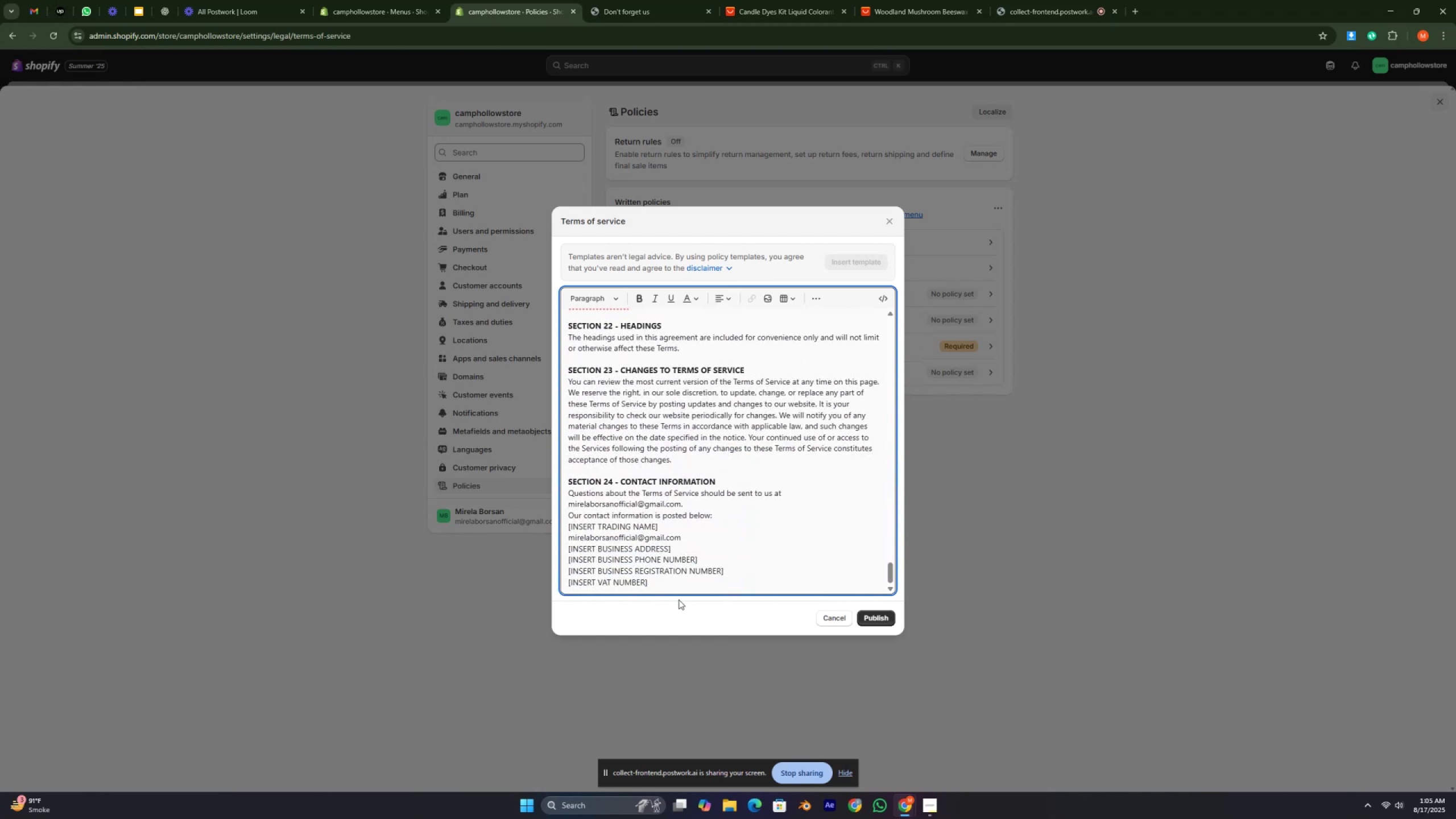 
left_click_drag(start_coordinate=[656, 586], to_coordinate=[567, 526])
 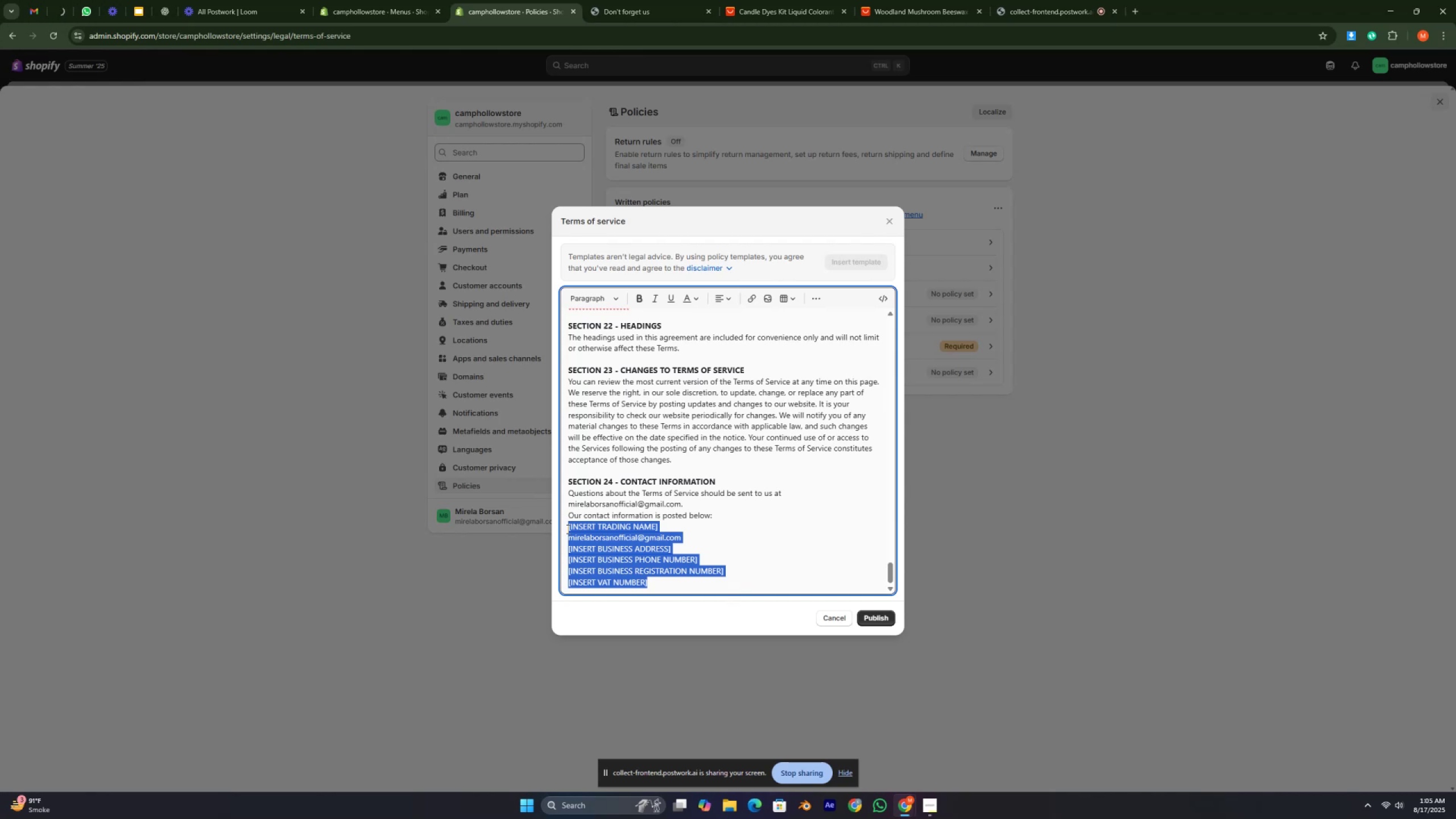 
left_click_drag(start_coordinate=[566, 531], to_coordinate=[570, 532])
 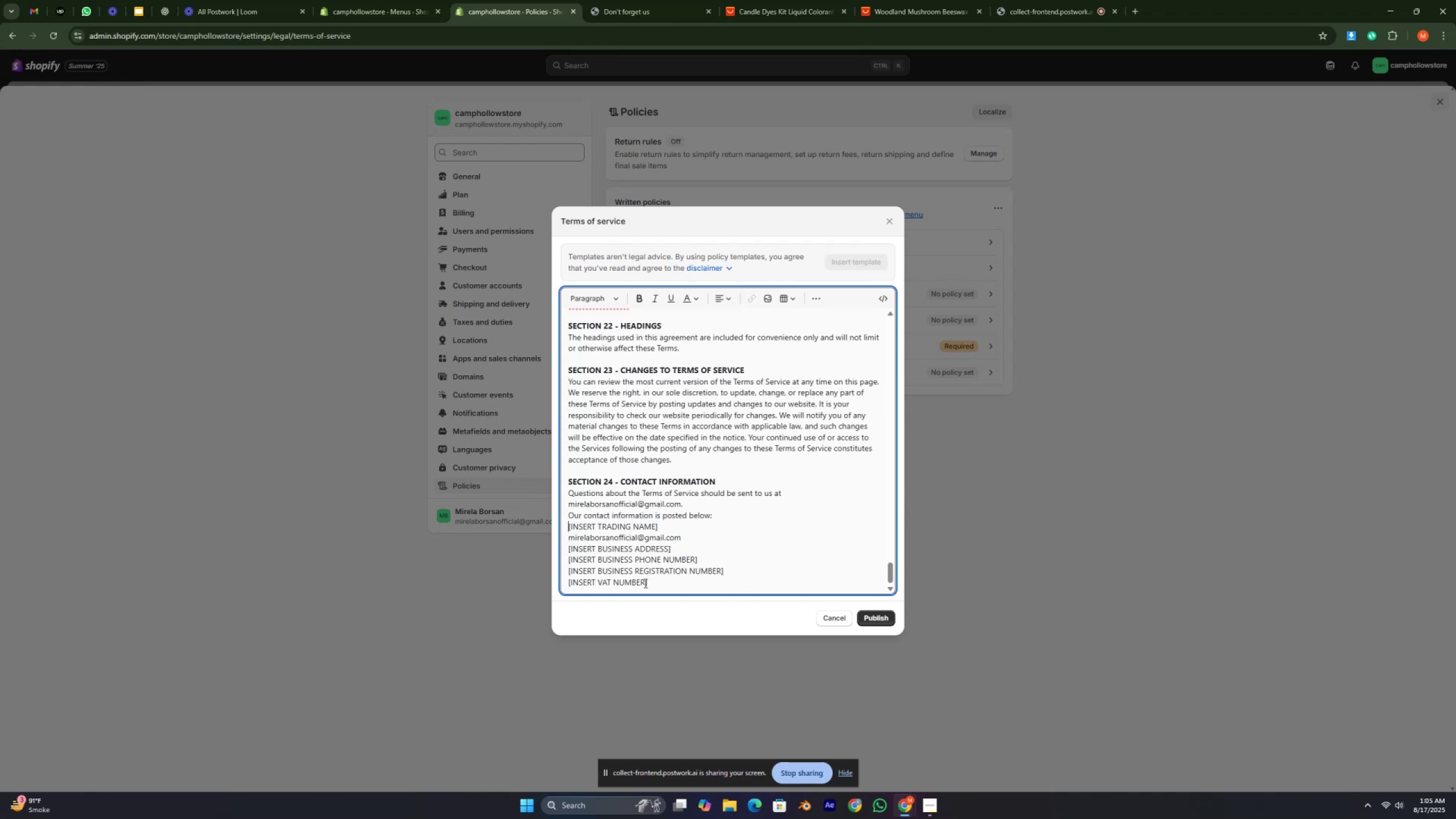 
left_click_drag(start_coordinate=[650, 585], to_coordinate=[566, 551])
 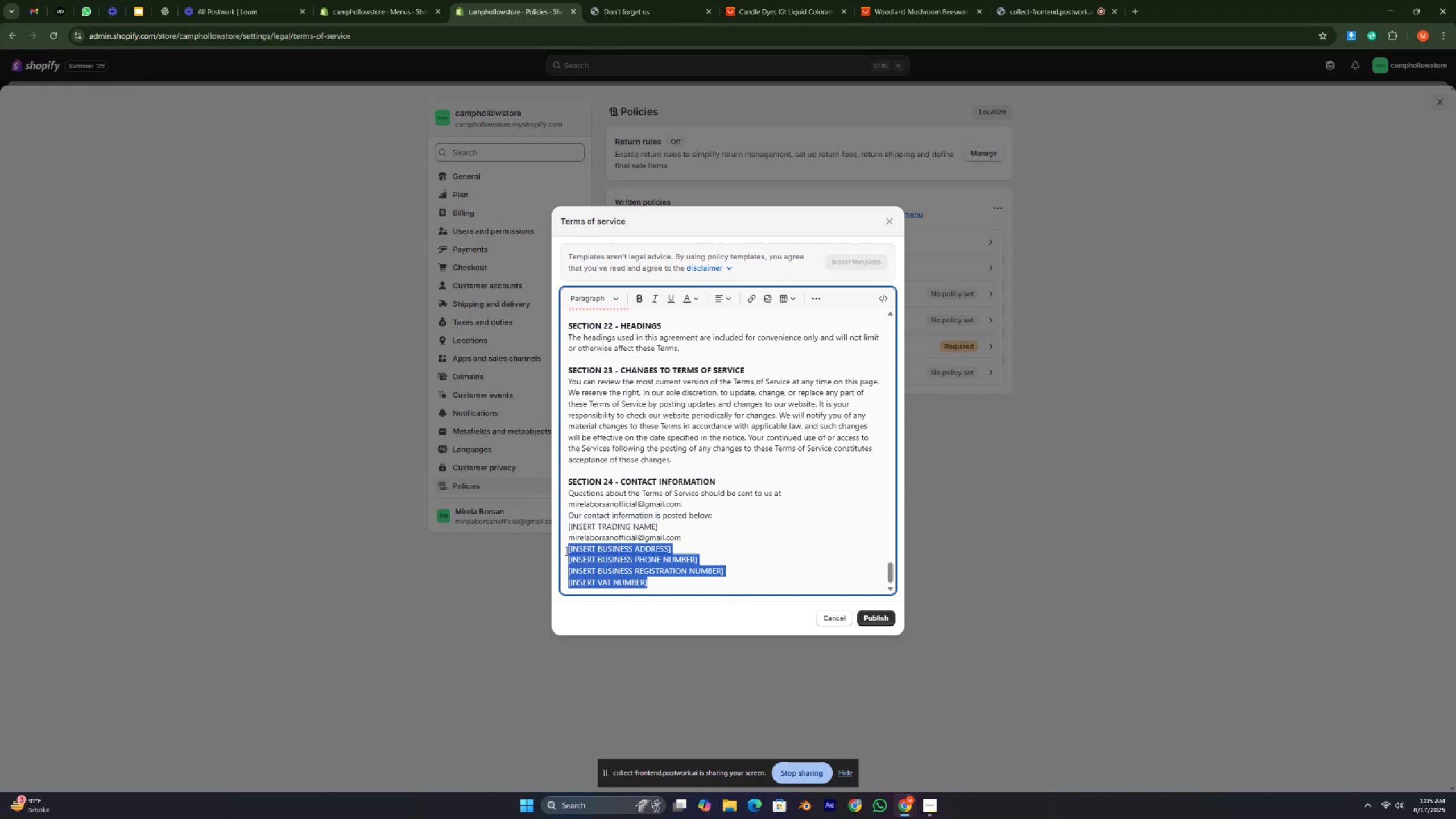 
wait(5.99)
 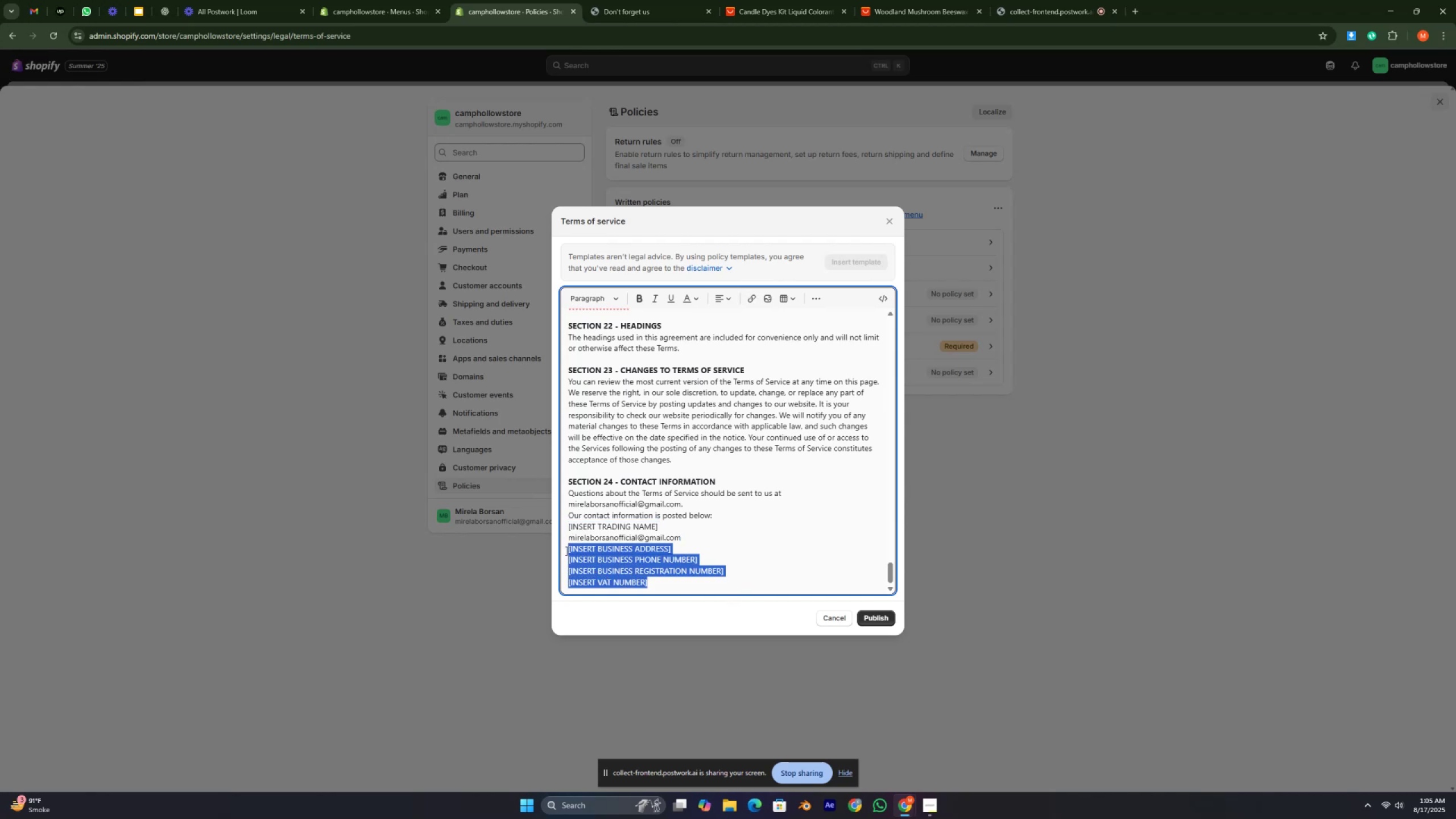 
key(Backspace)
 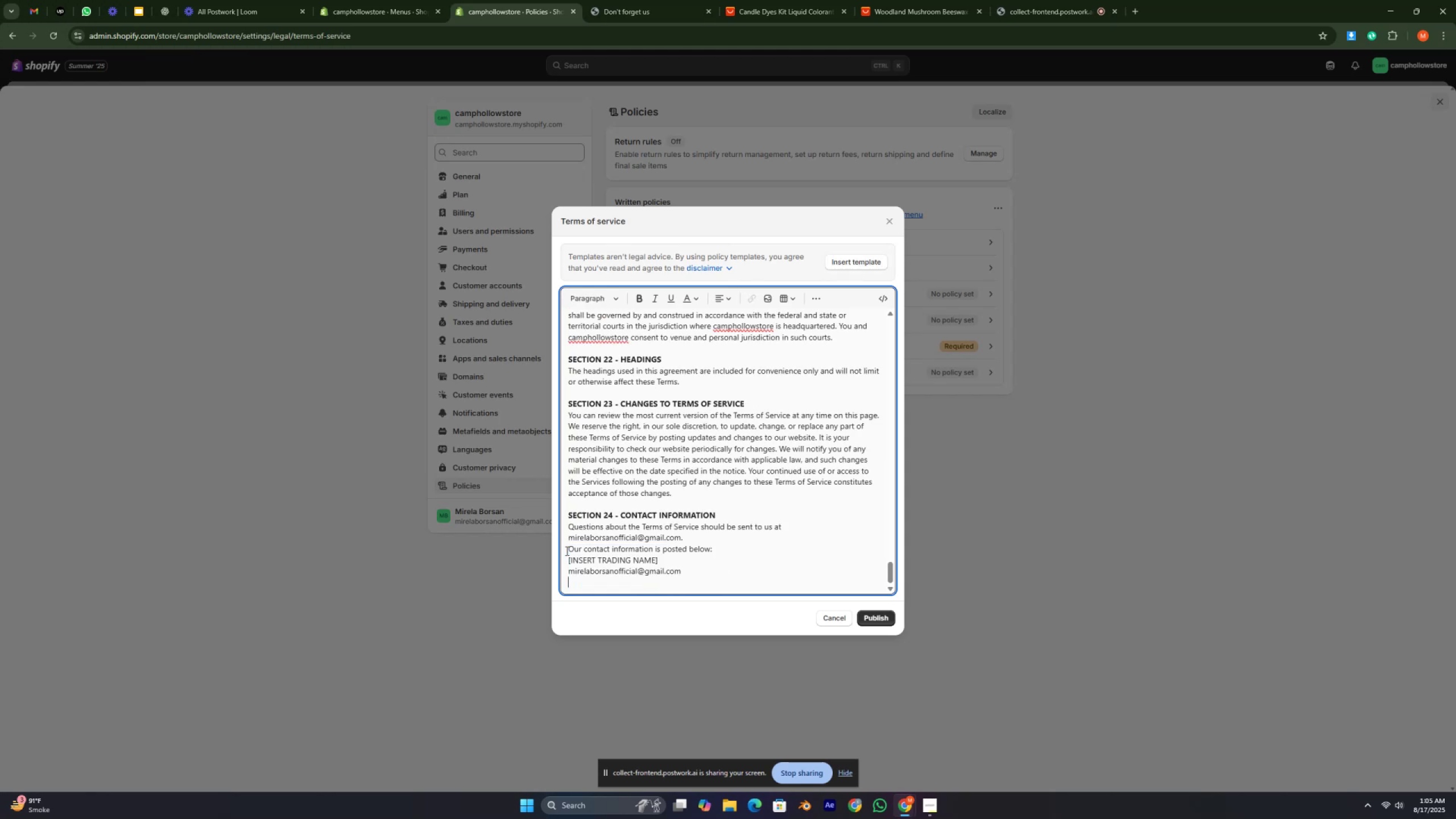 
key(Backspace)
 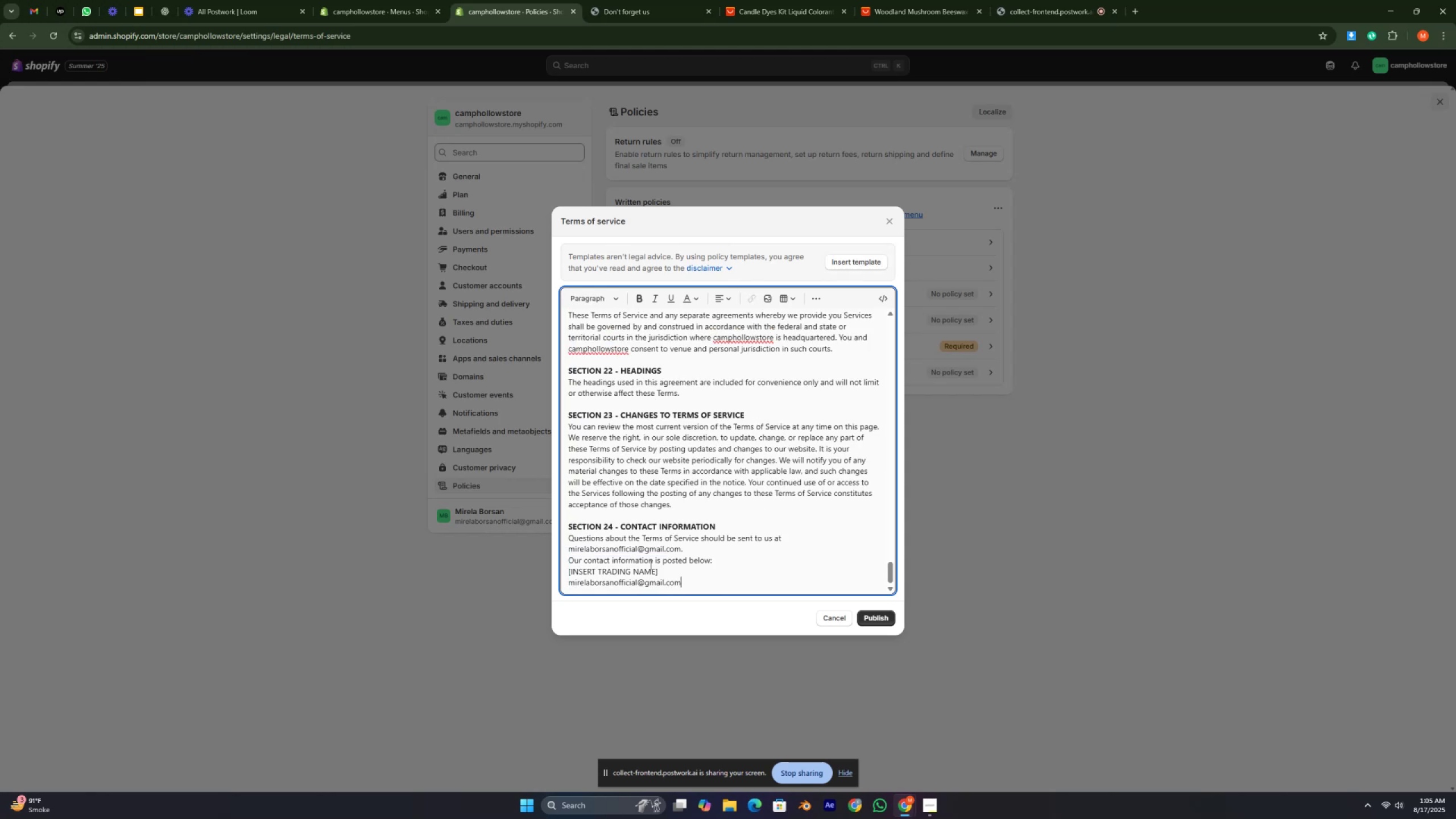 
left_click_drag(start_coordinate=[663, 574], to_coordinate=[546, 567])
 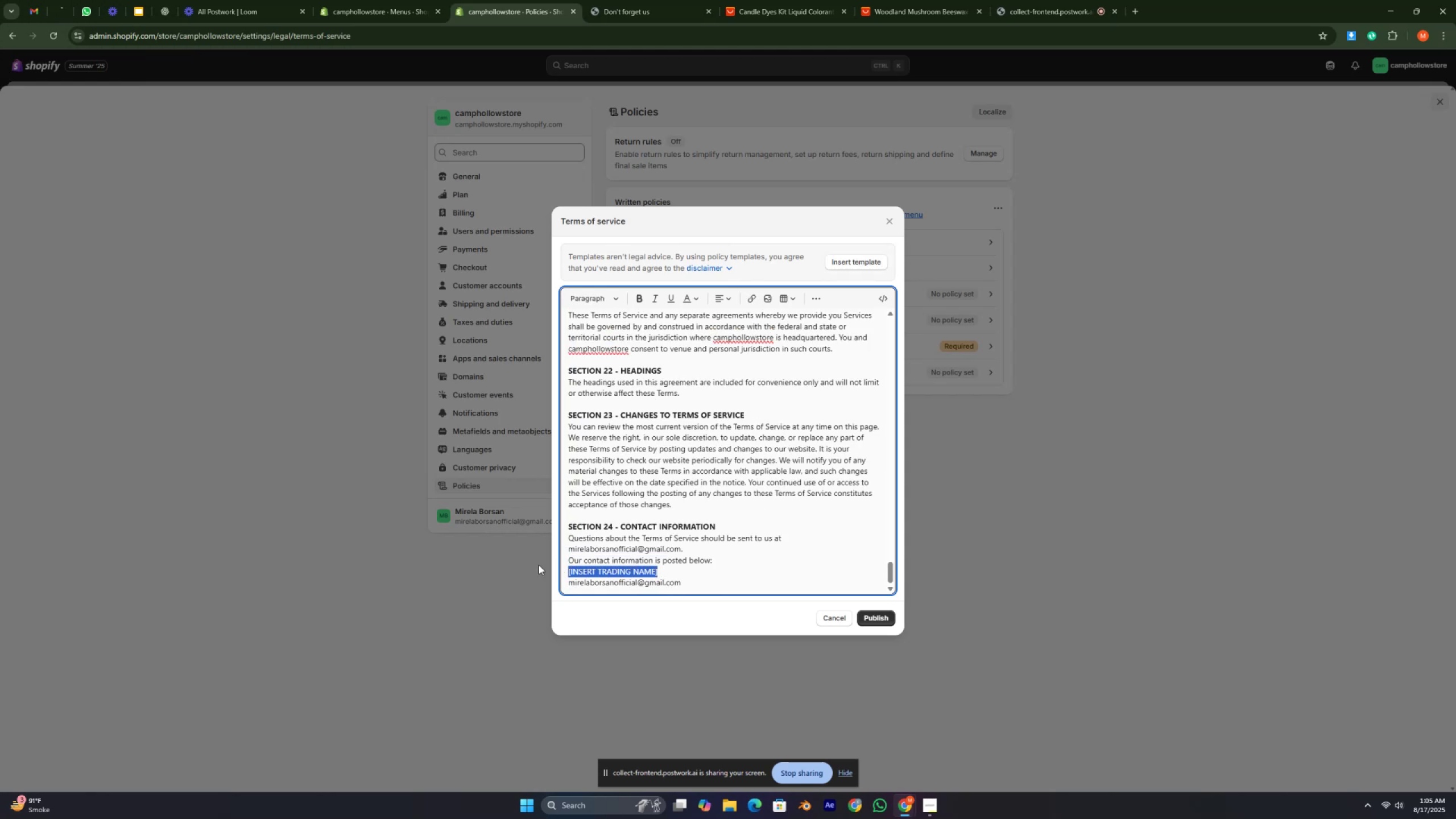 
key(Backspace)
 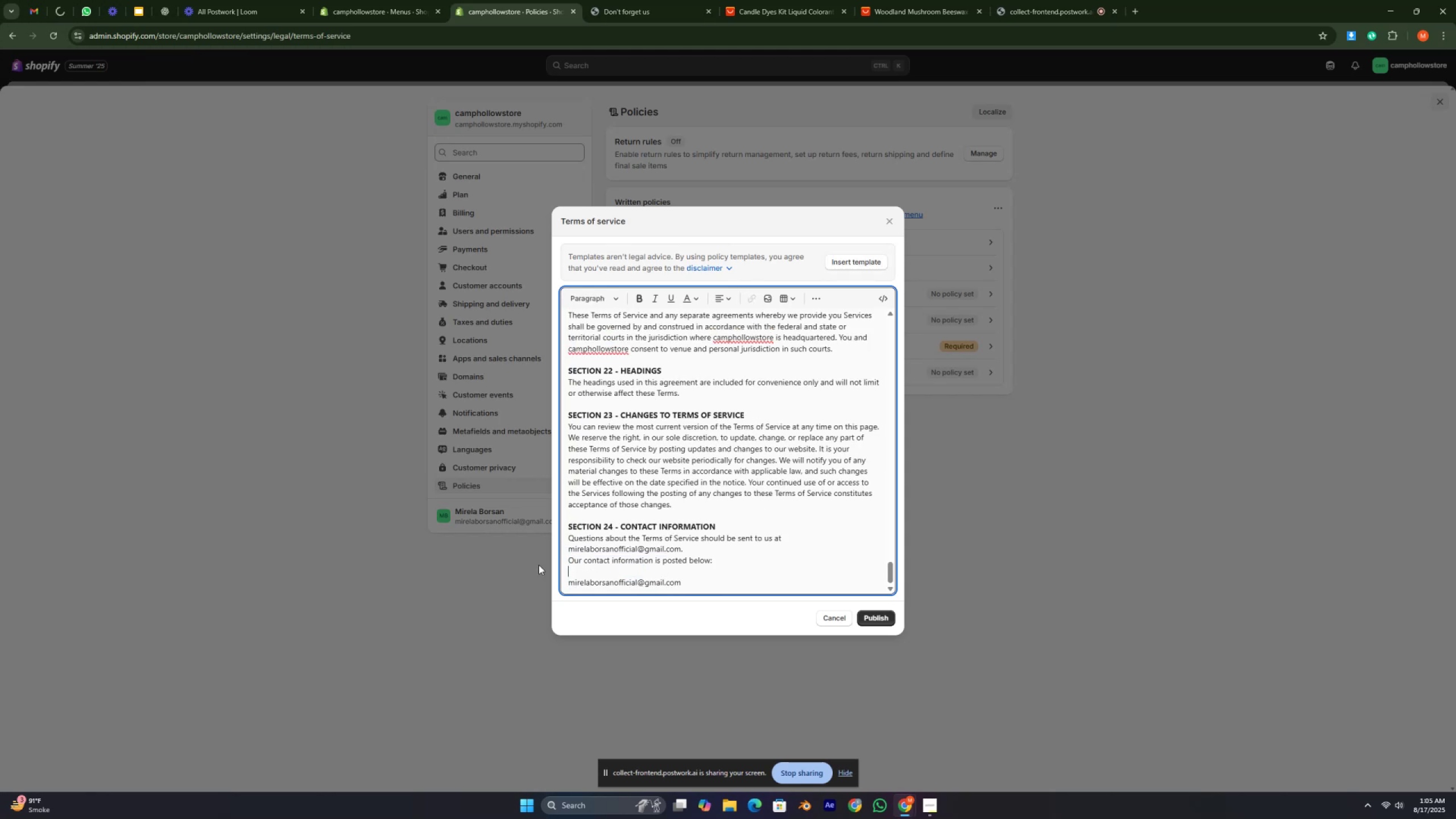 
key(Backspace)
 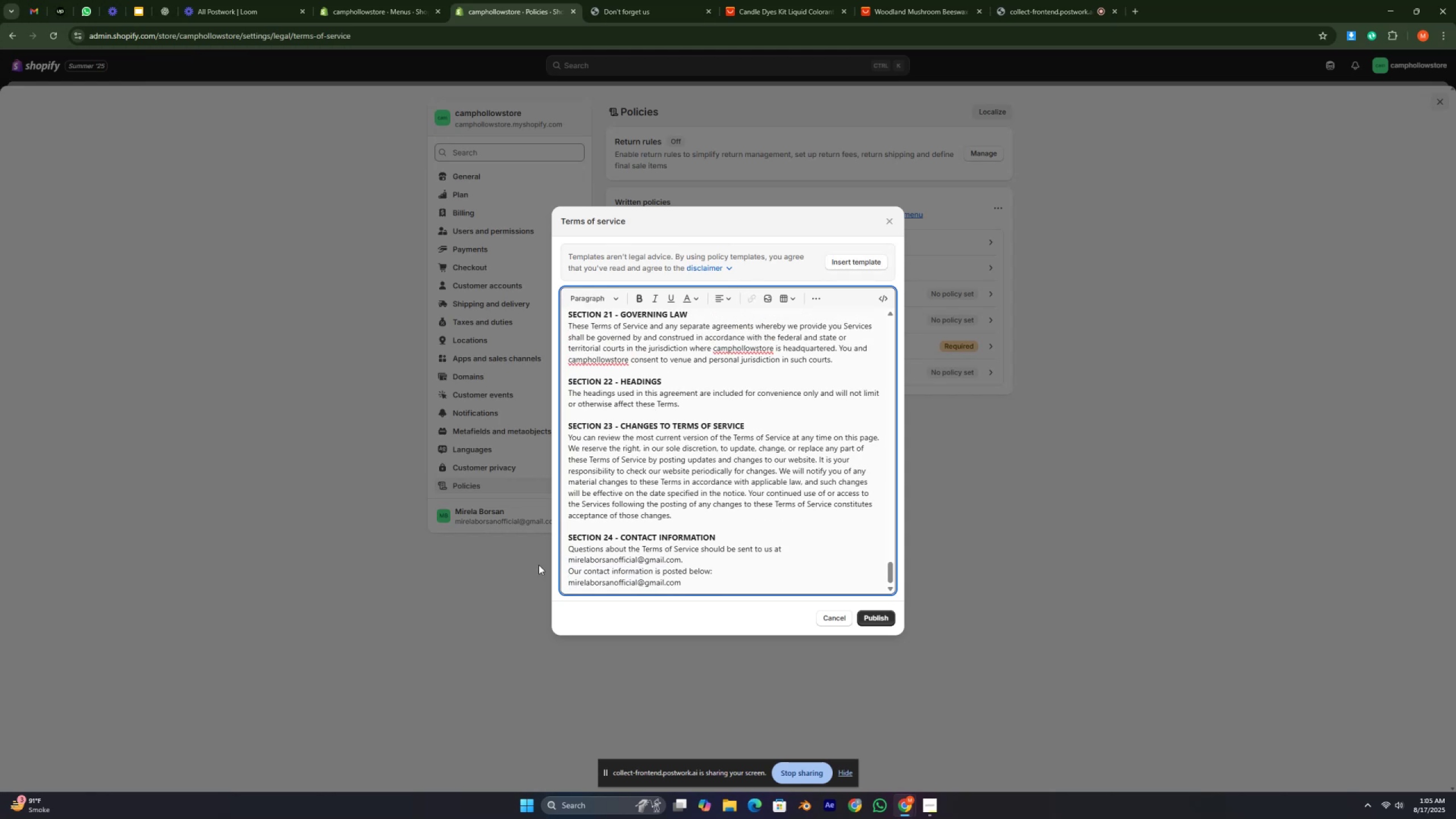 
scroll: coordinate [728, 547], scroll_direction: down, amount: 11.0
 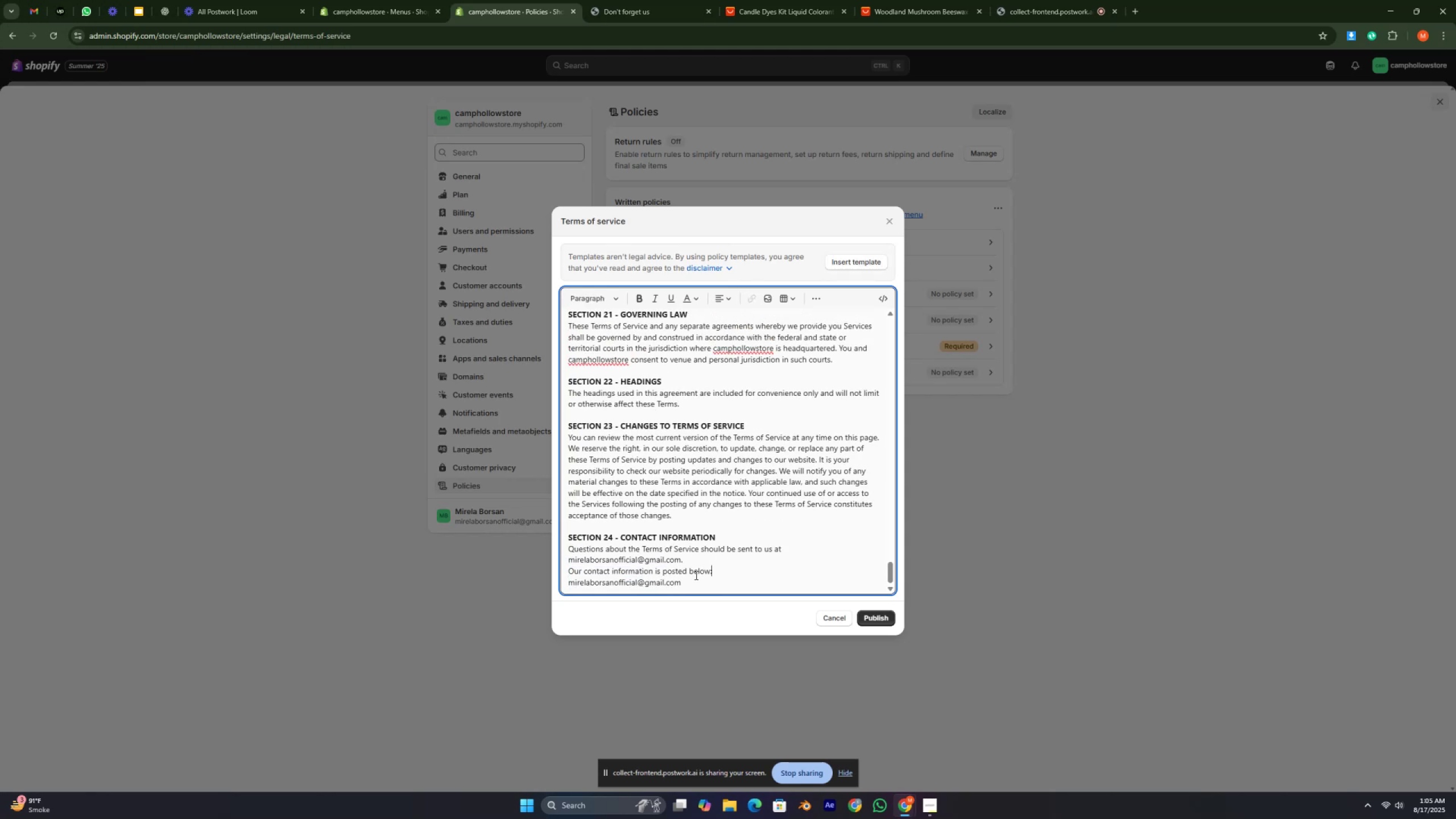 
left_click_drag(start_coordinate=[685, 584], to_coordinate=[566, 576])
 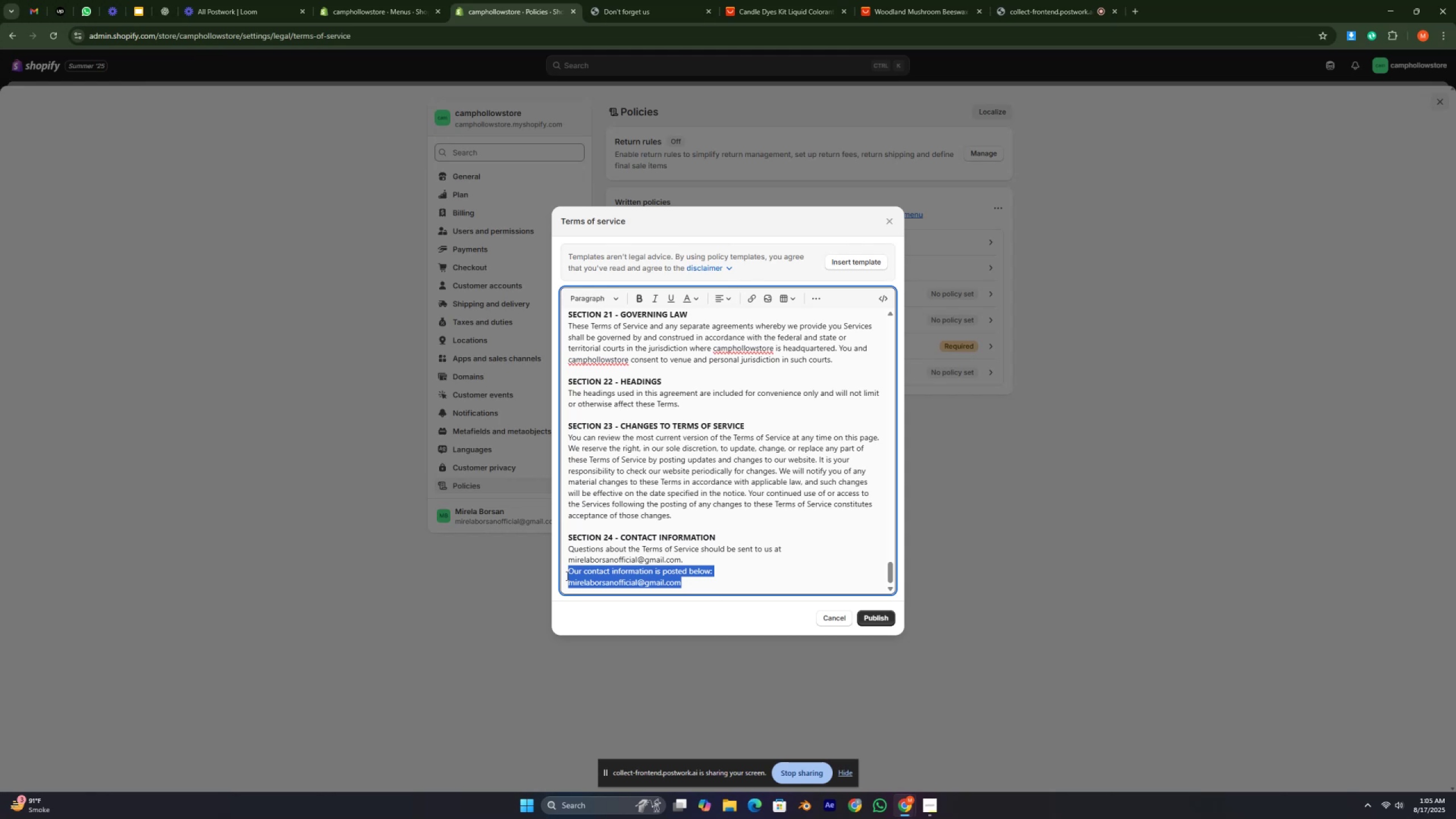 
key(Backspace)
 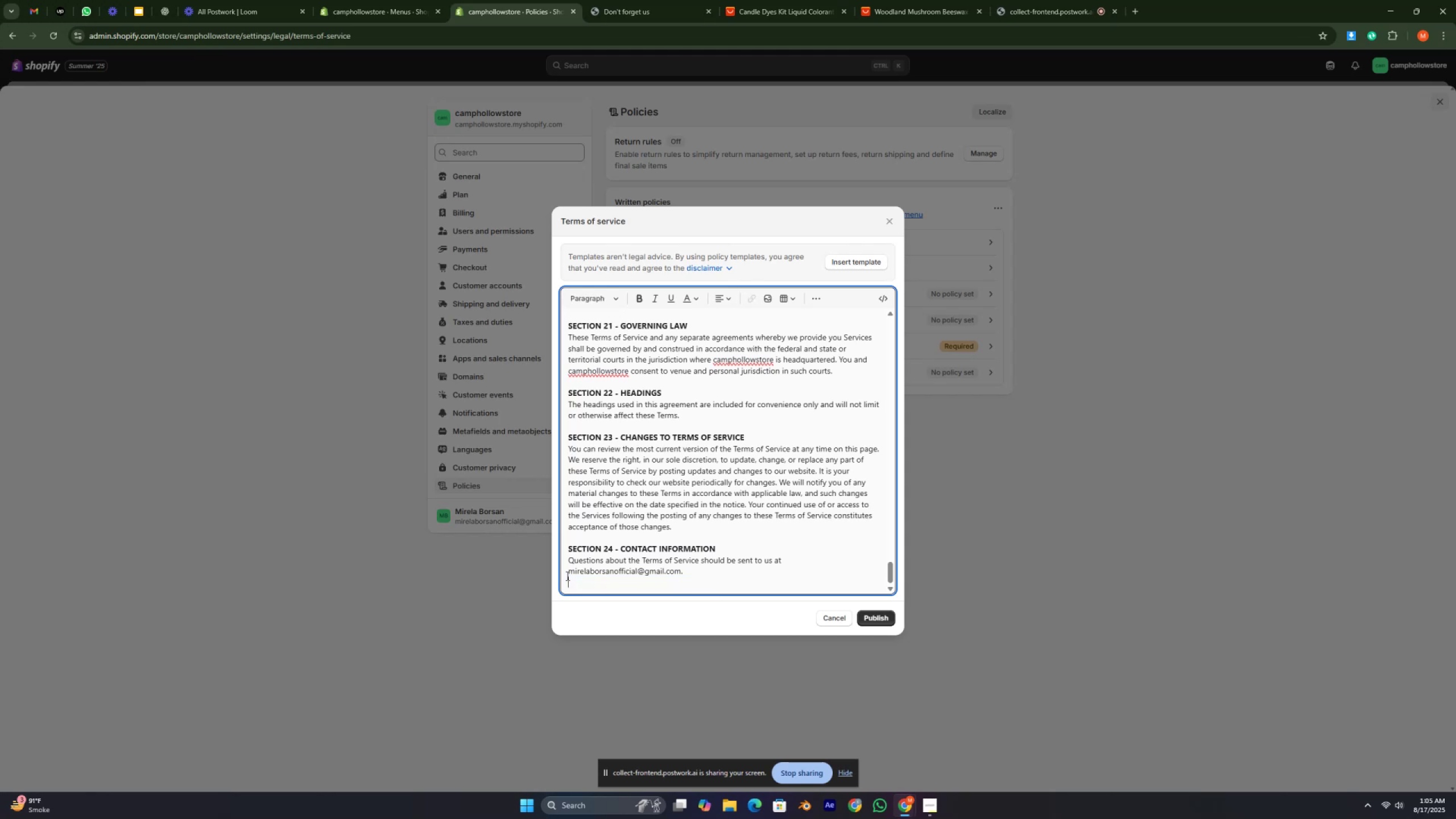 
key(Backspace)
 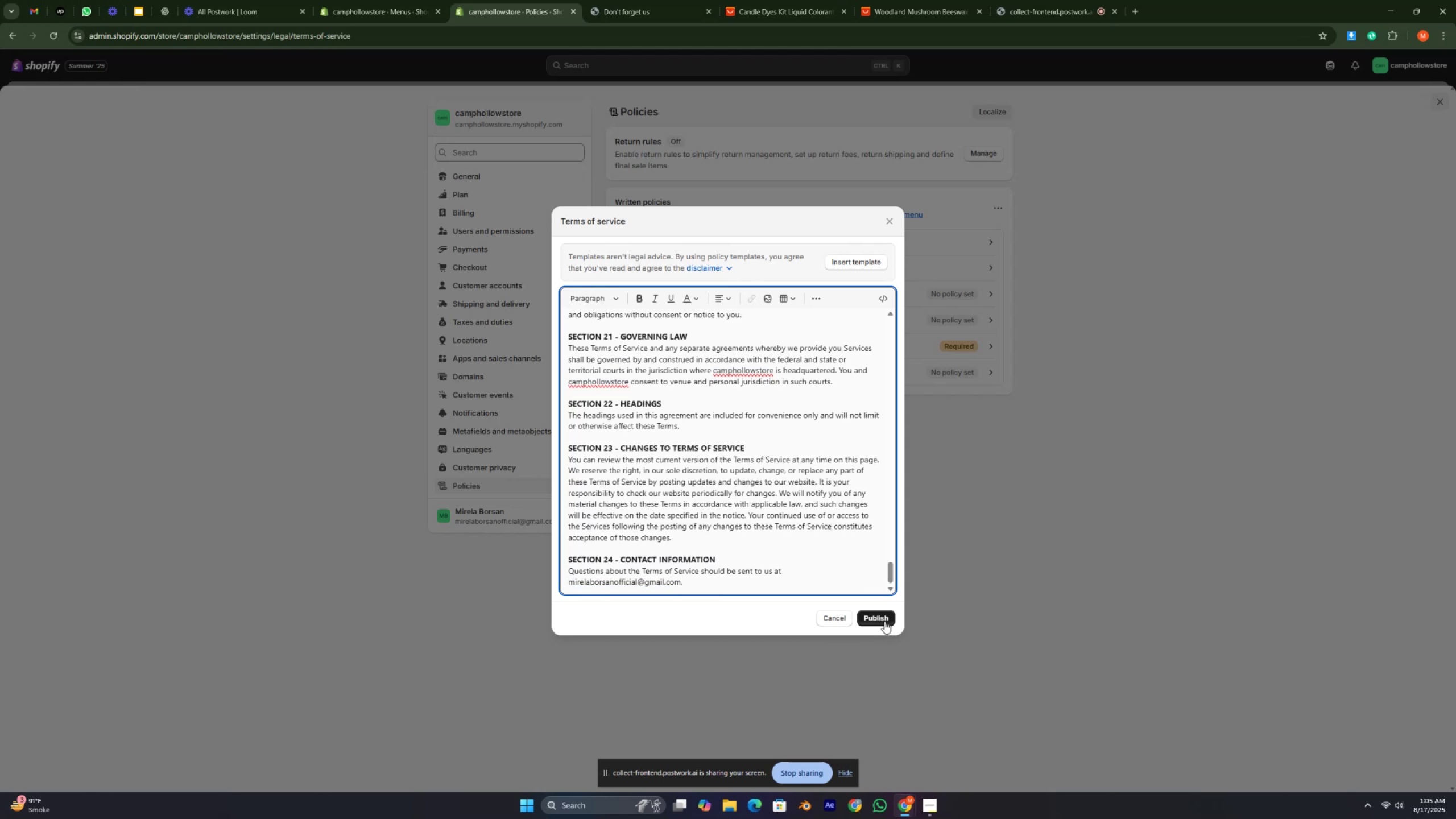 
wait(5.61)
 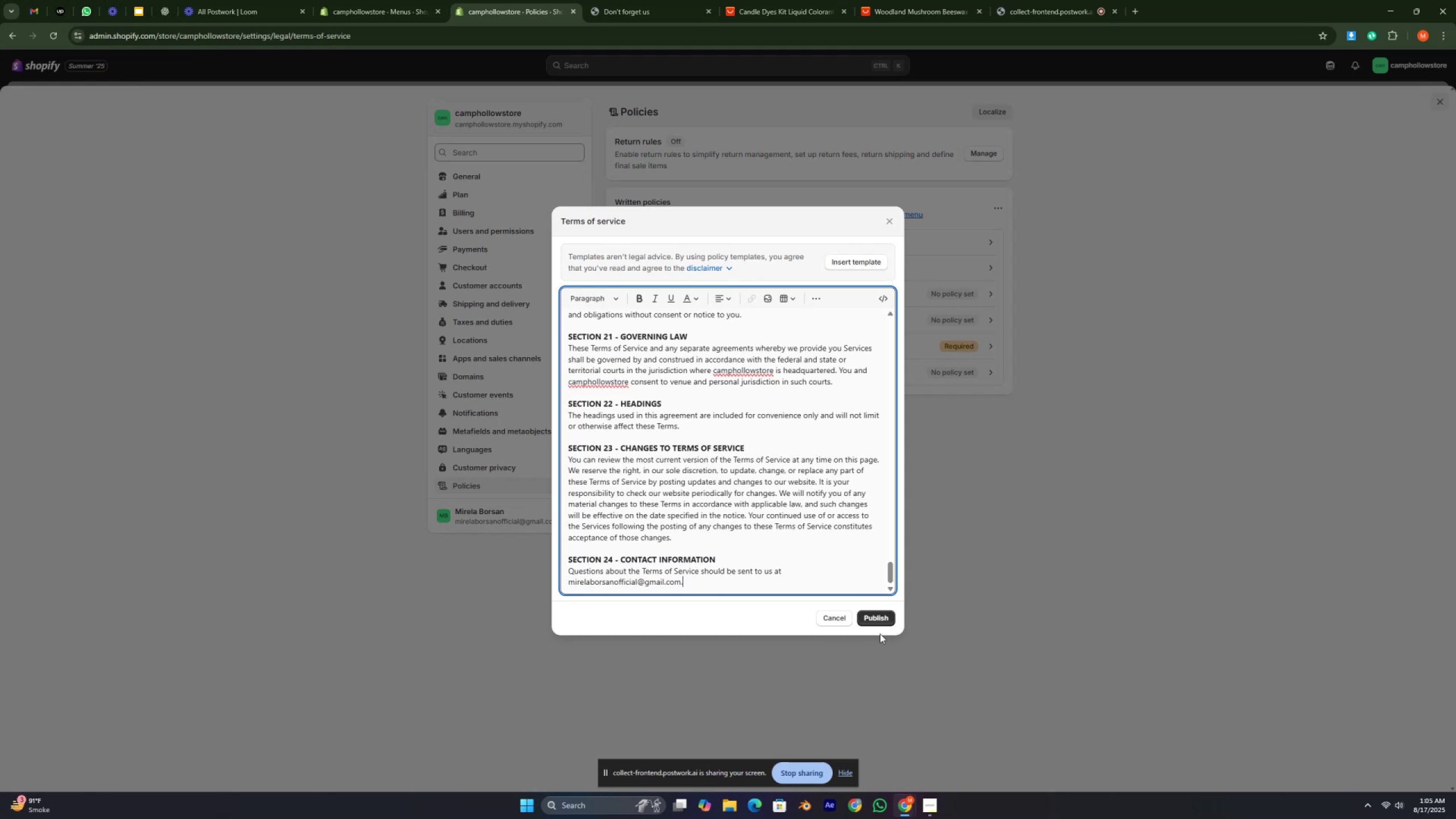 
left_click([884, 621])
 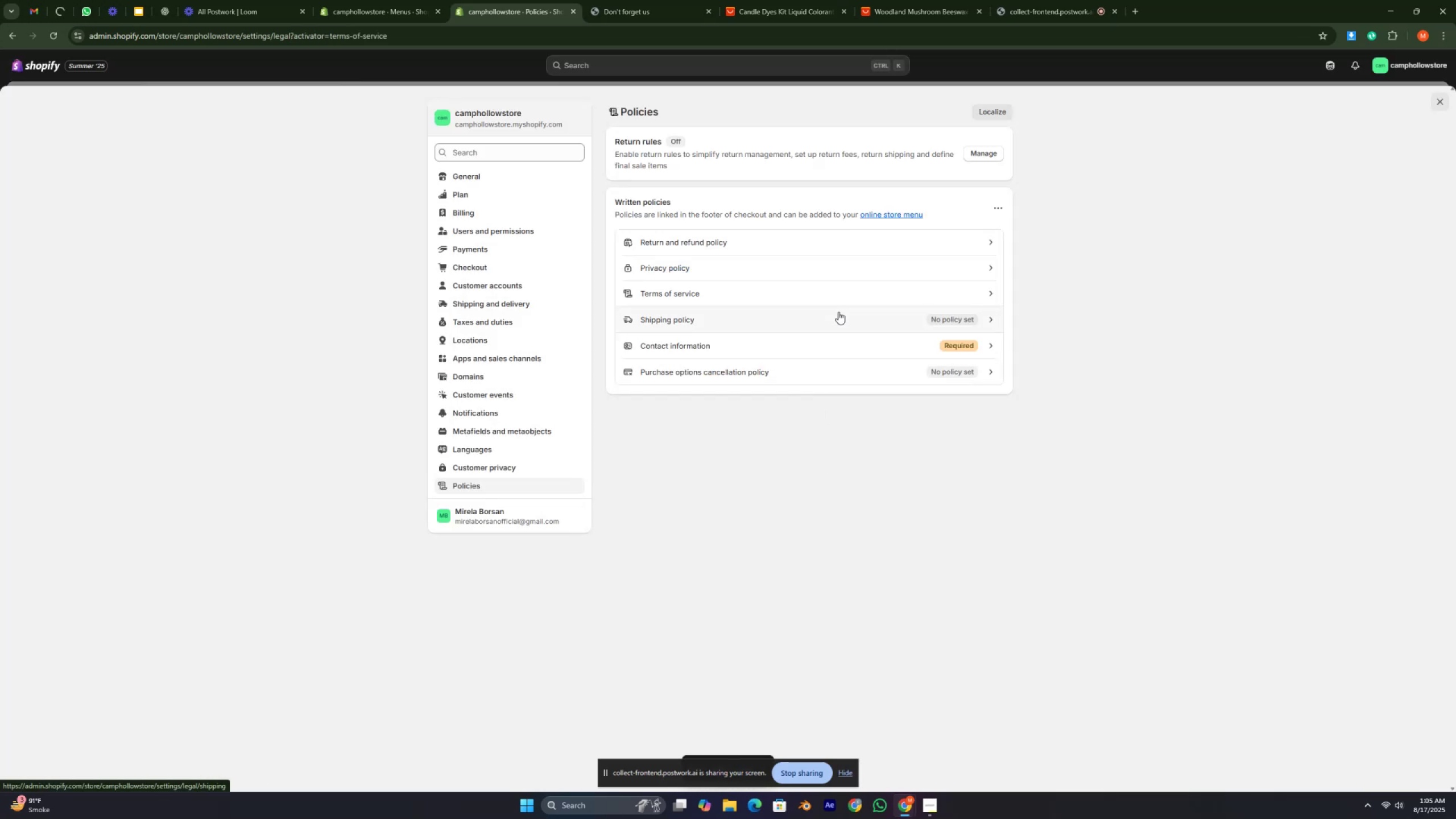 
left_click([817, 325])
 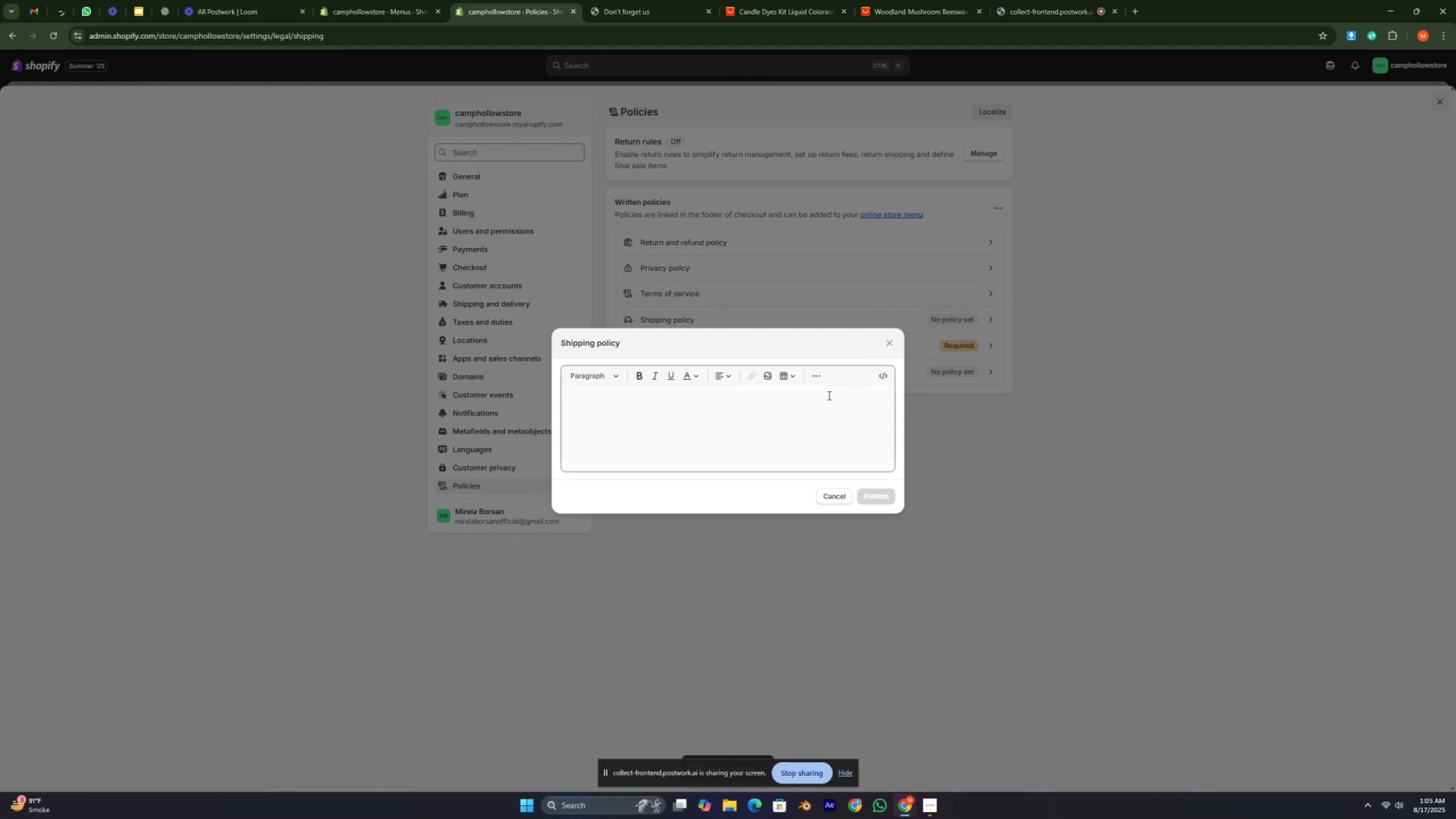 
left_click([739, 408])
 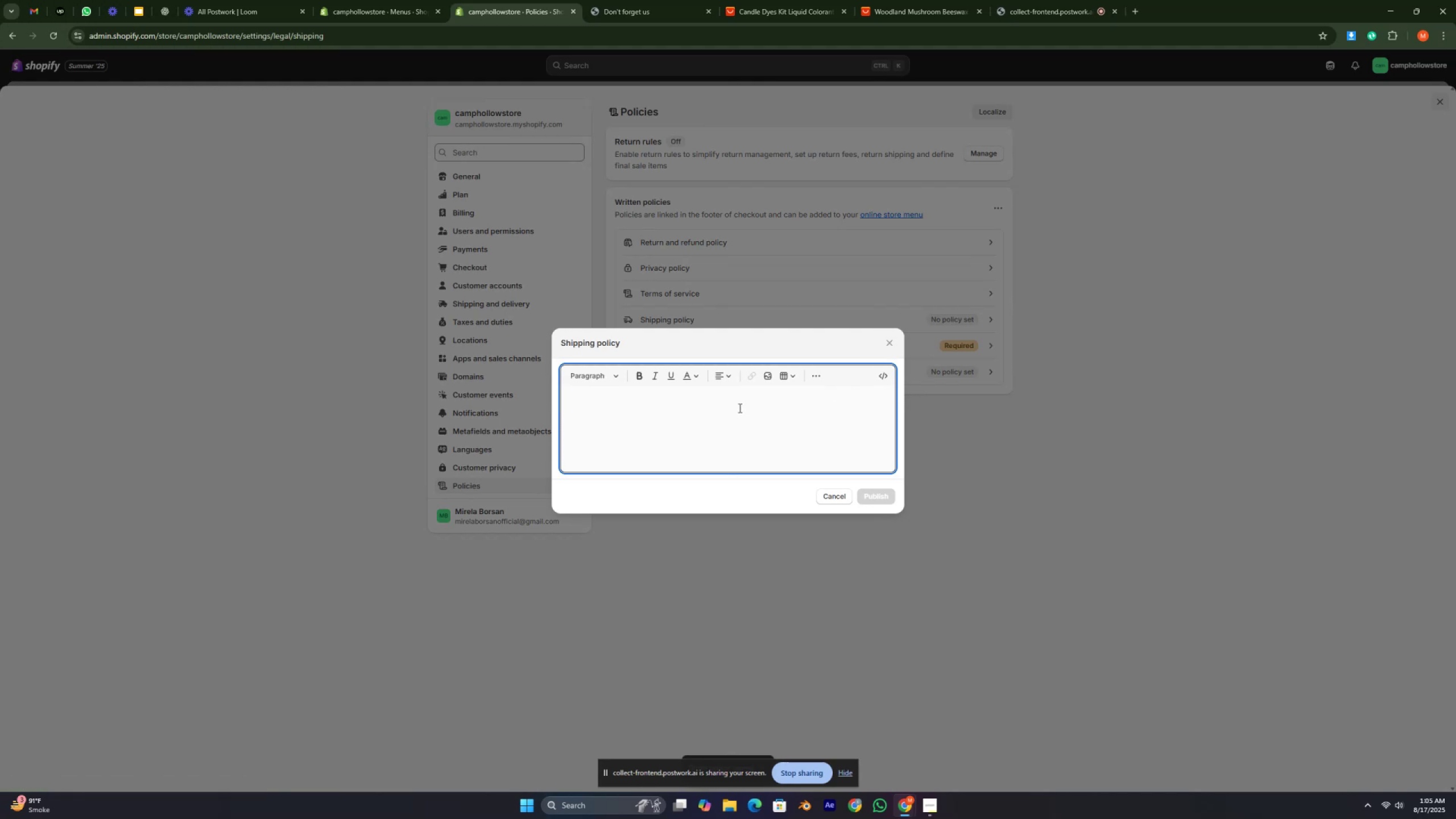 
left_click([739, 408])
 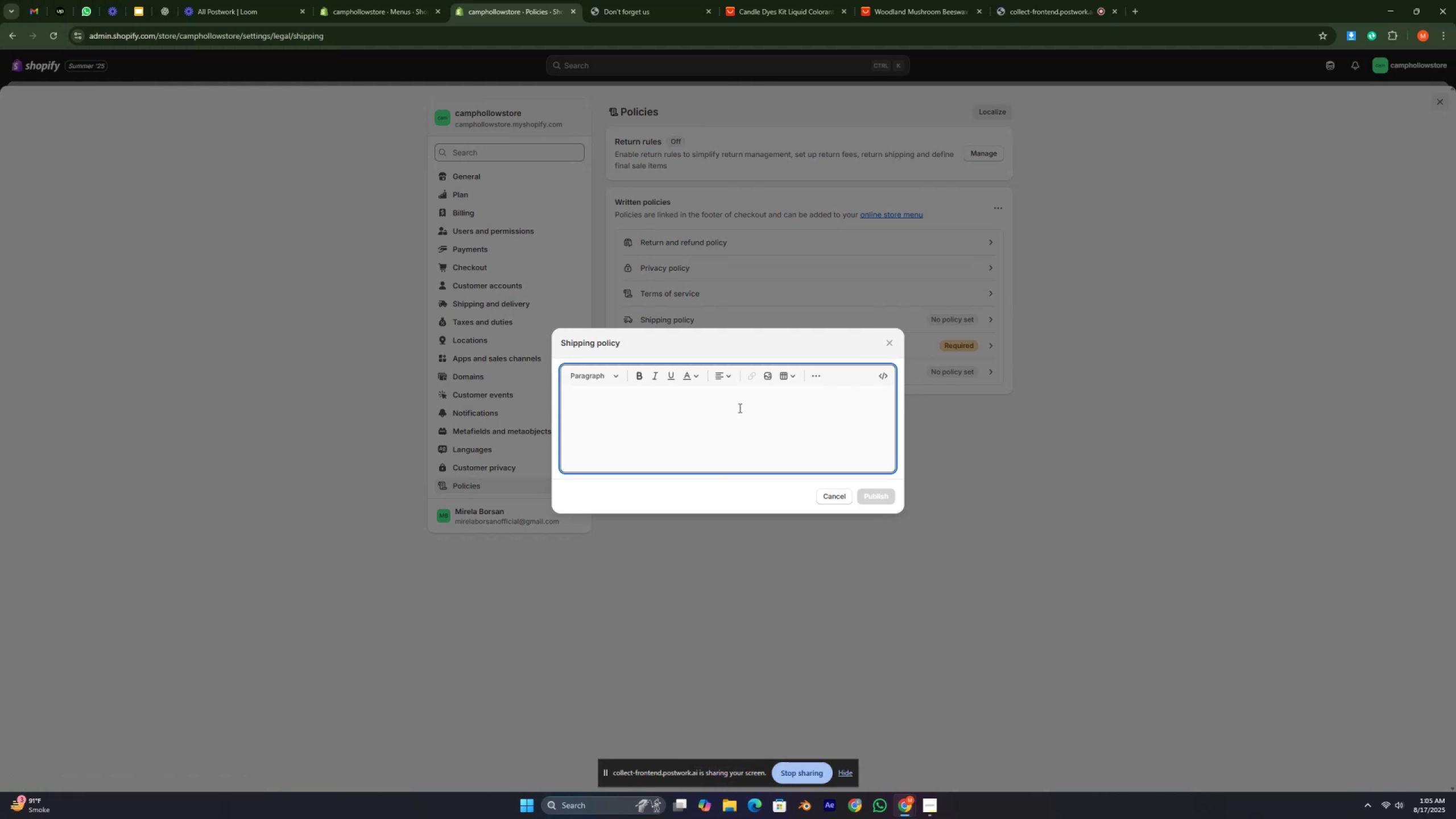 
type(We ship products within 3 to 5 days in usa and wordwide 7 to 10 days )
 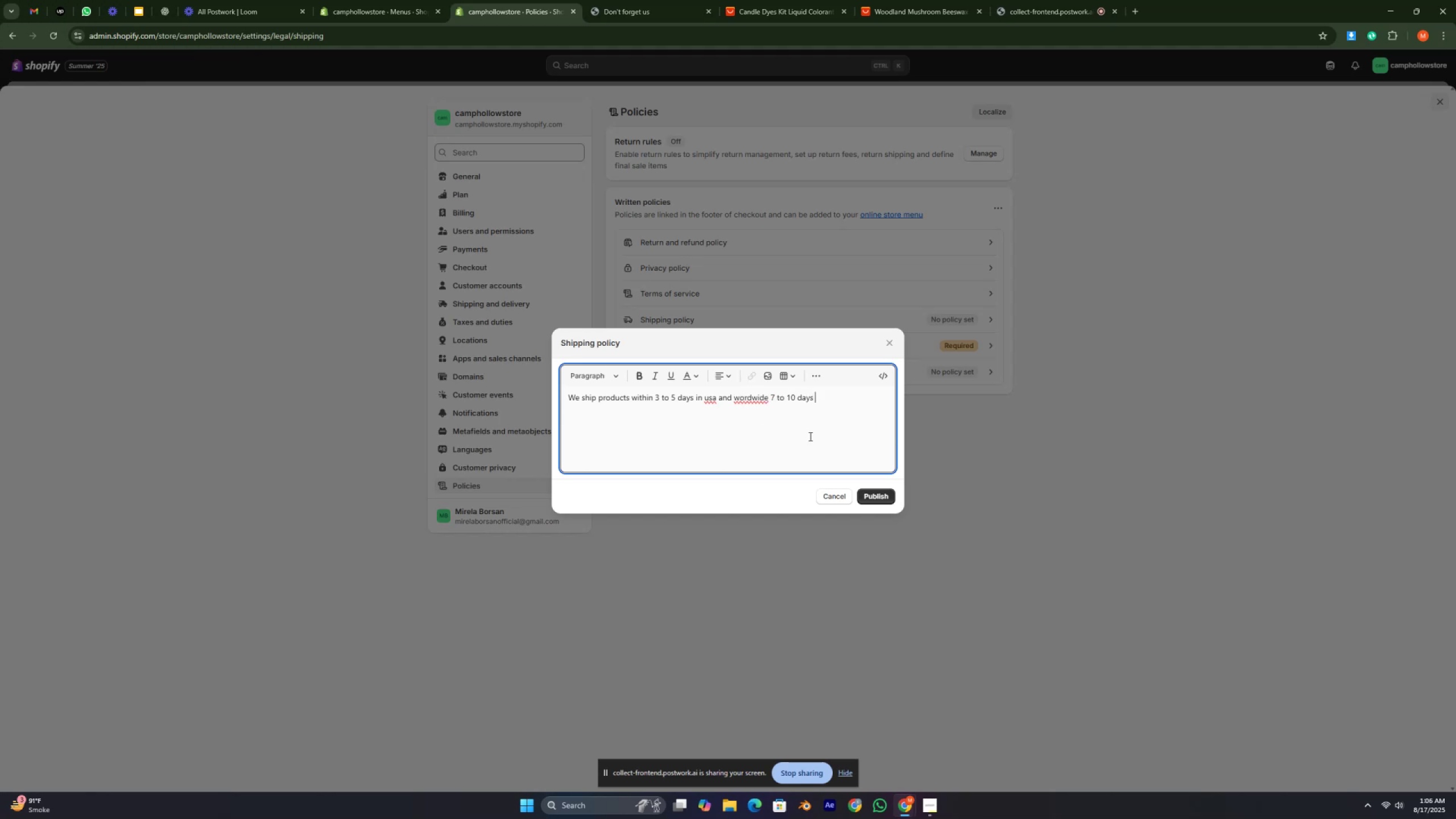 
left_click([888, 497])
 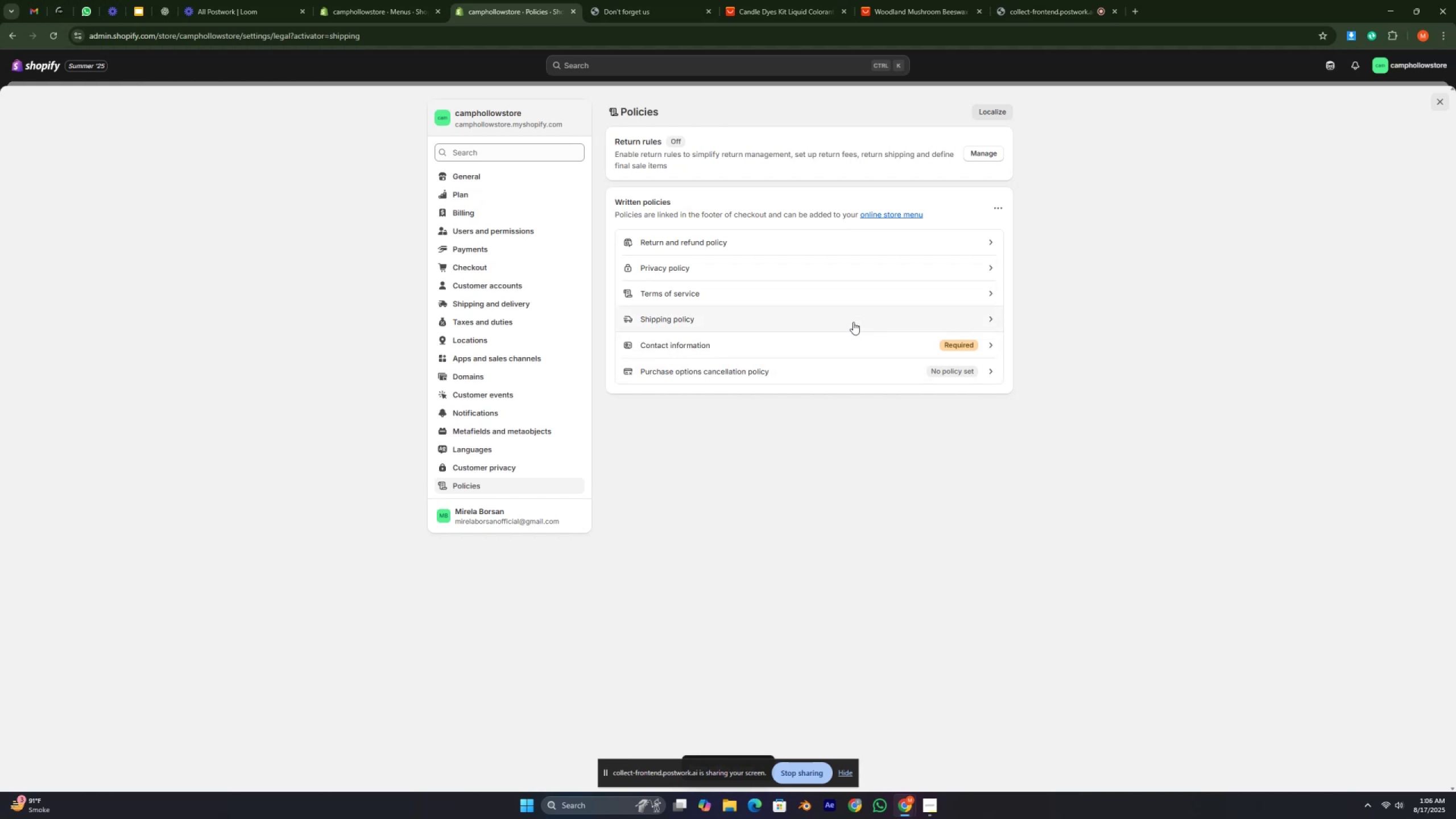 
left_click([843, 340])
 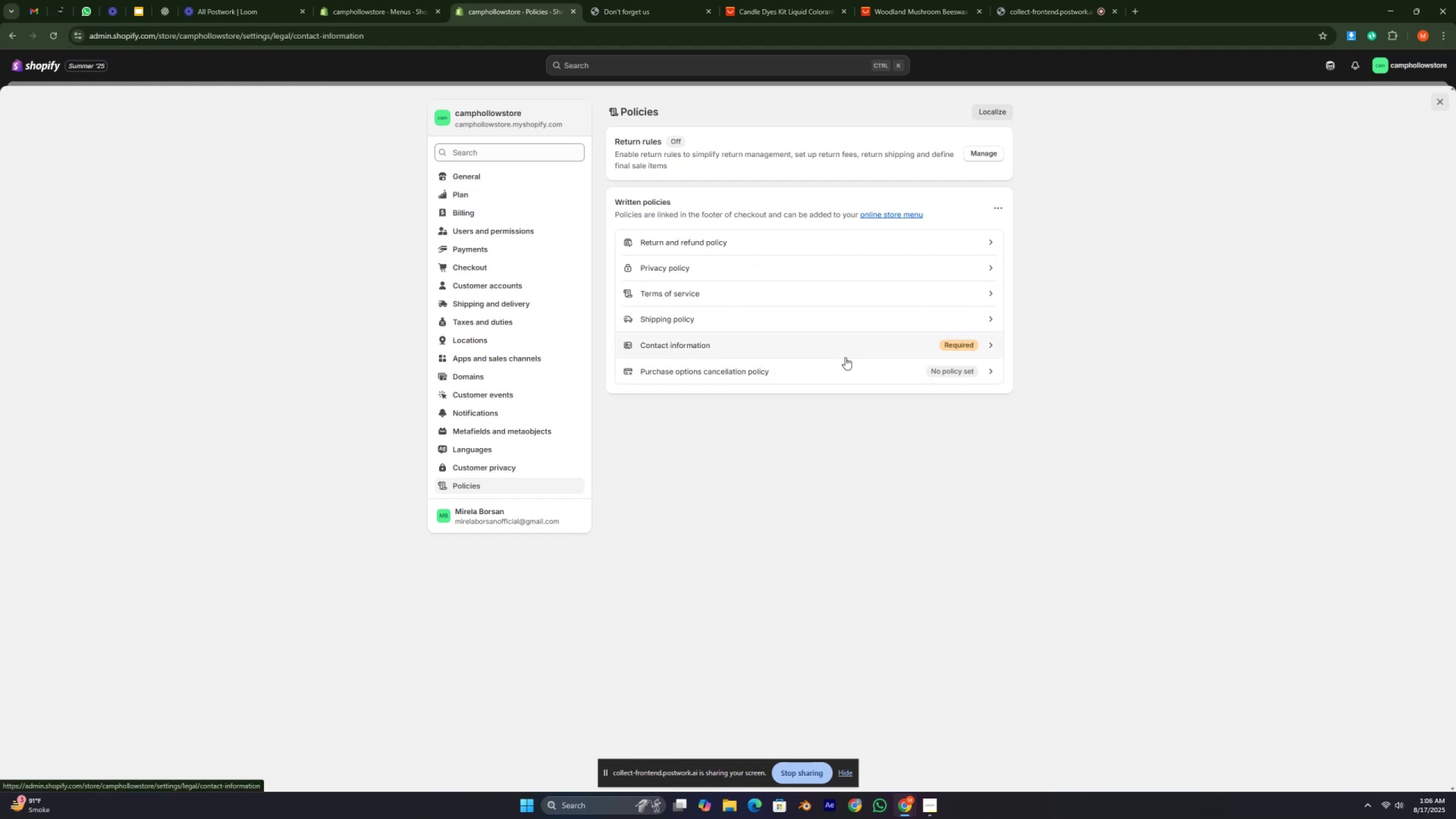 
mouse_move([858, 348])
 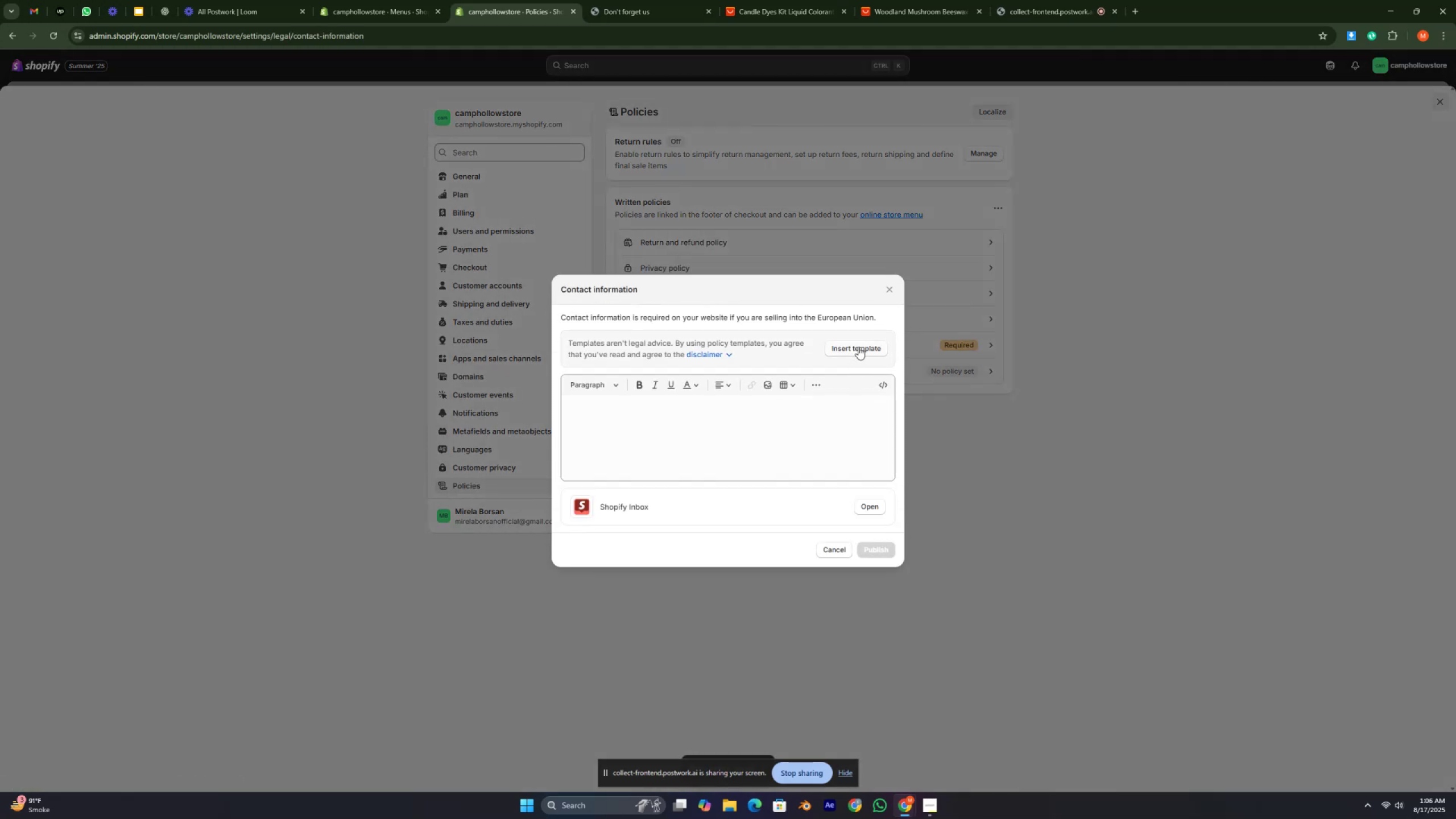 
double_click([858, 347])
 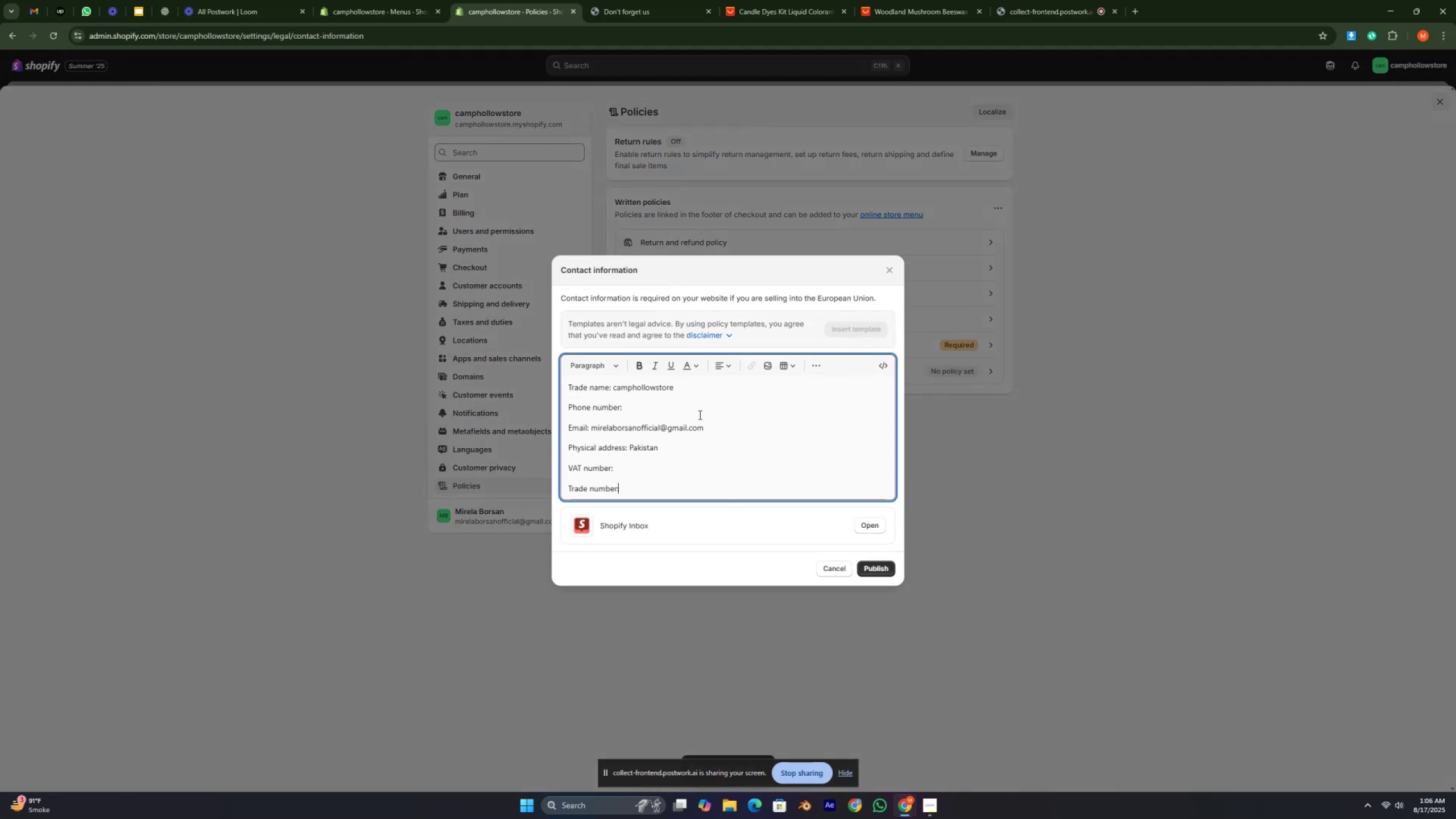 
scroll: coordinate [655, 441], scroll_direction: up, amount: 10.0
 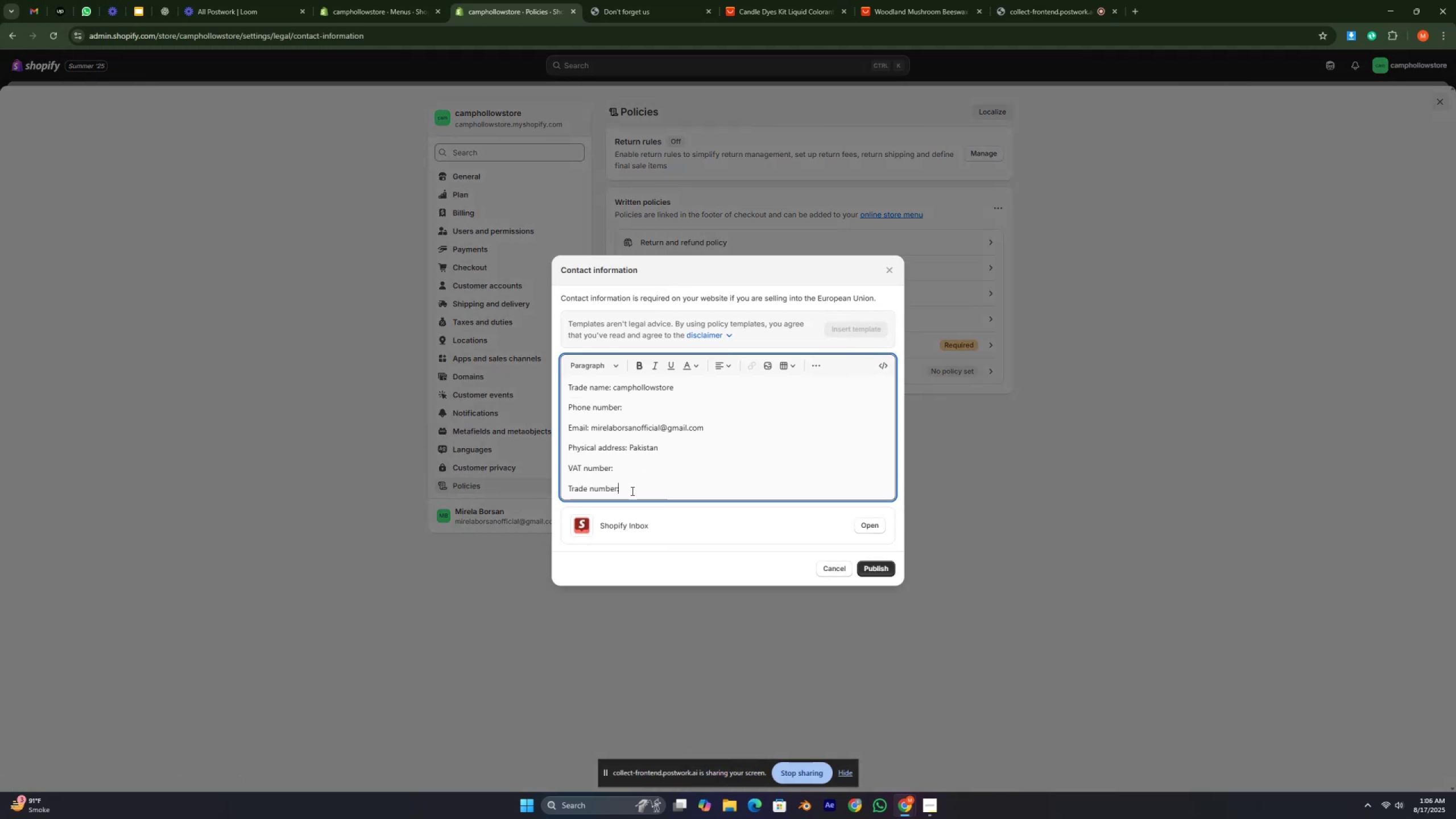 
left_click_drag(start_coordinate=[628, 485], to_coordinate=[667, 448])
 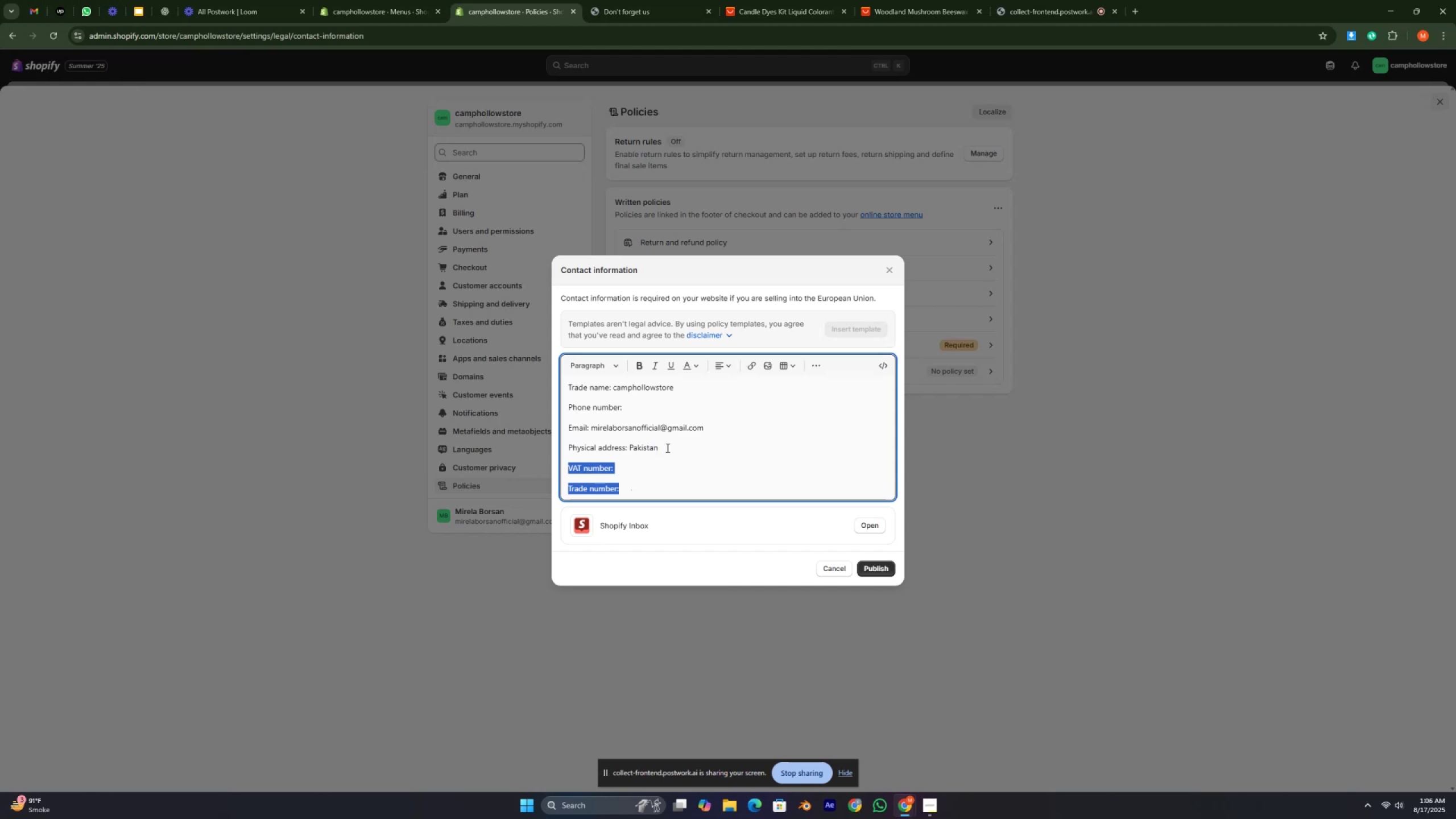 
key(Backspace)
 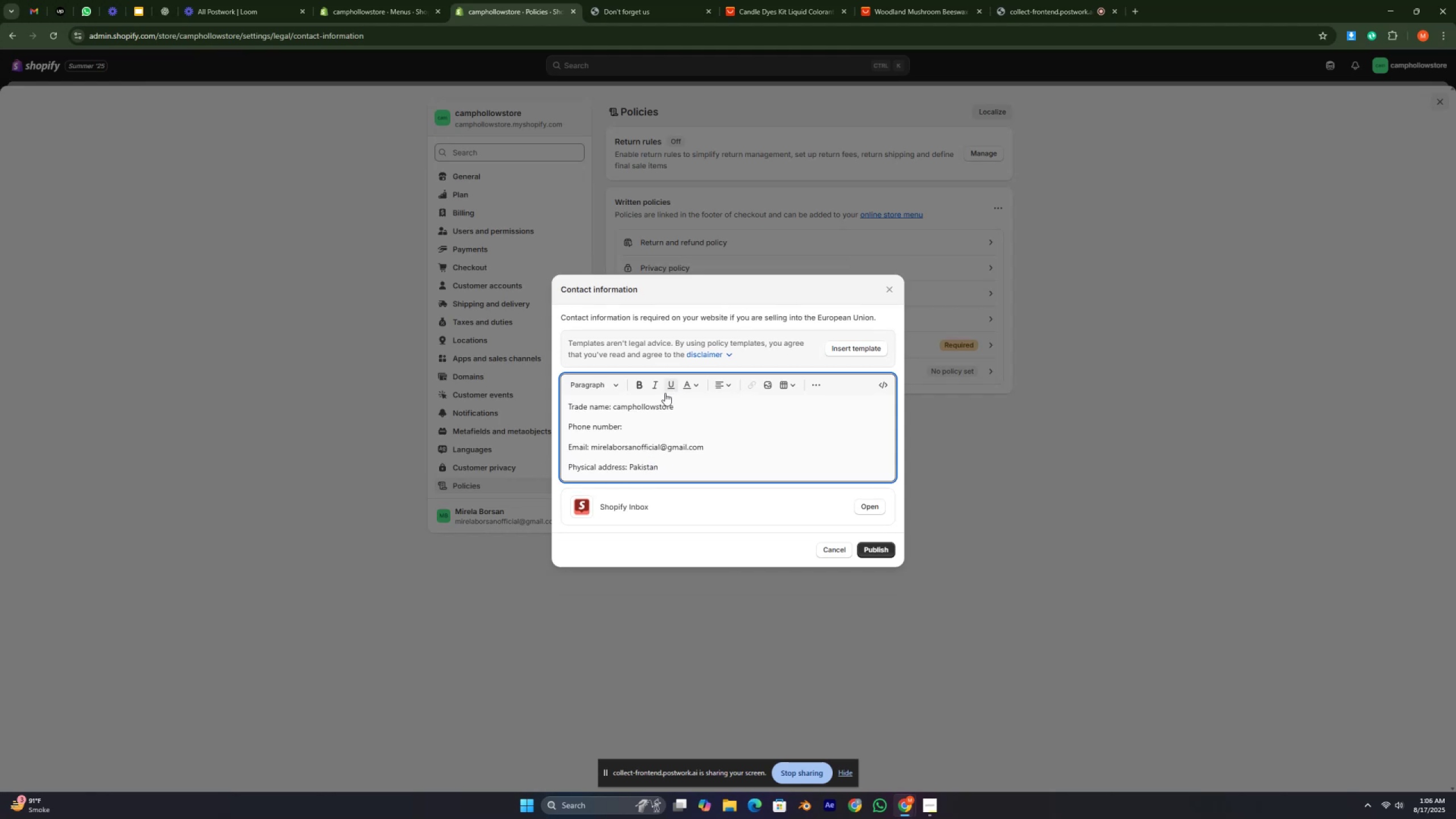 
left_click([639, 431])
 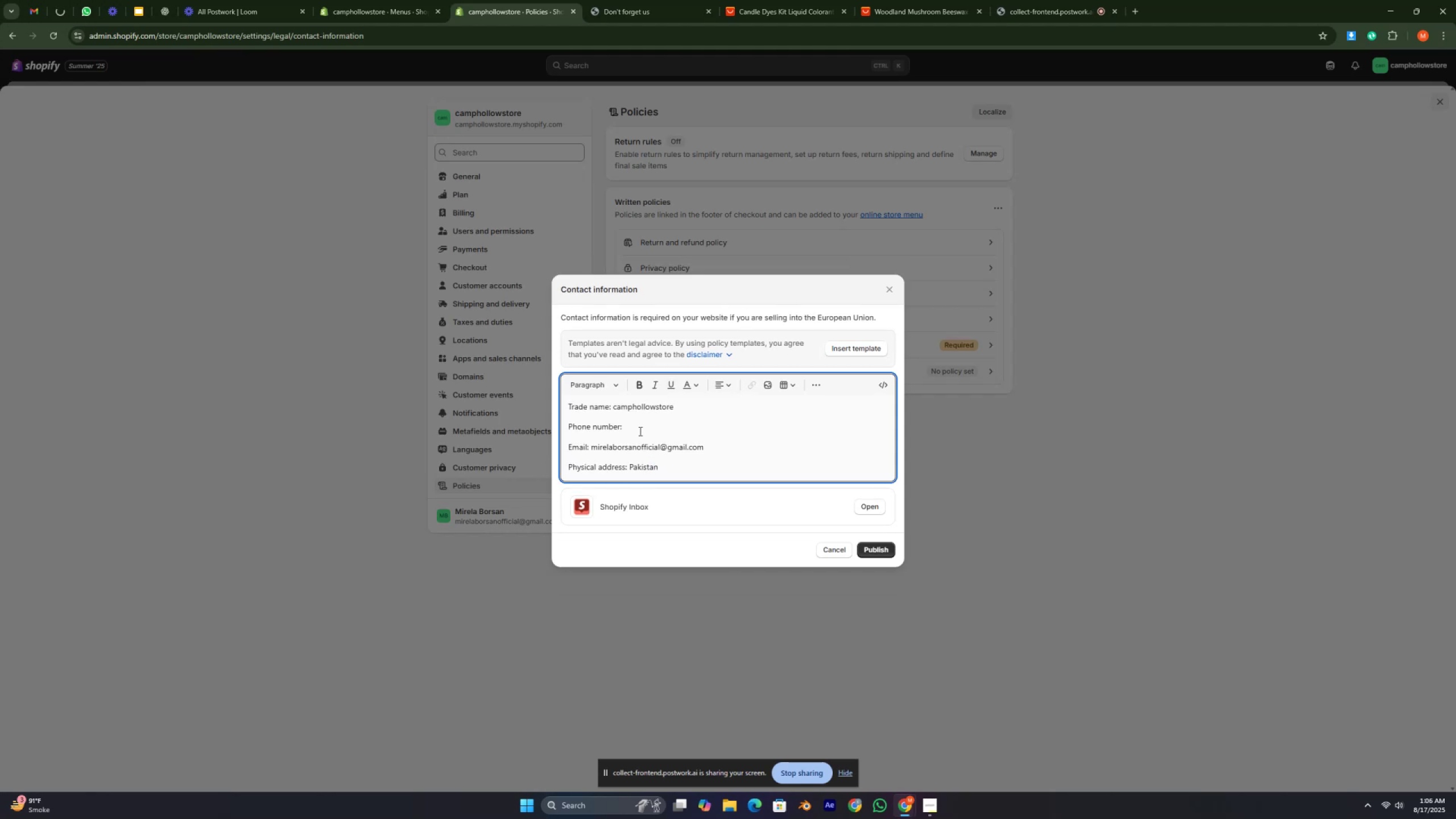 
key(Shift+Equal)
 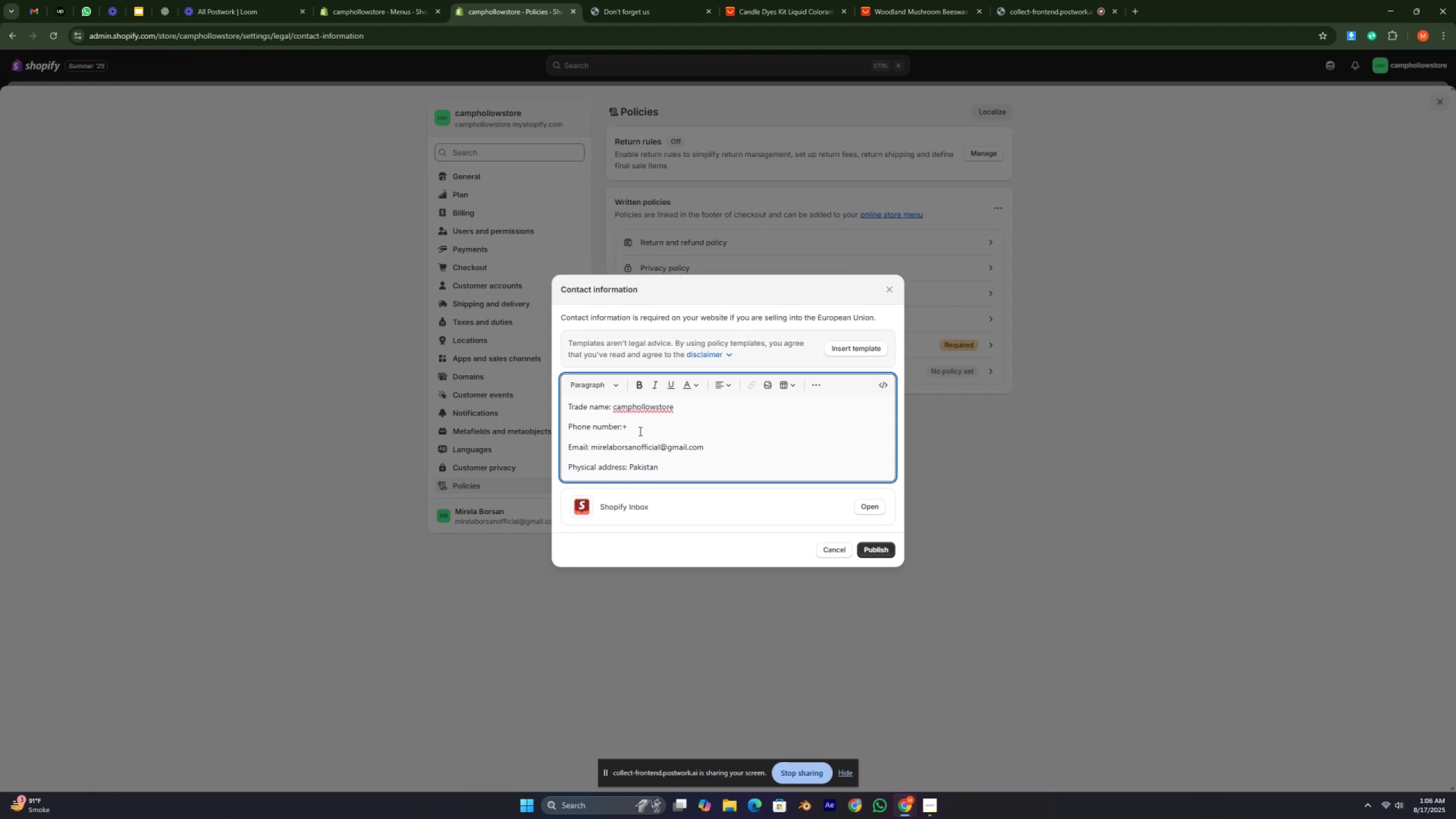 
key(Numpad1)
 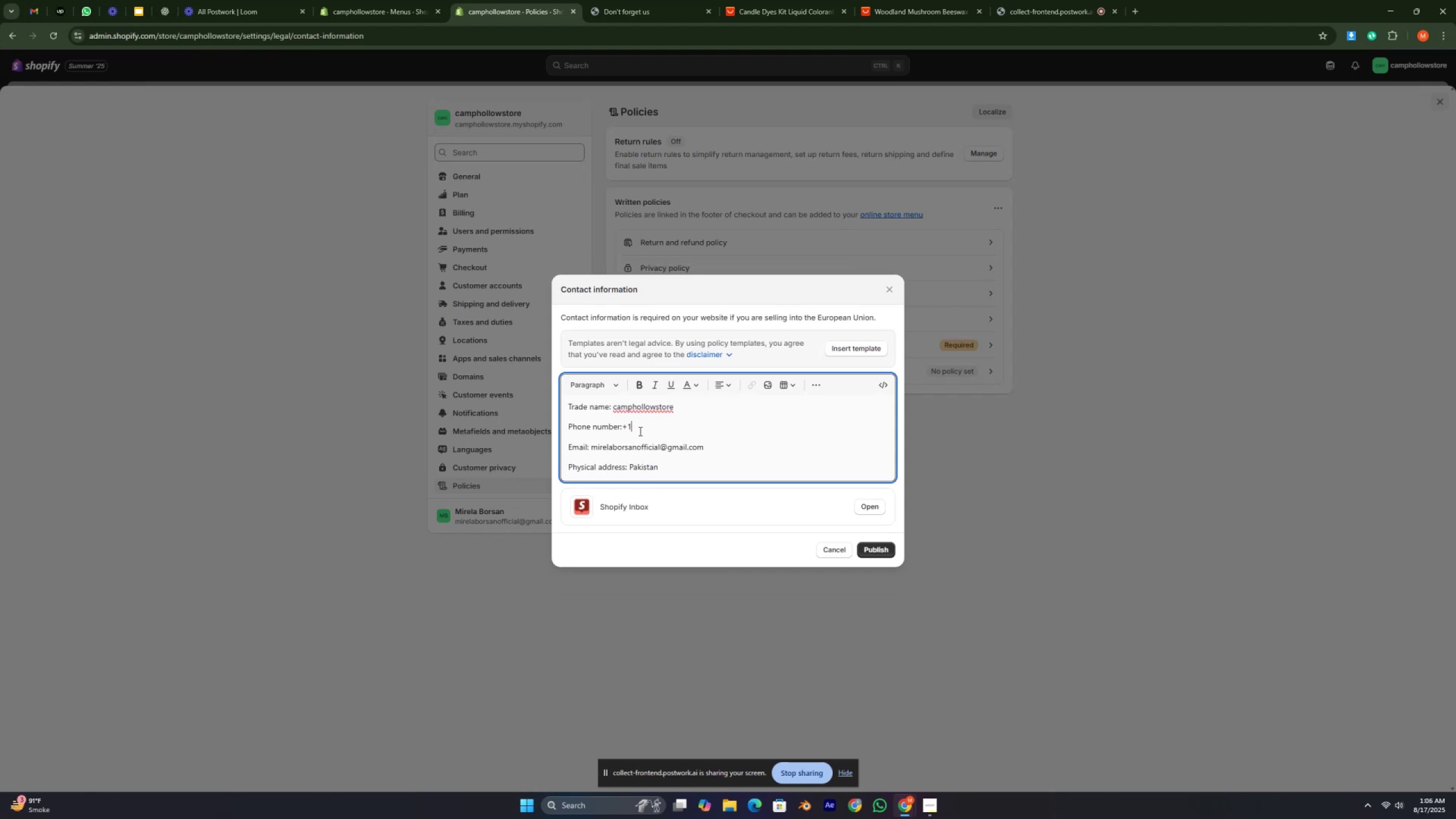 
key(Numpad2)
 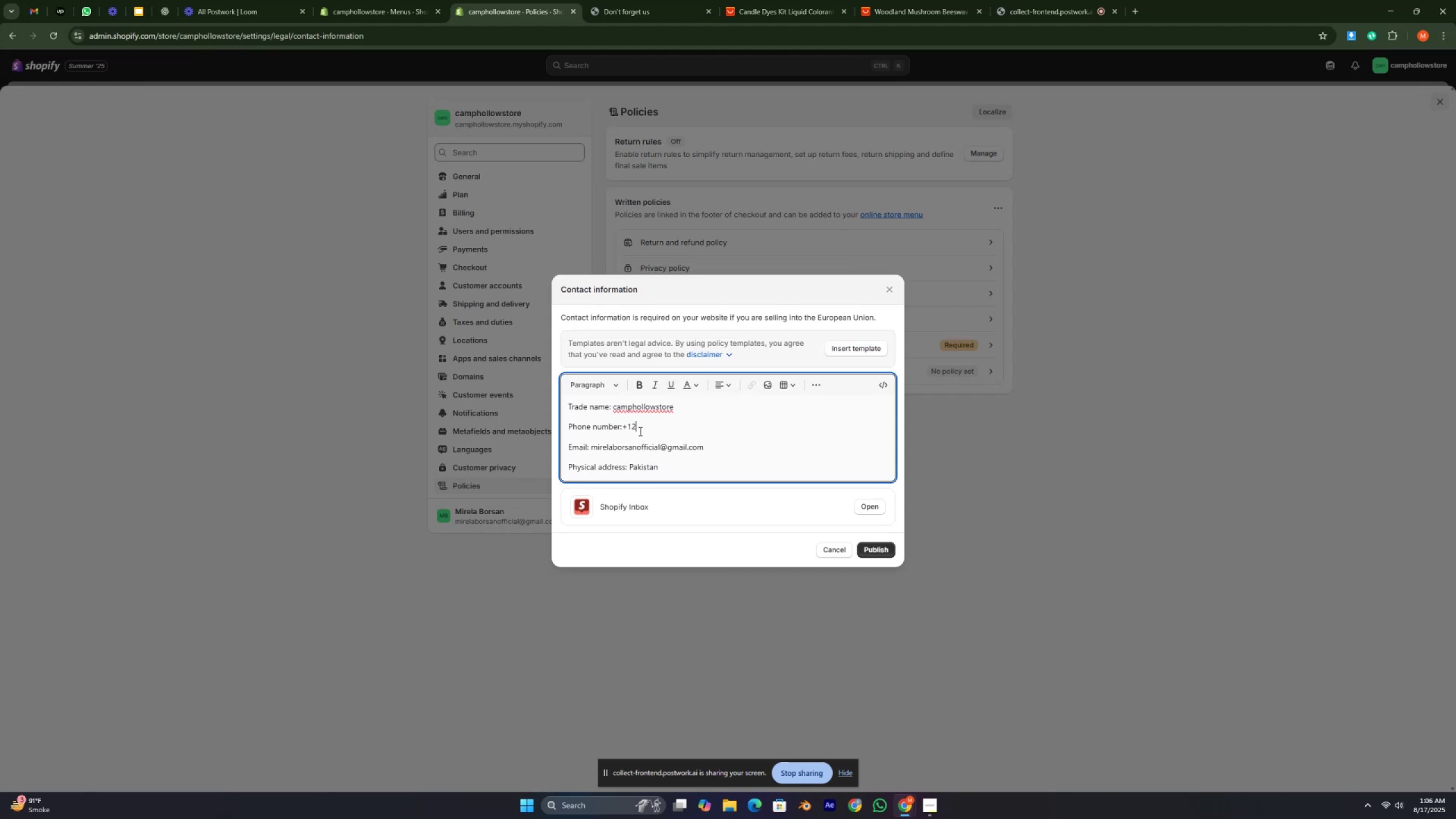 
key(Numpad0)
 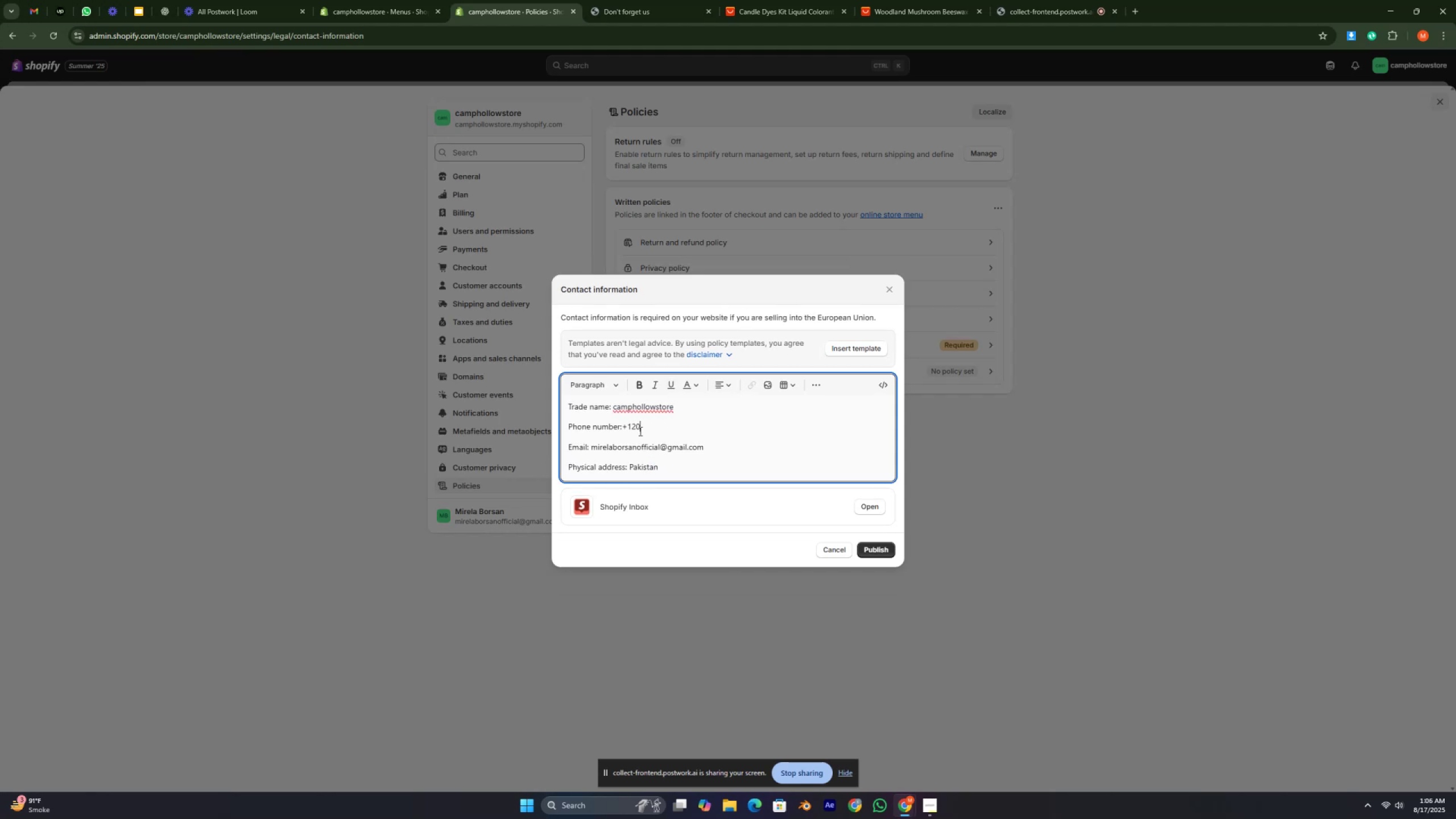 
key(Numpad8)
 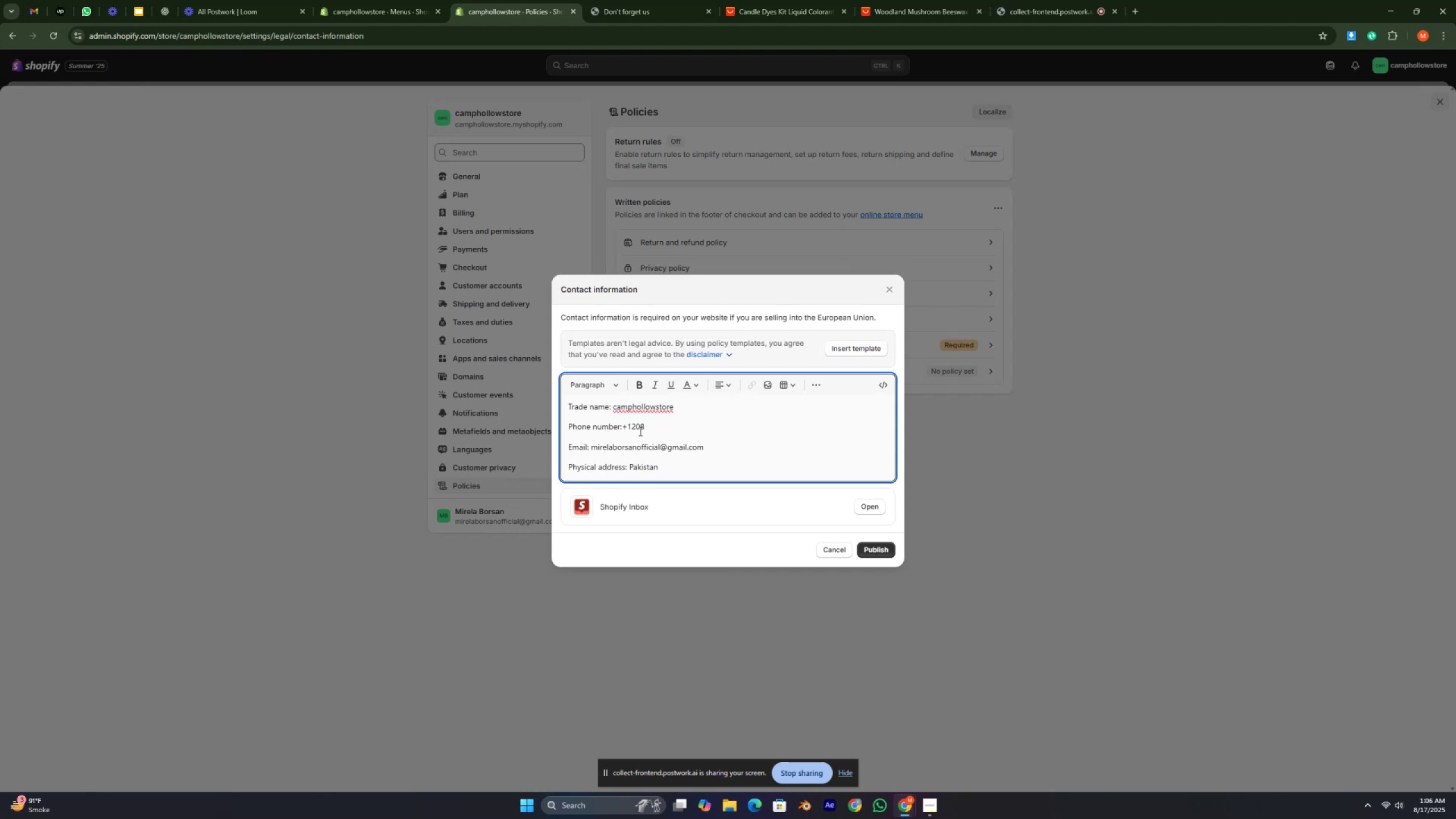 
key(Numpad9)
 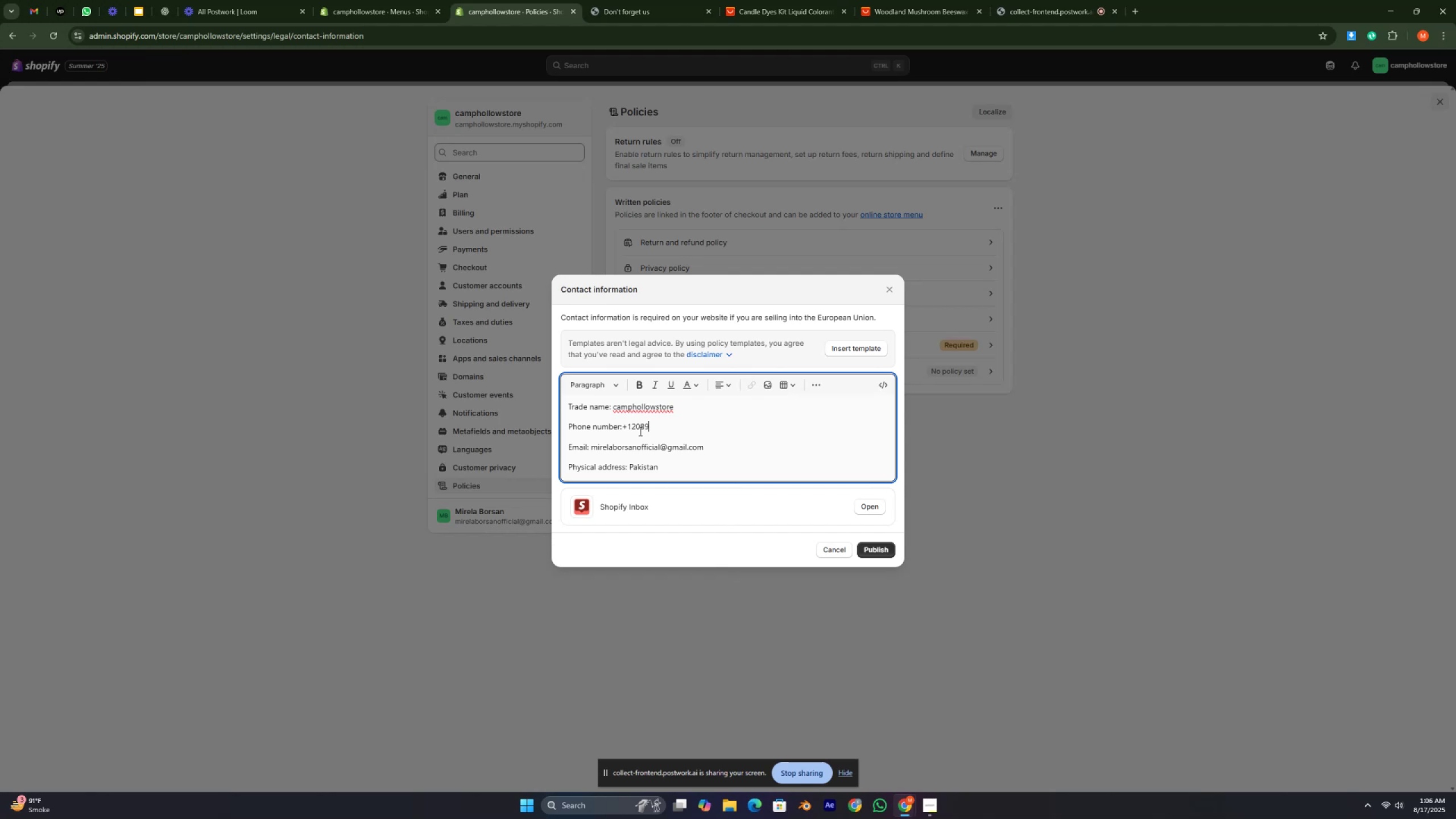 
key(Numpad6)
 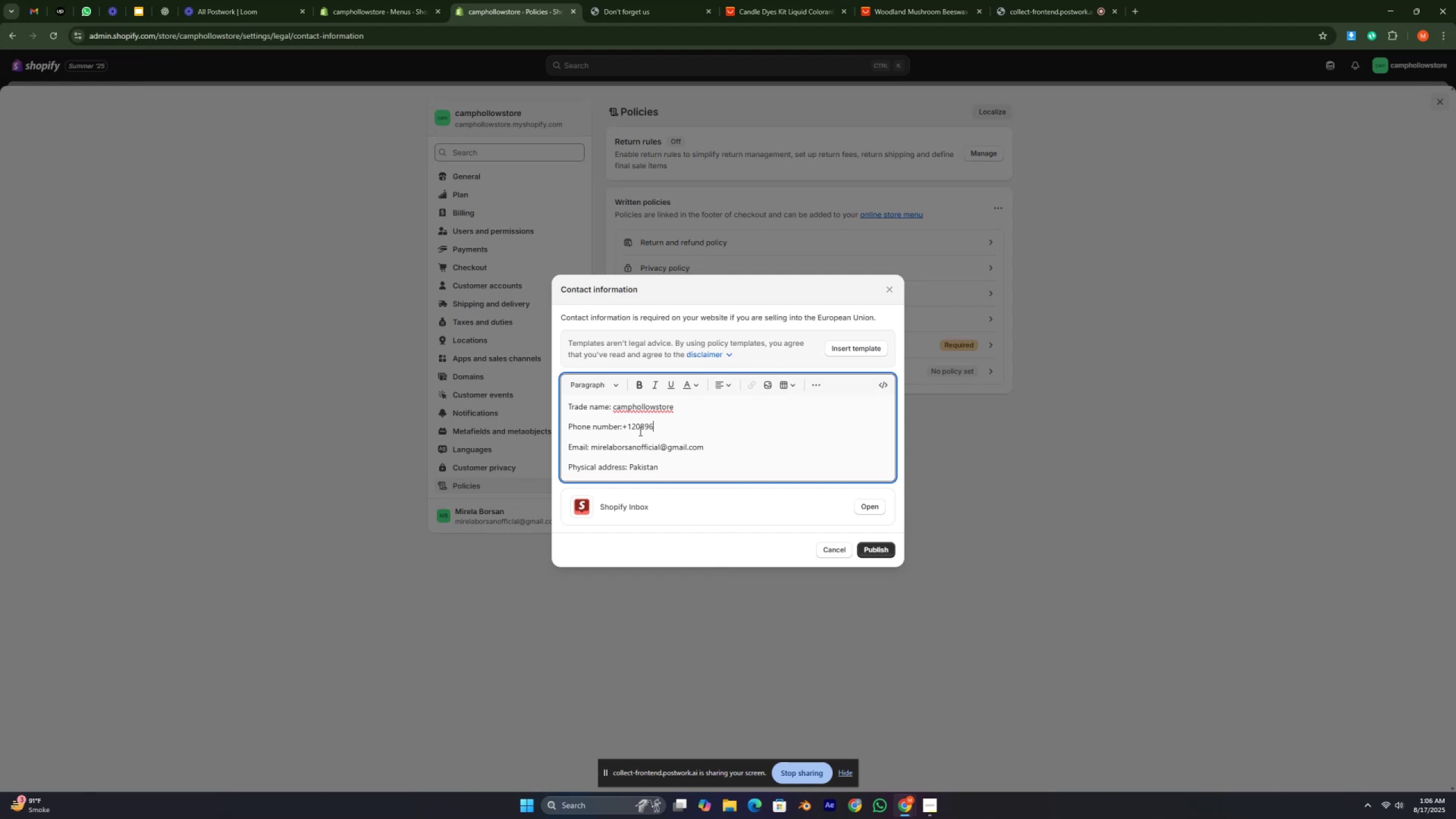 
key(Numpad3)
 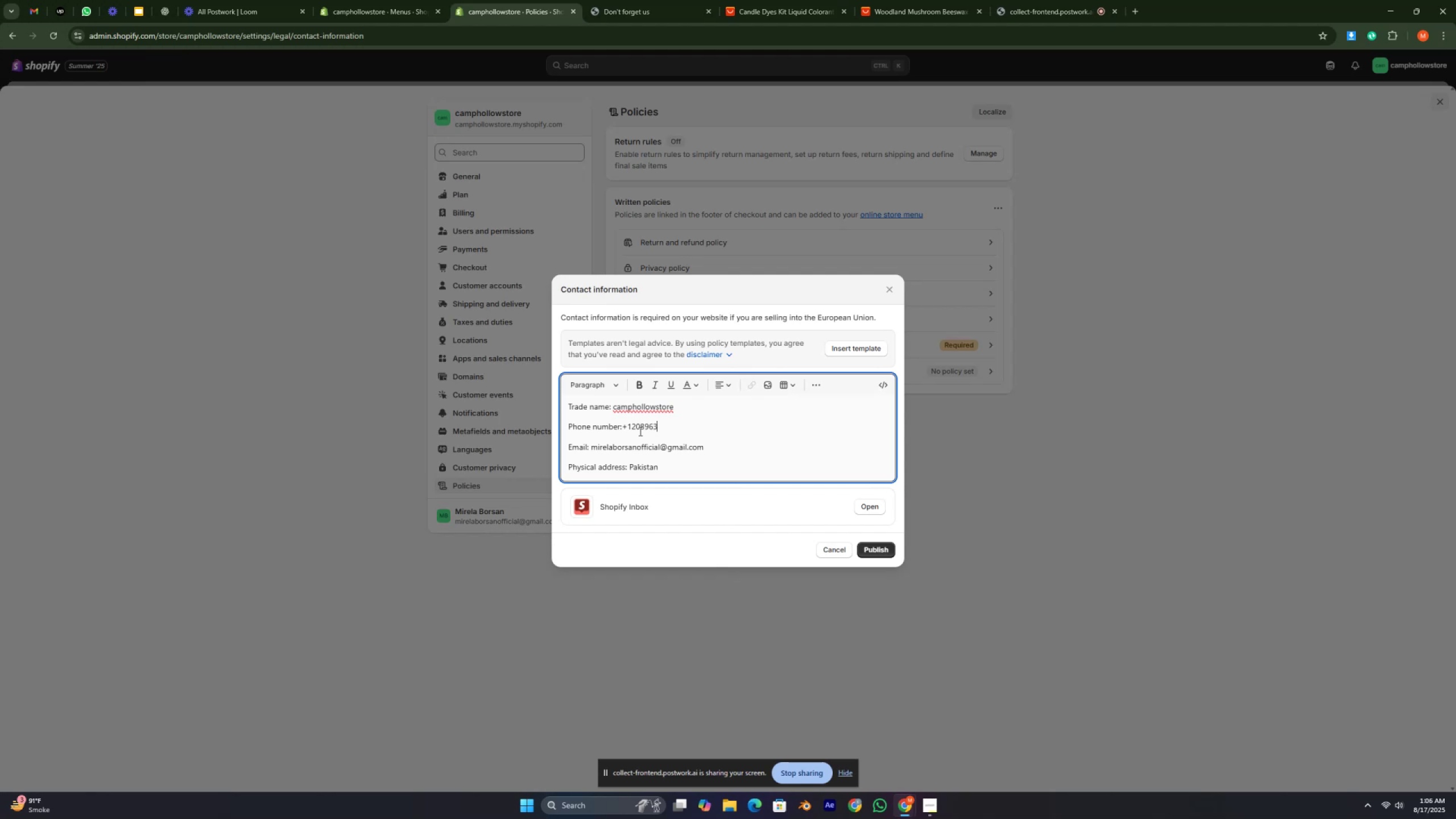 
key(Numpad2)
 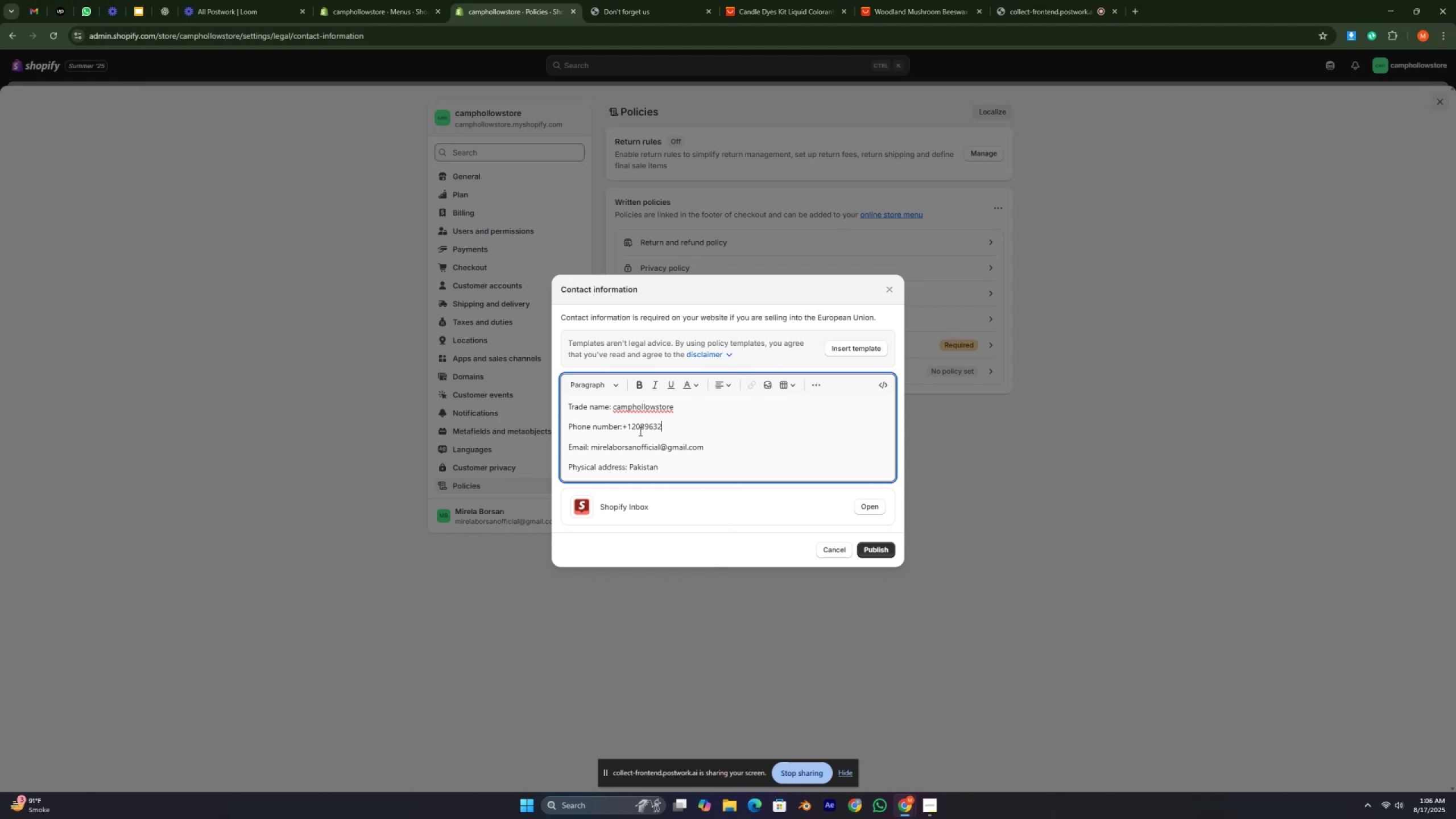 
key(Numpad5)
 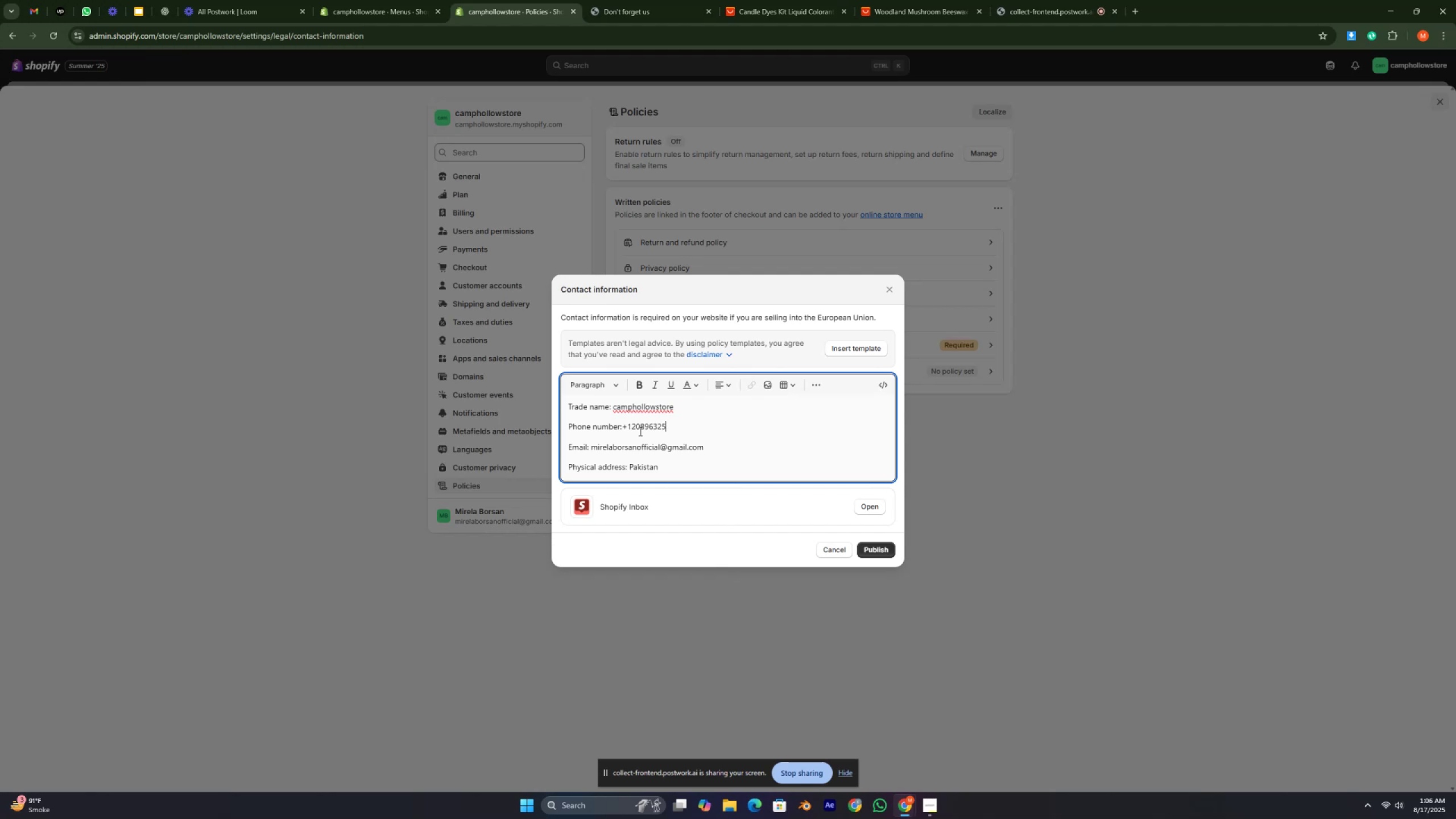 
key(Numpad5)
 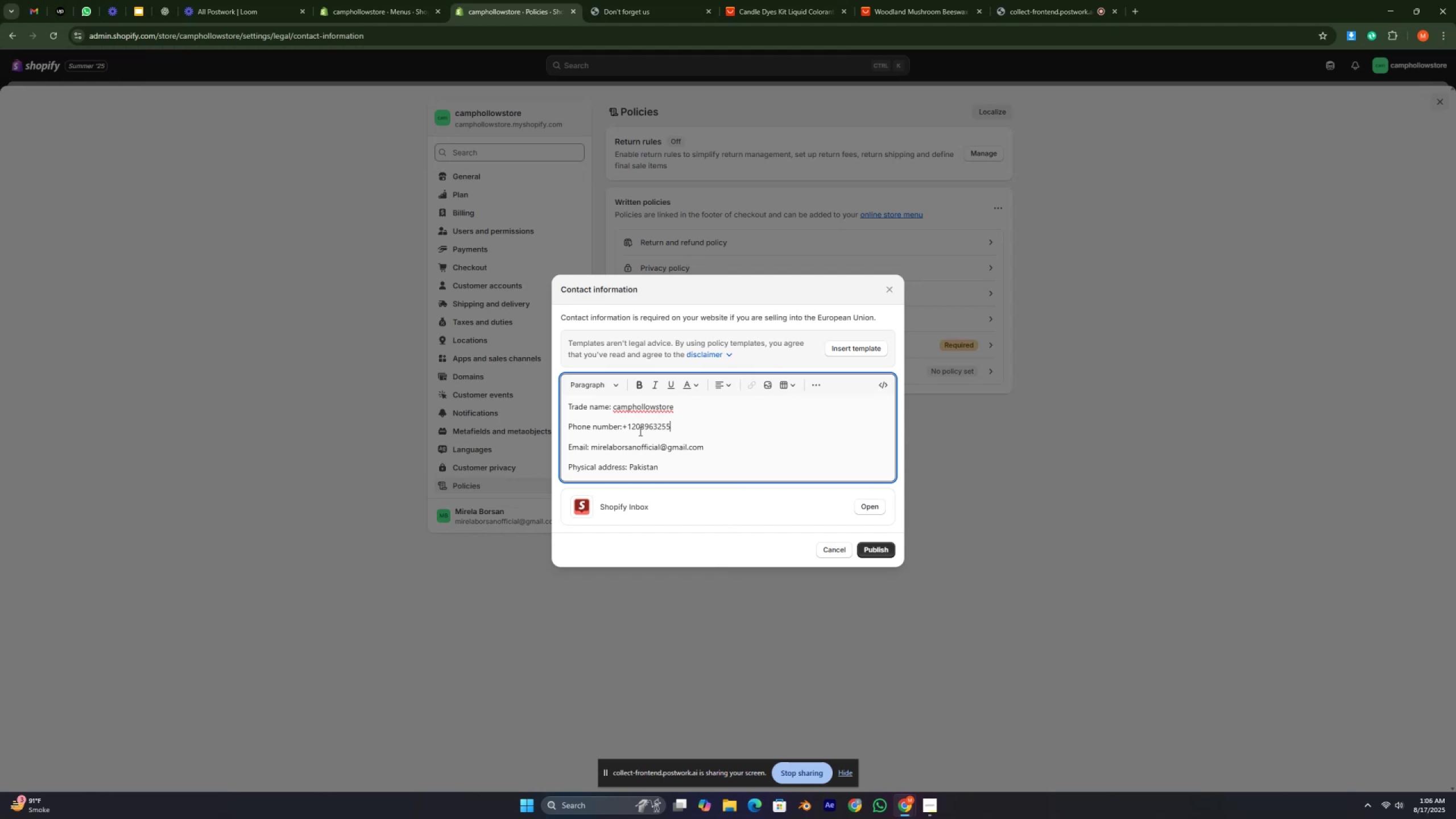 
key(Numpad4)
 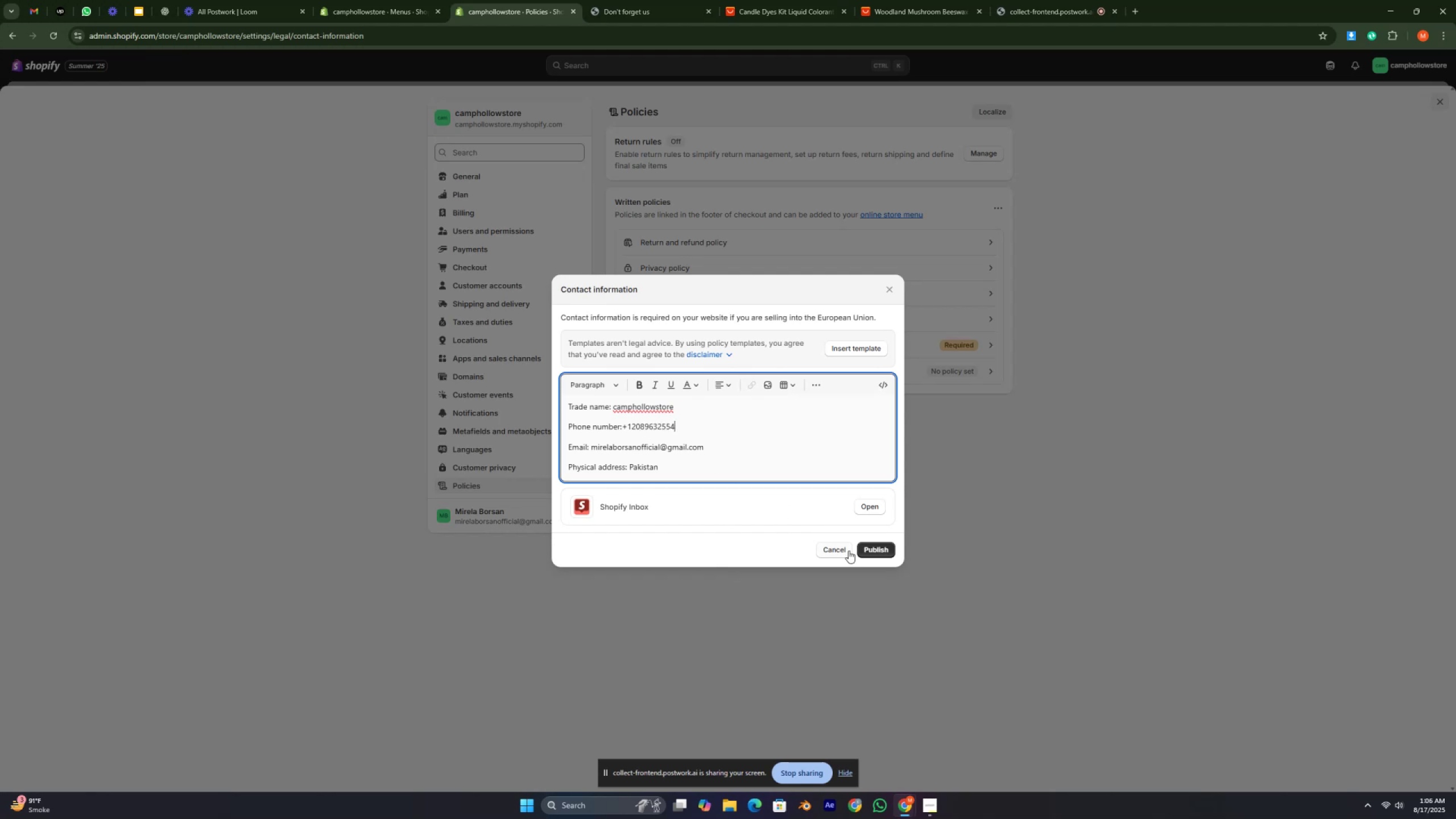 
left_click([883, 550])
 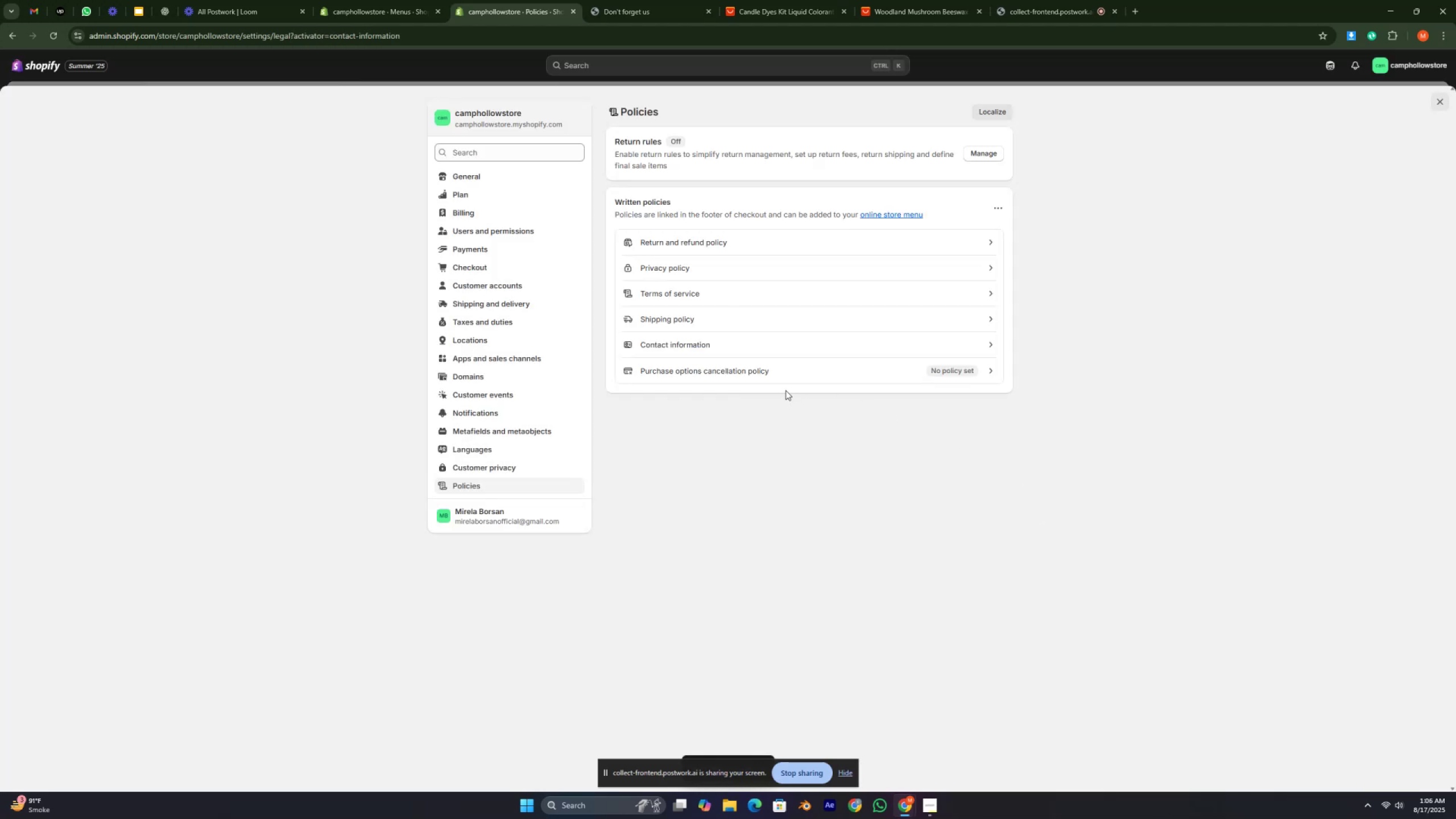 
left_click([766, 367])
 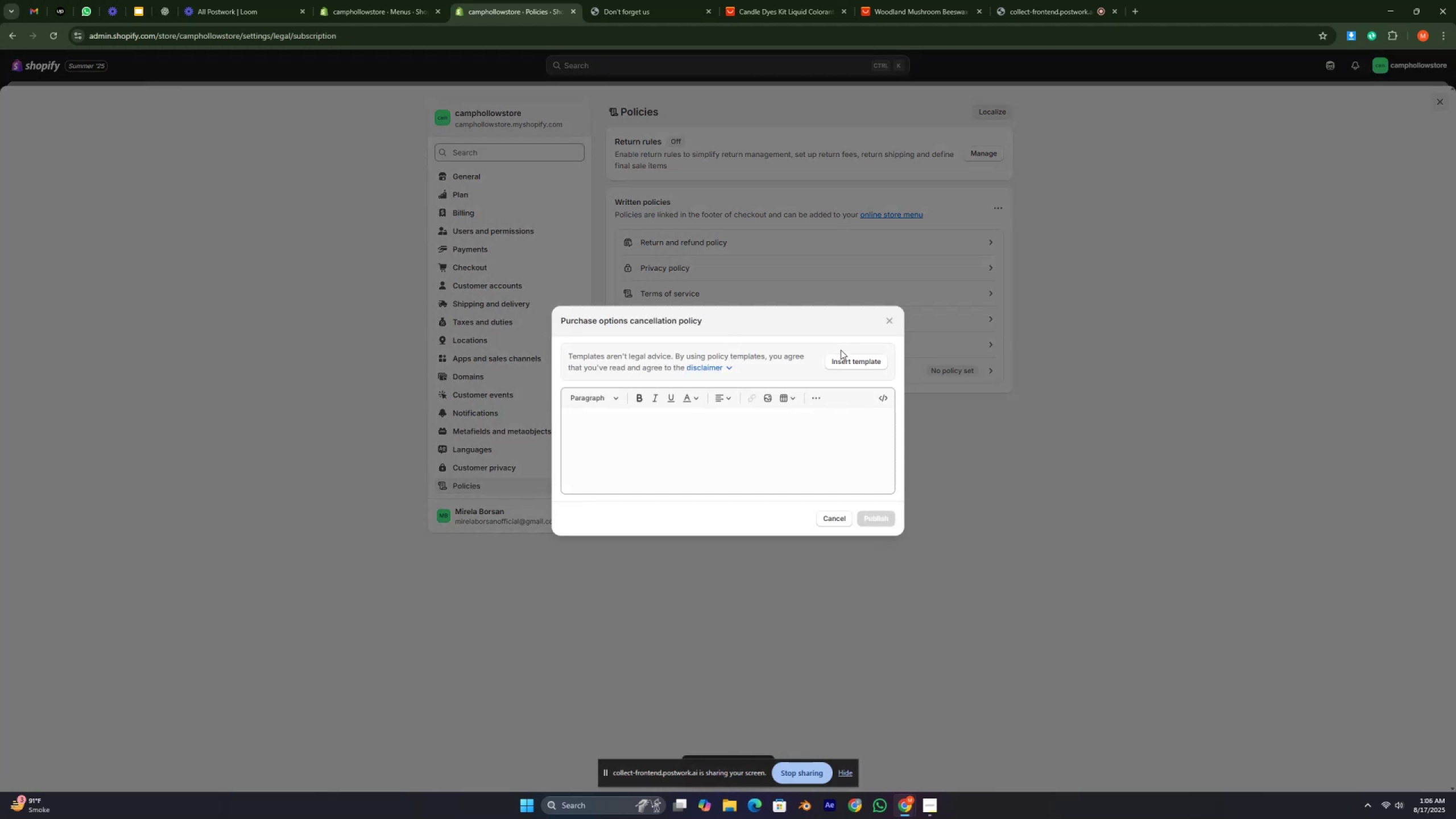 
left_click([851, 361])
 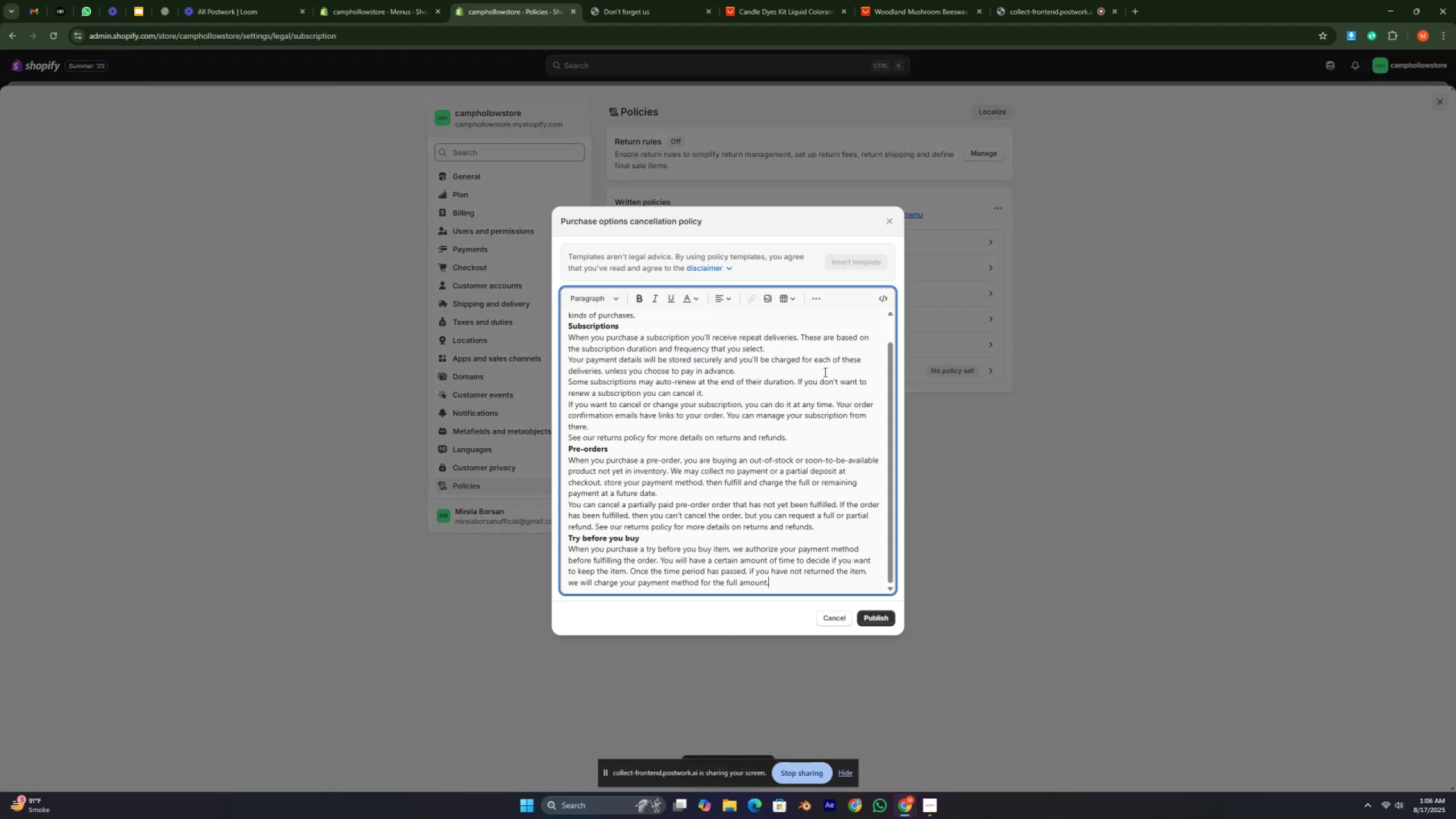 
scroll: coordinate [849, 641], scroll_direction: down, amount: 2.0
 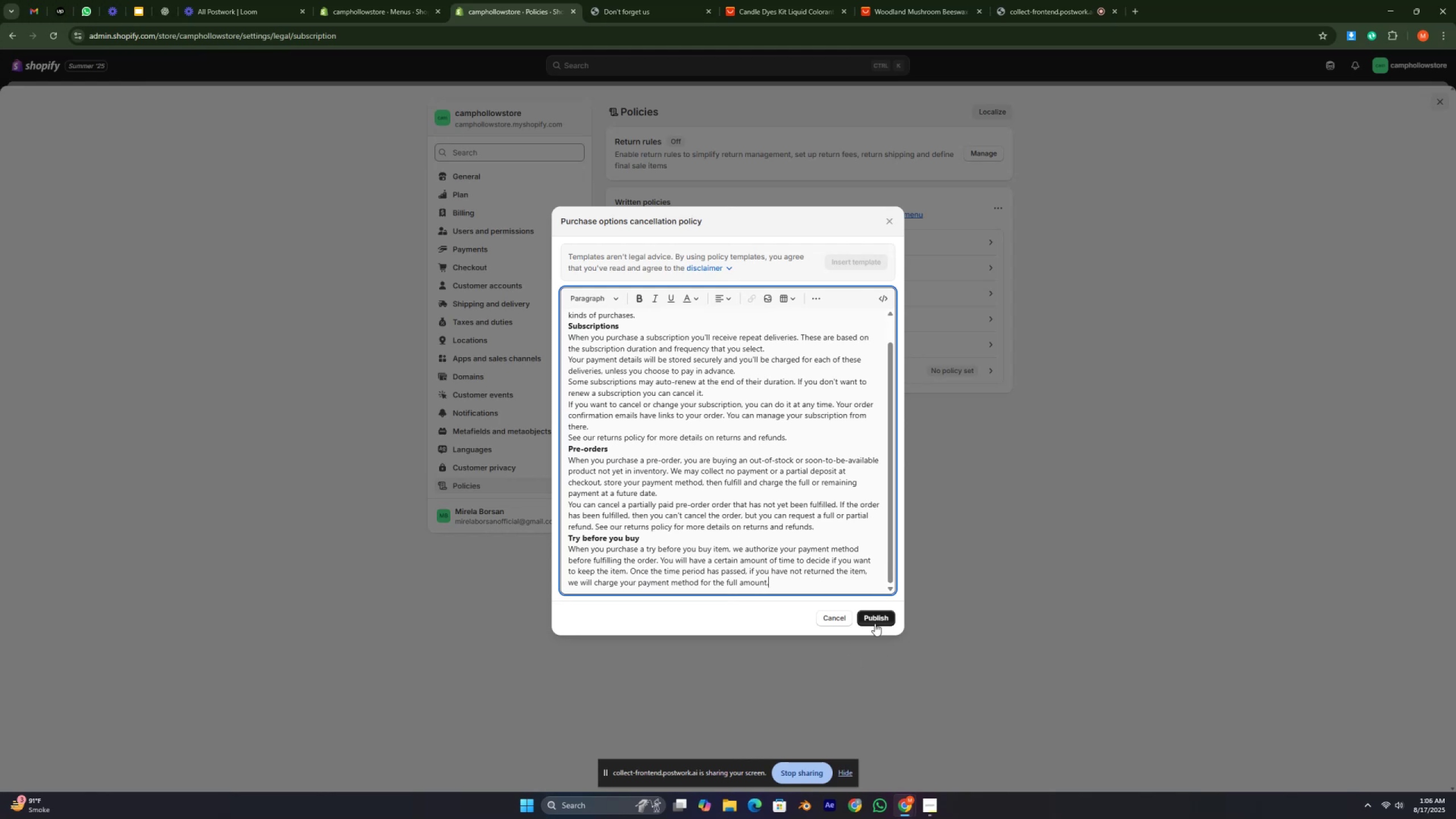 
left_click([875, 619])
 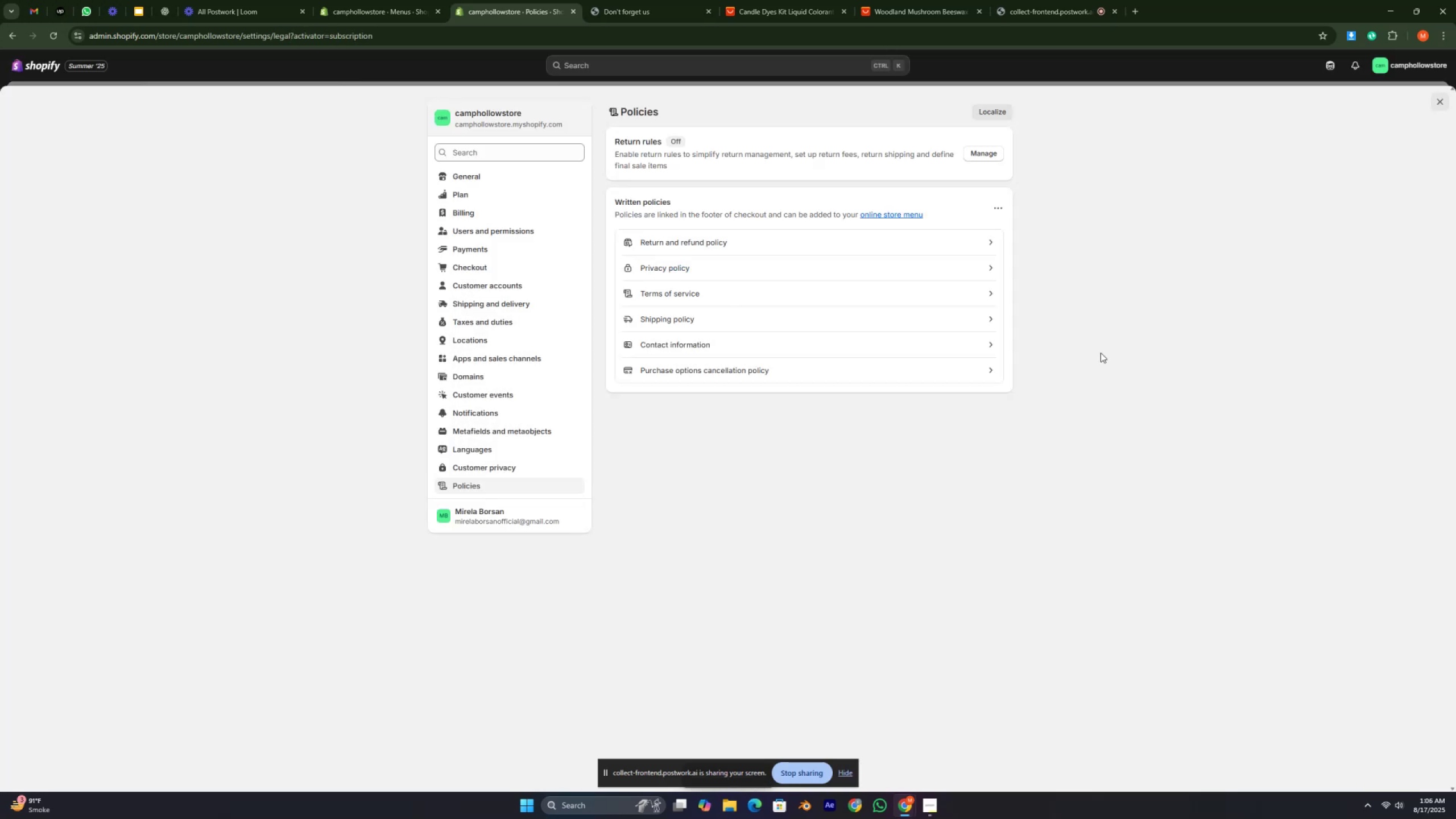 
left_click([1087, 180])
 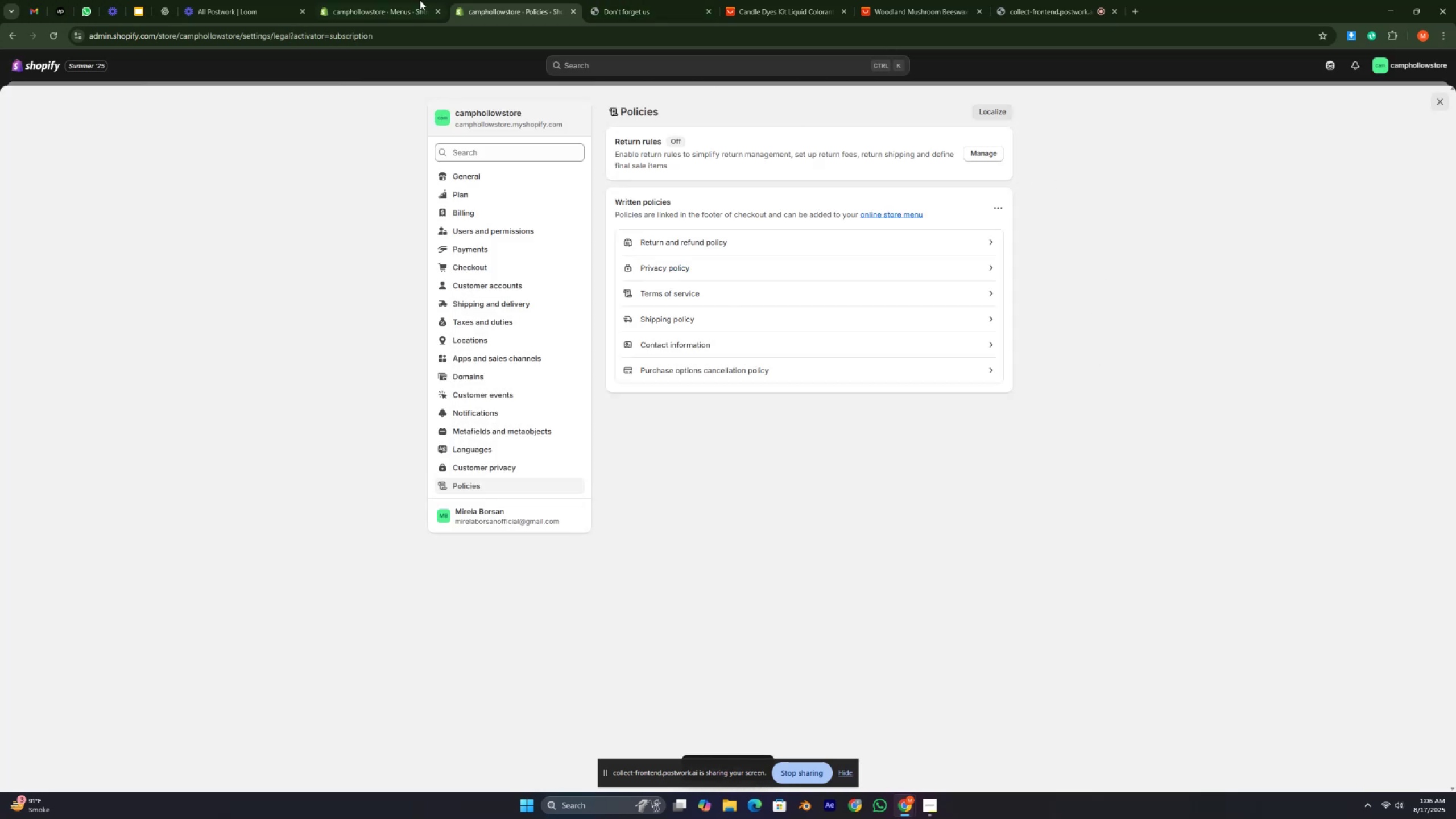 
left_click([383, 0])
 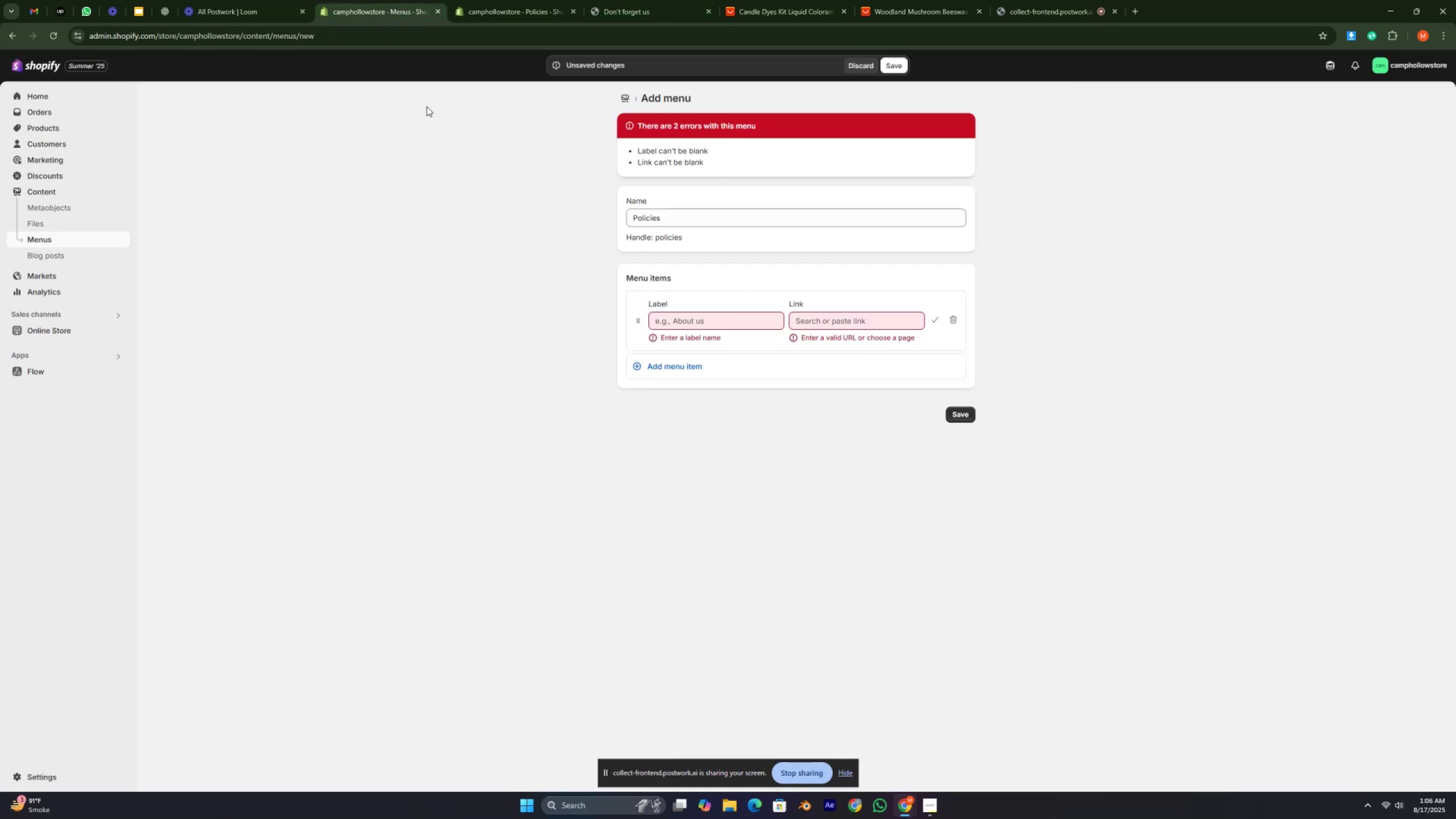 
left_click_drag(start_coordinate=[386, 164], to_coordinate=[371, 144])
 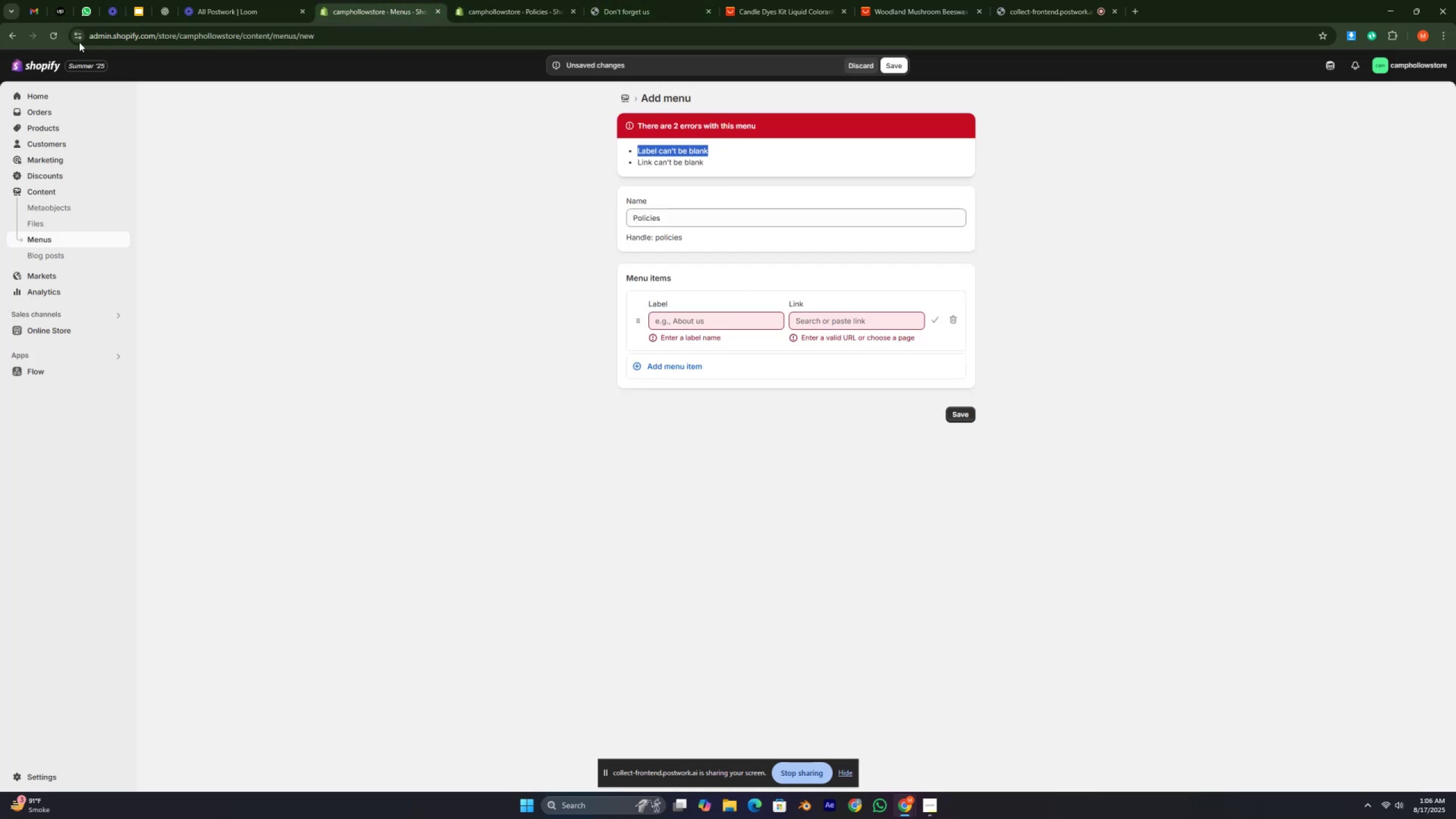 
left_click_drag(start_coordinate=[46, 33], to_coordinate=[70, 40])
 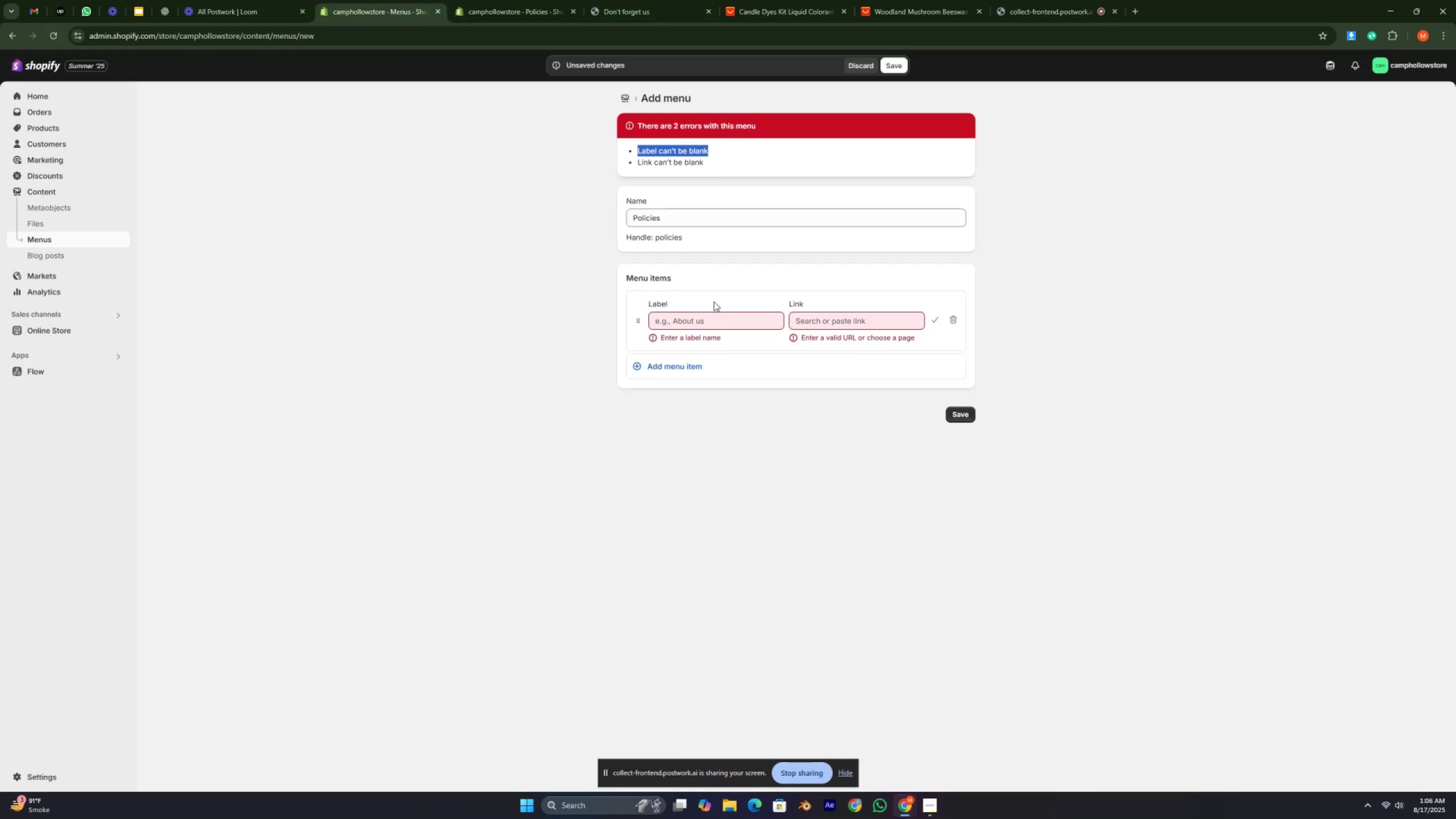 
left_click([828, 323])
 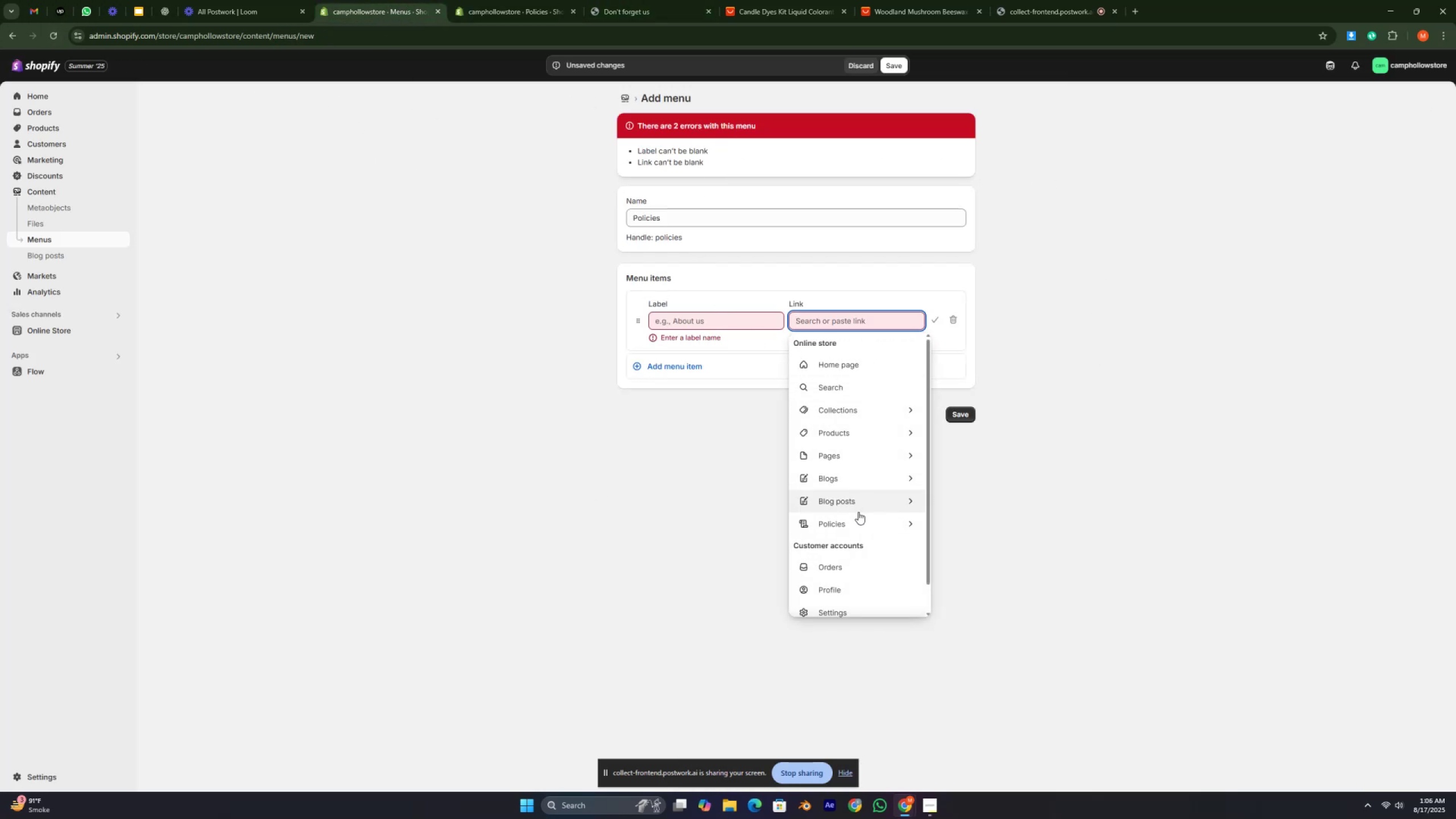 
left_click([858, 518])
 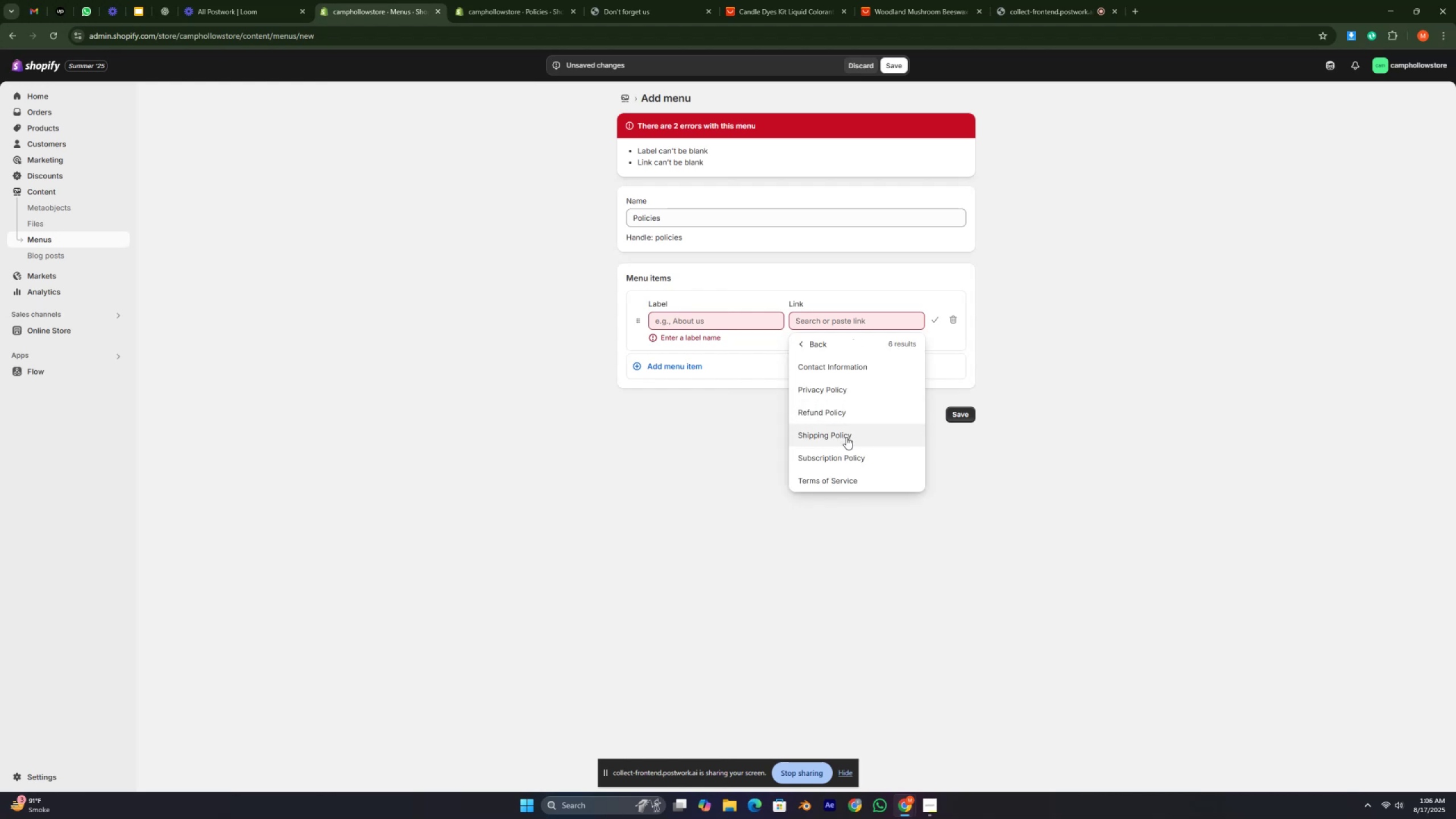 
left_click([878, 395])
 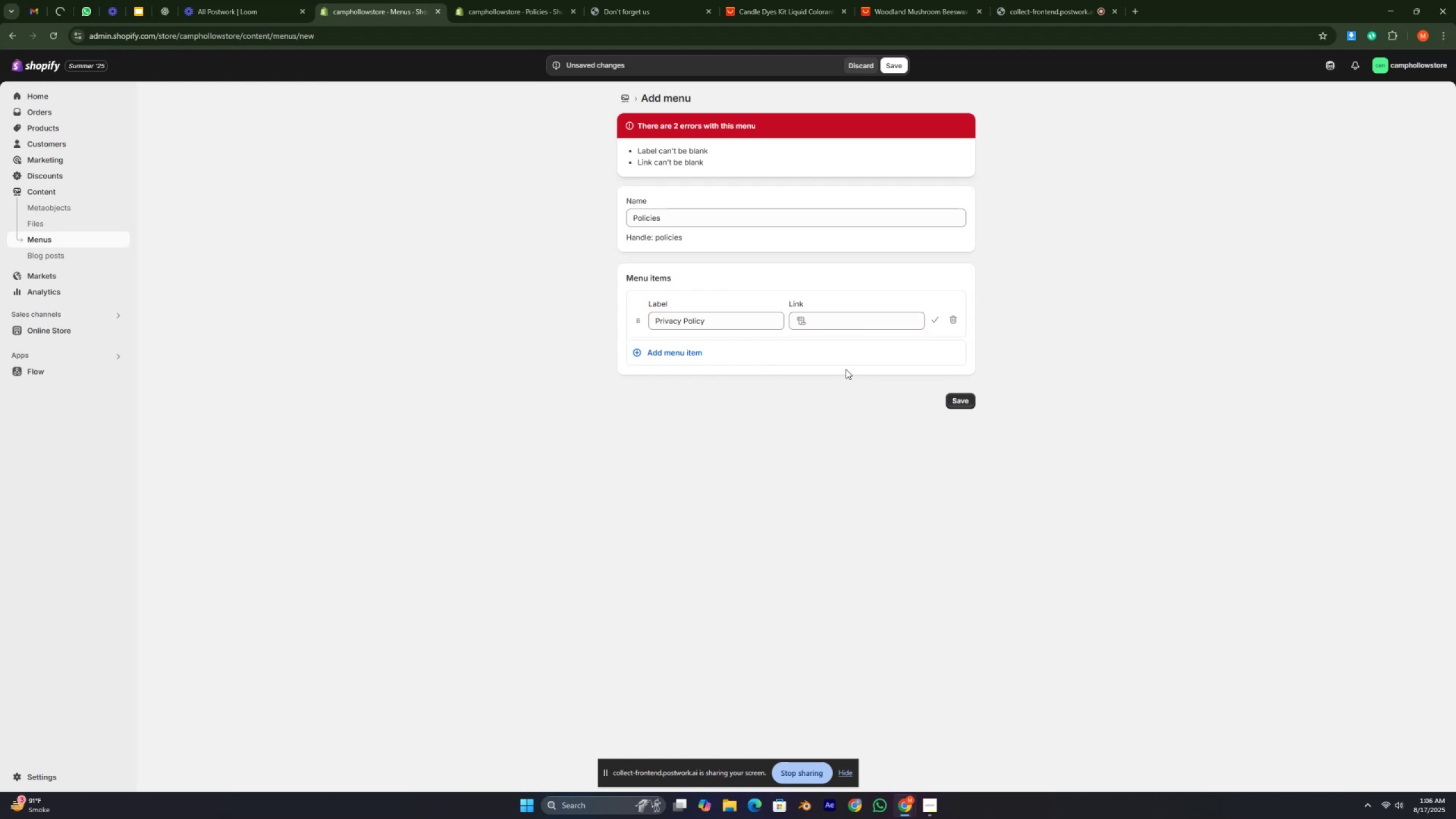 
left_click([838, 355])
 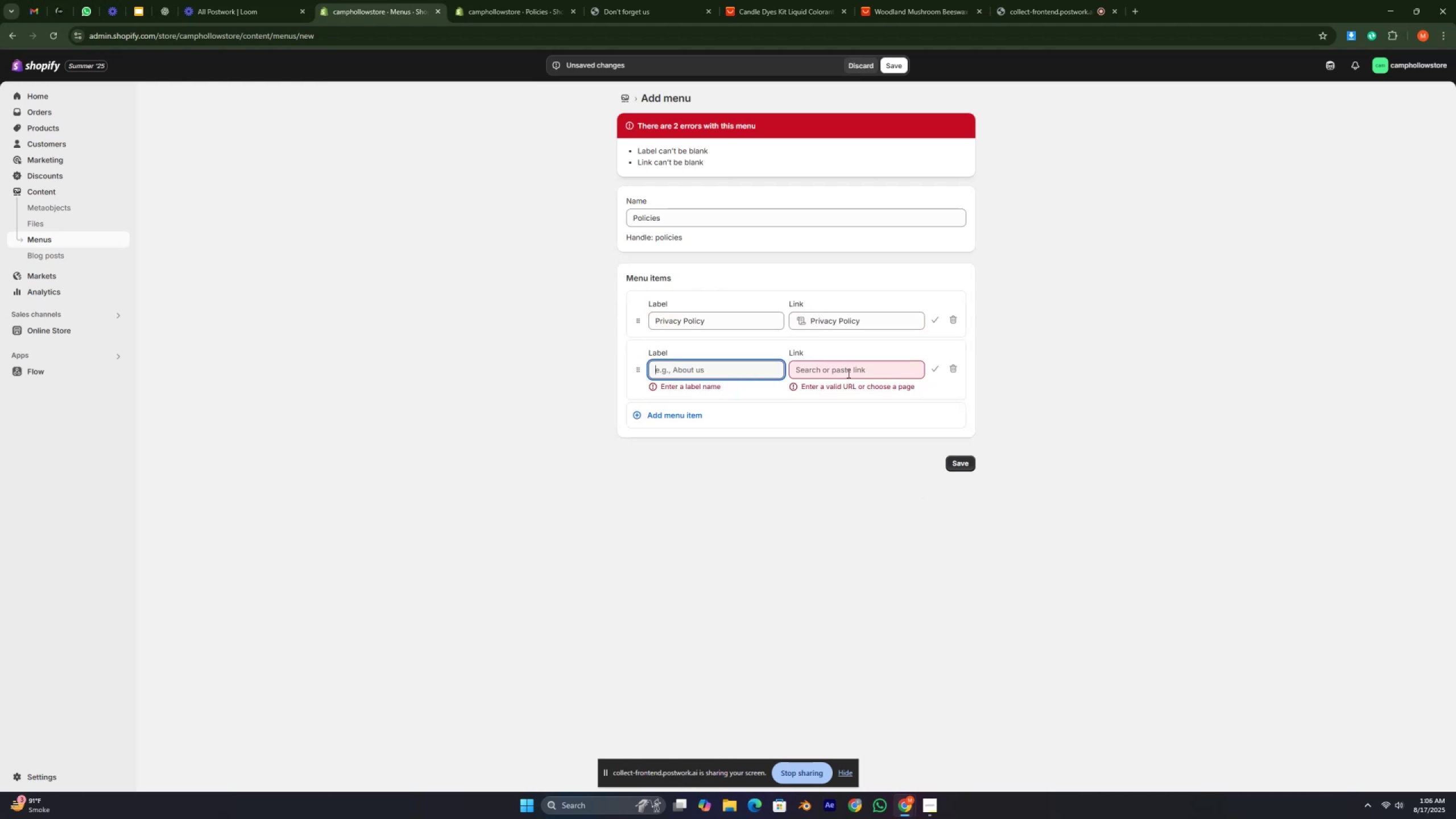 
left_click([851, 377])
 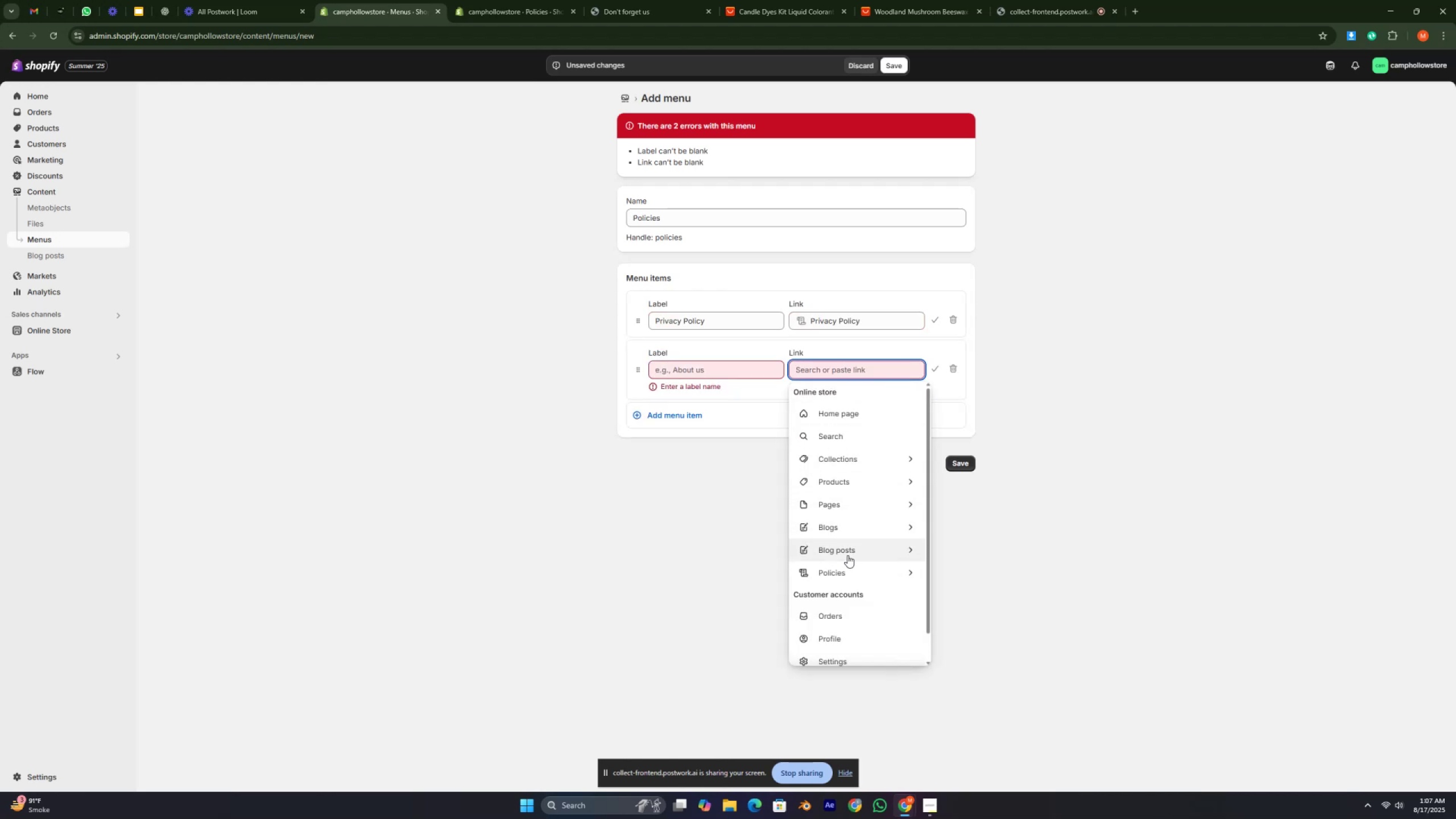 
left_click([853, 574])
 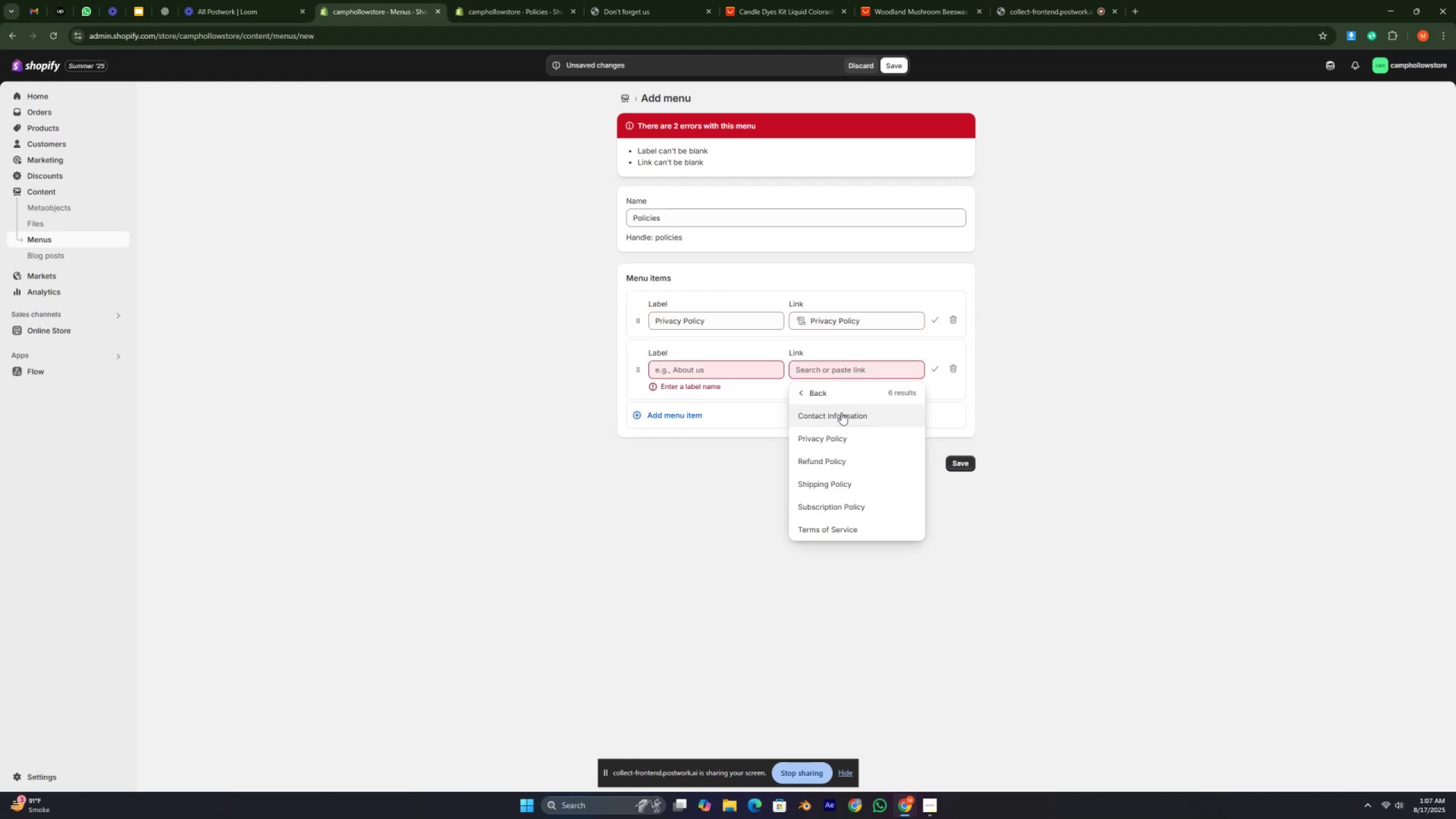 
left_click([841, 412])
 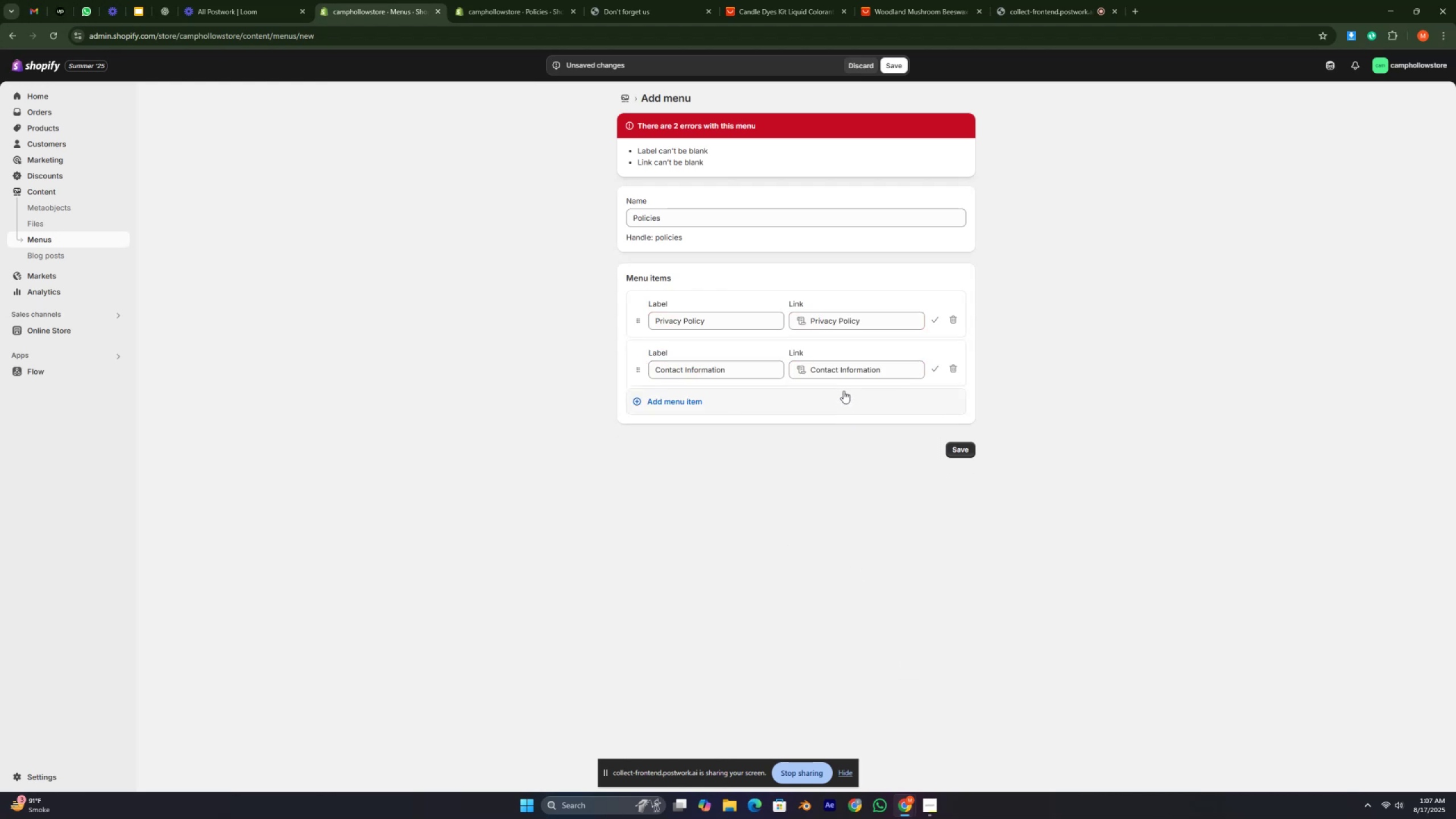 
left_click([839, 406])
 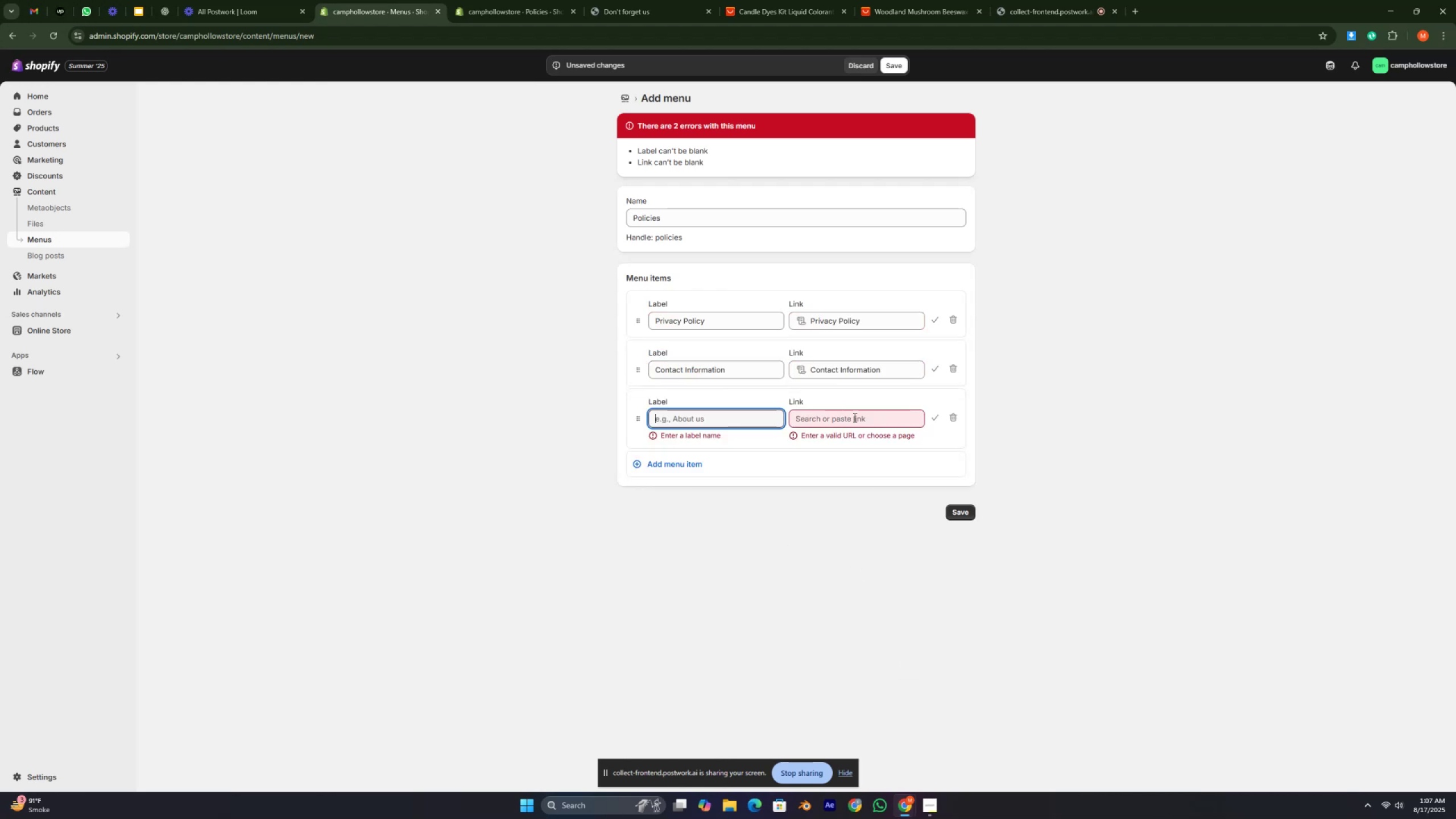 
left_click([857, 417])
 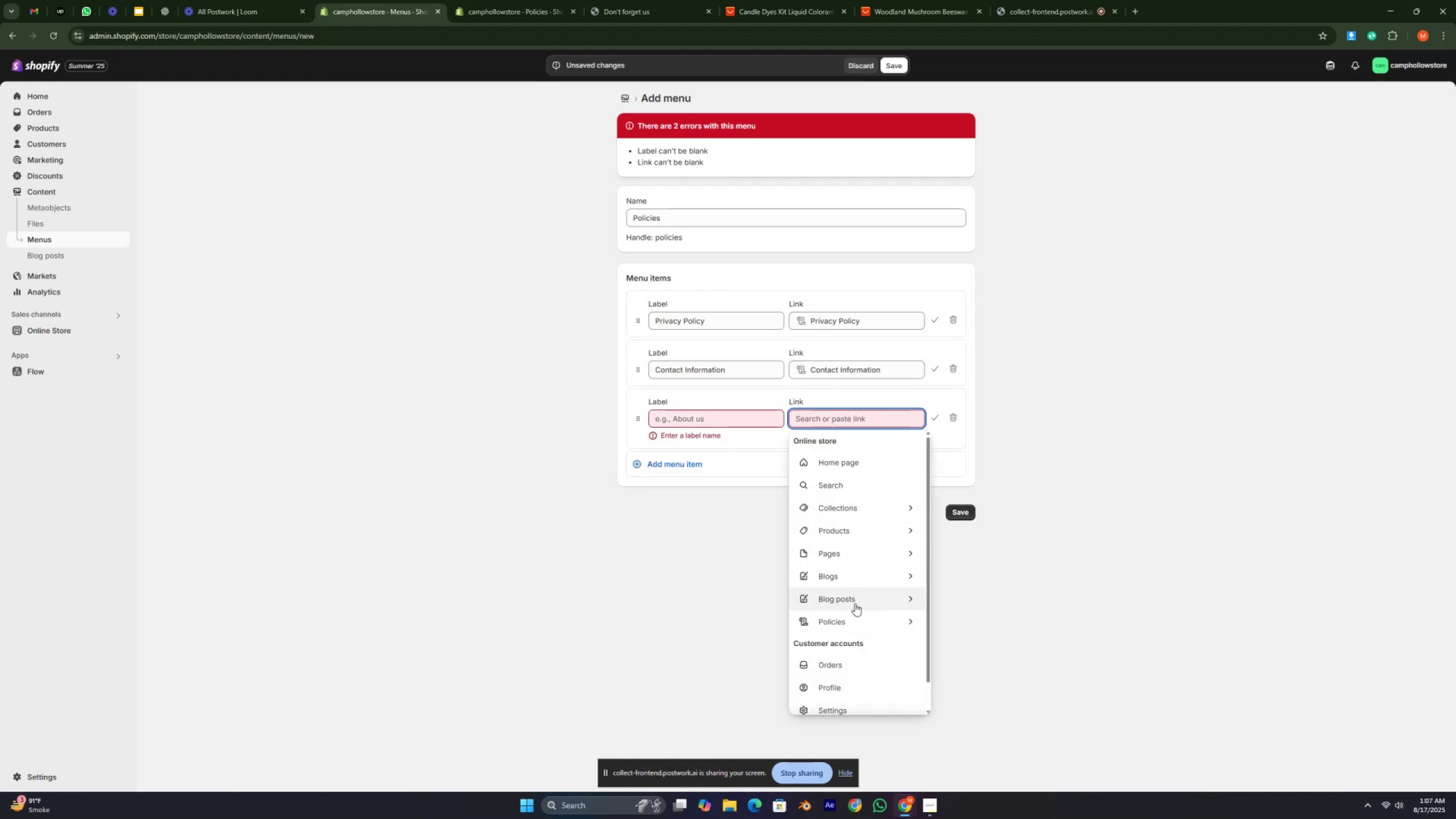 
left_click([858, 620])
 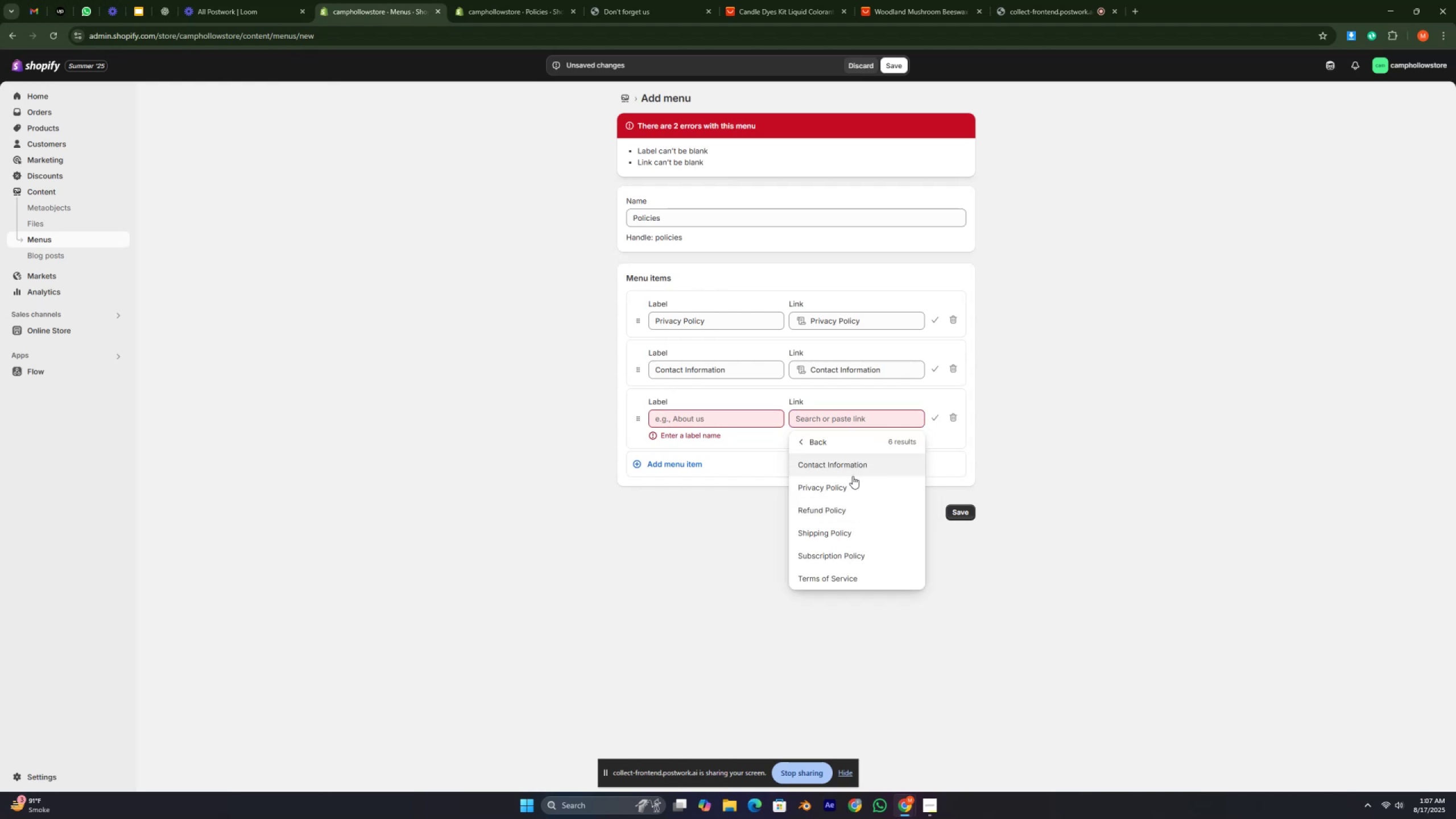 
left_click([853, 510])
 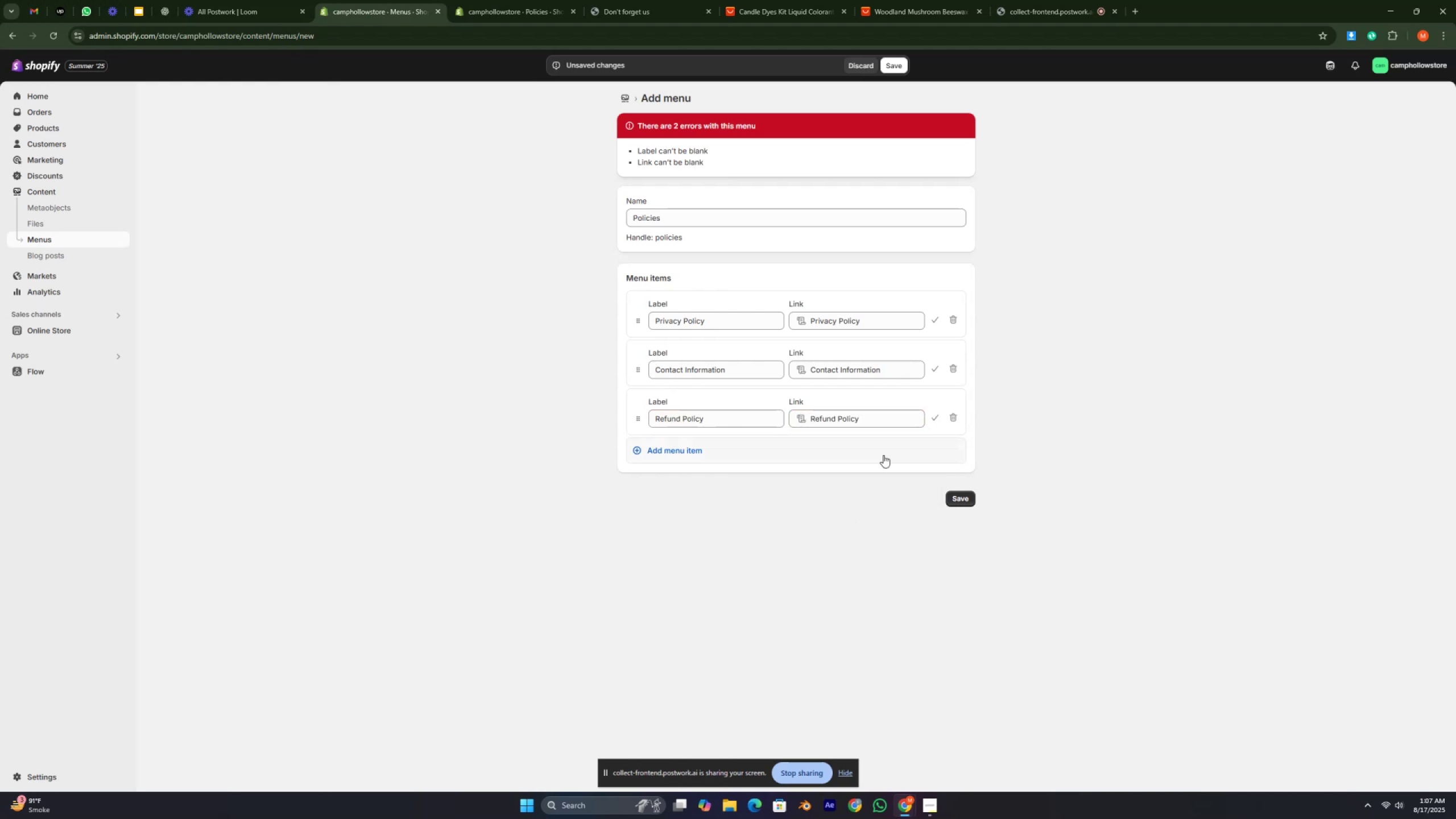 
left_click([866, 452])
 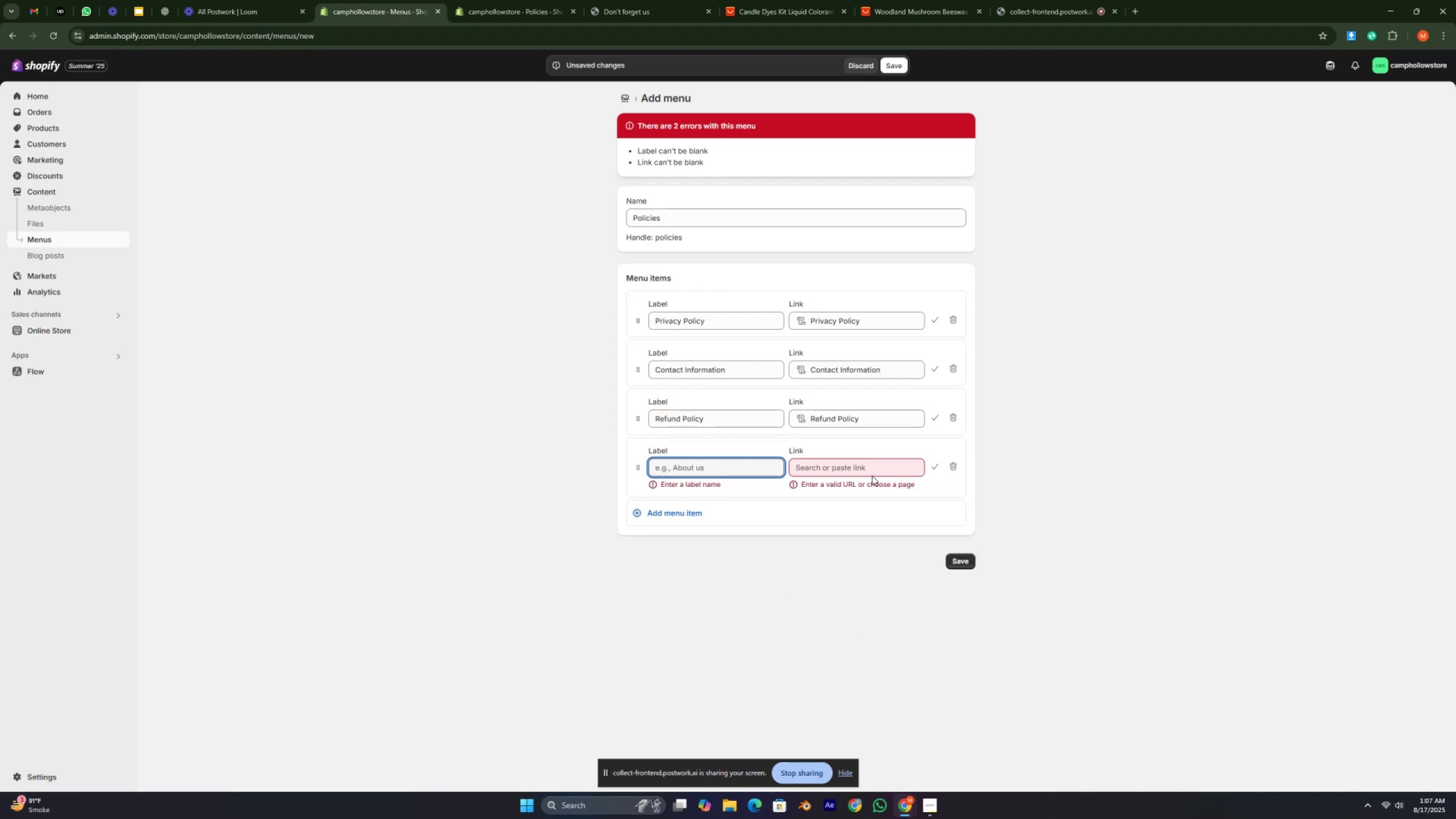 
left_click([875, 473])
 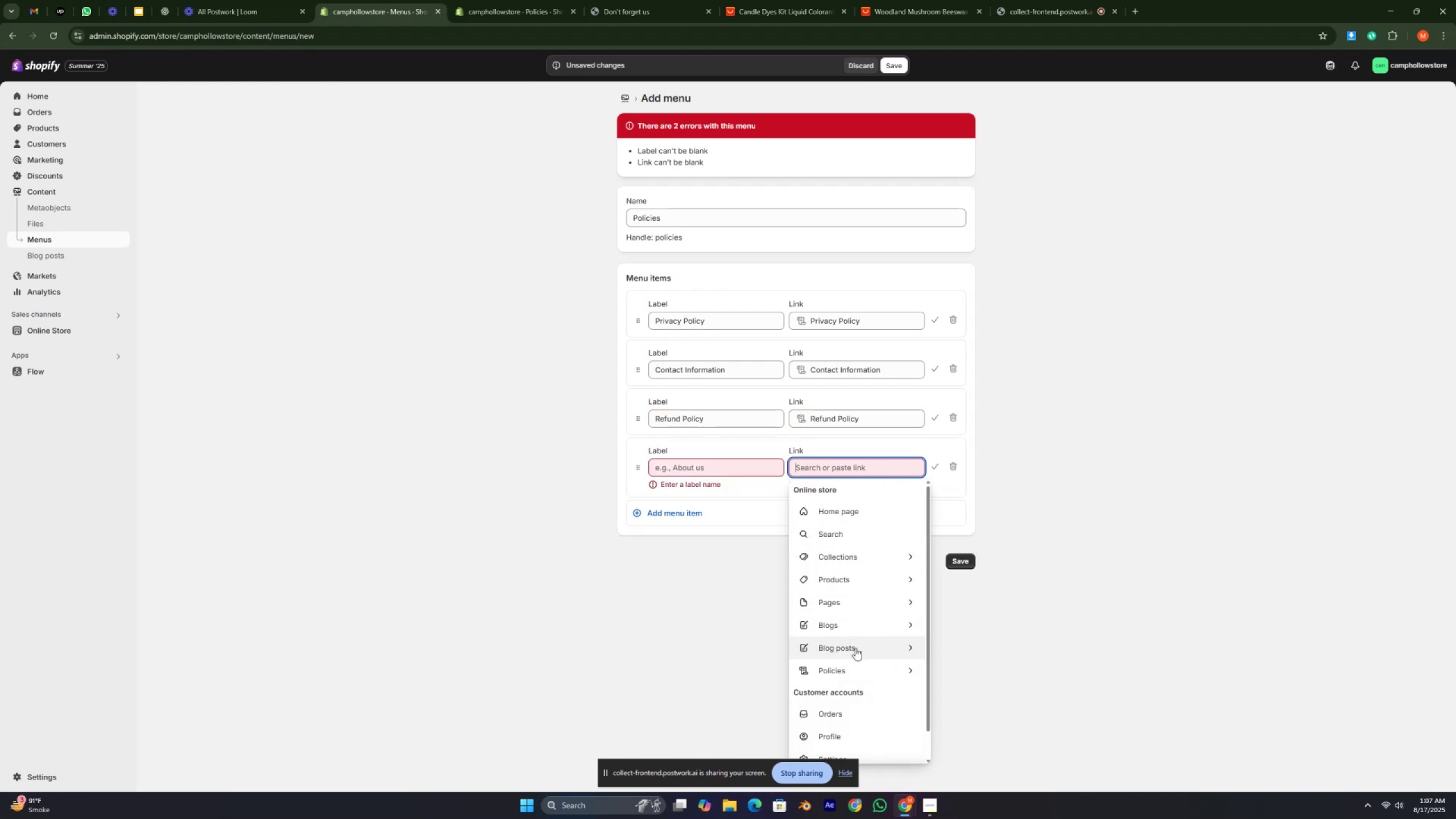 
left_click([858, 671])
 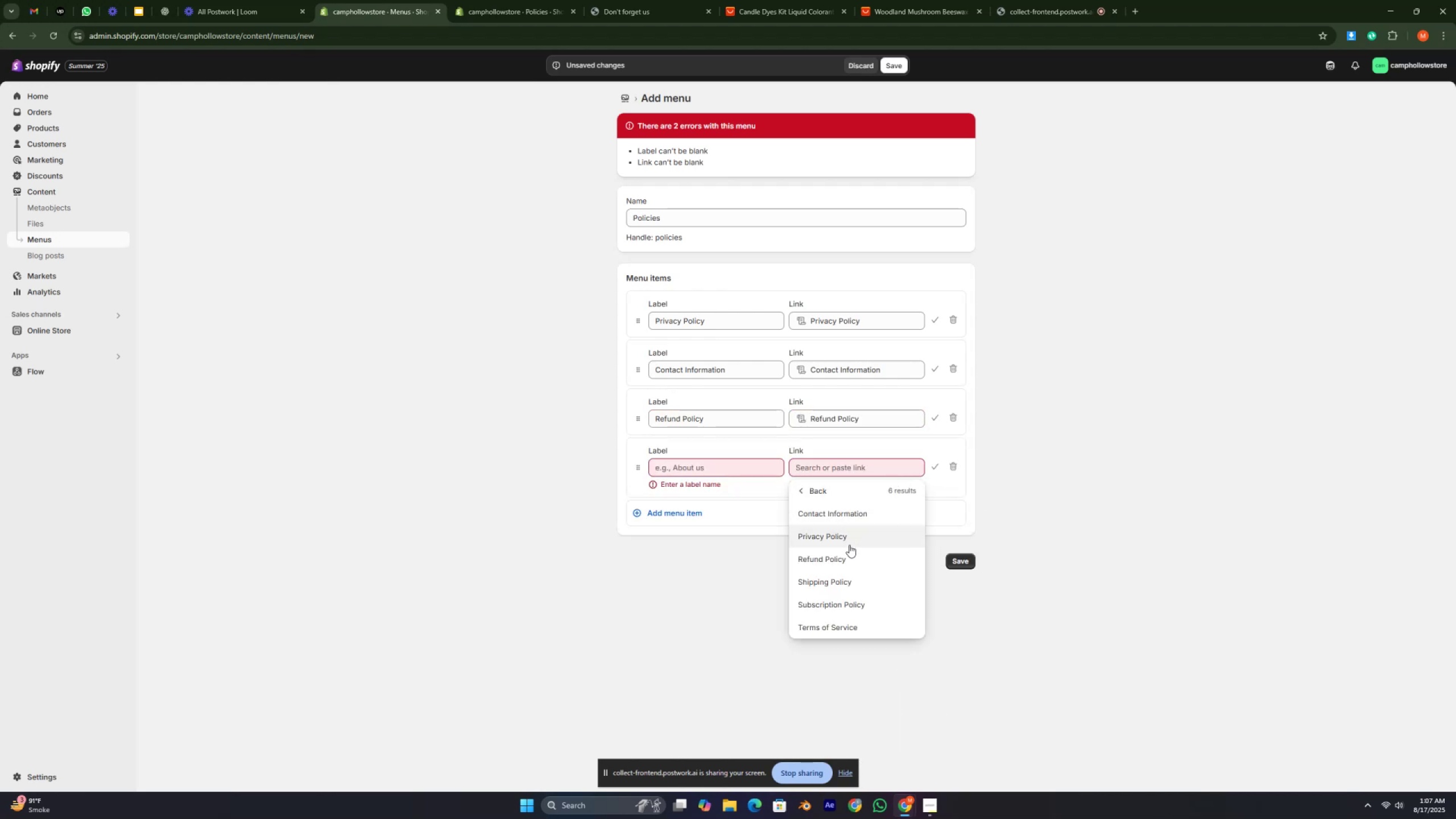 
left_click([847, 582])
 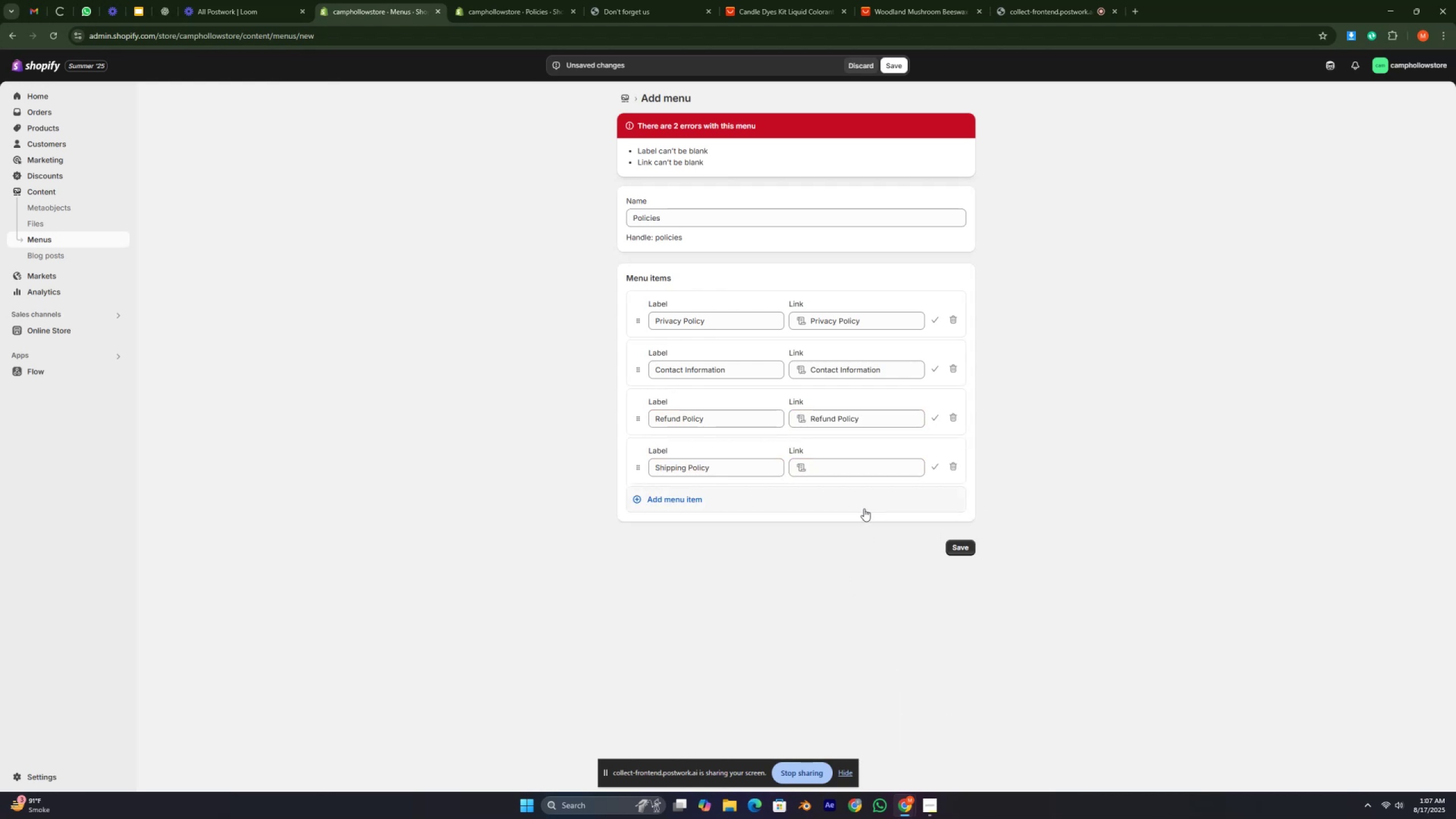 
left_click([860, 494])
 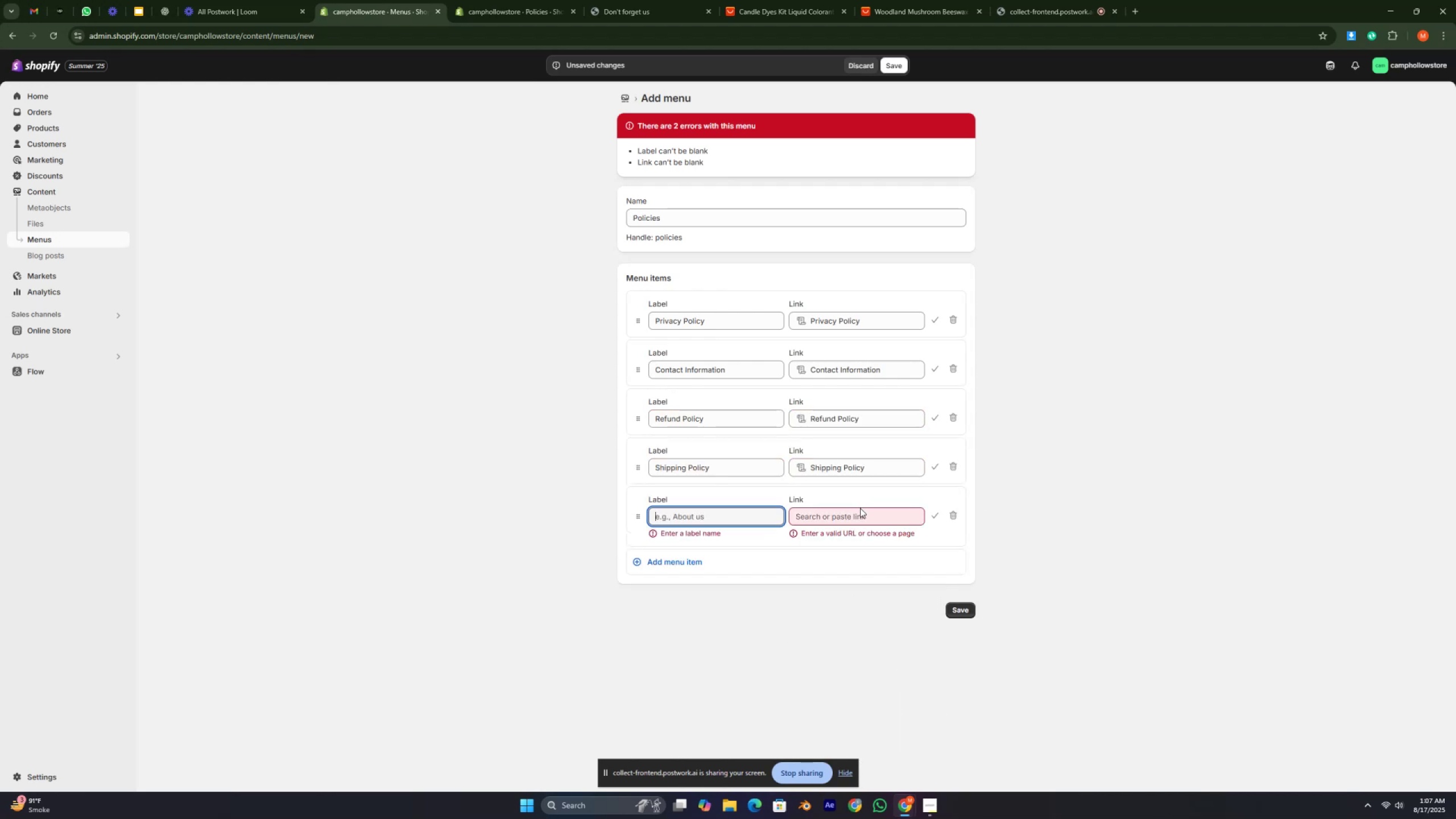 
left_click([861, 511])
 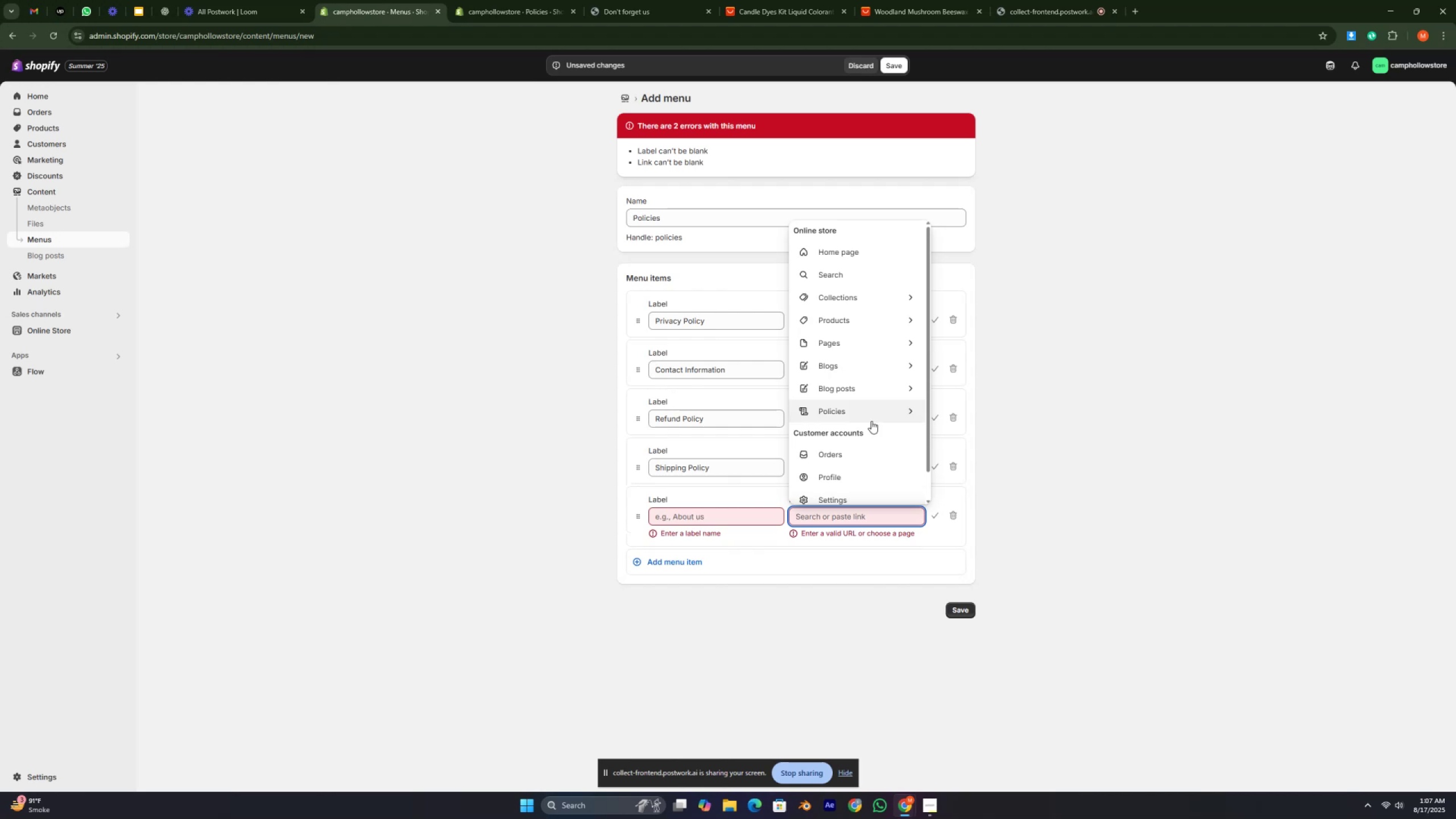 
left_click([872, 409])
 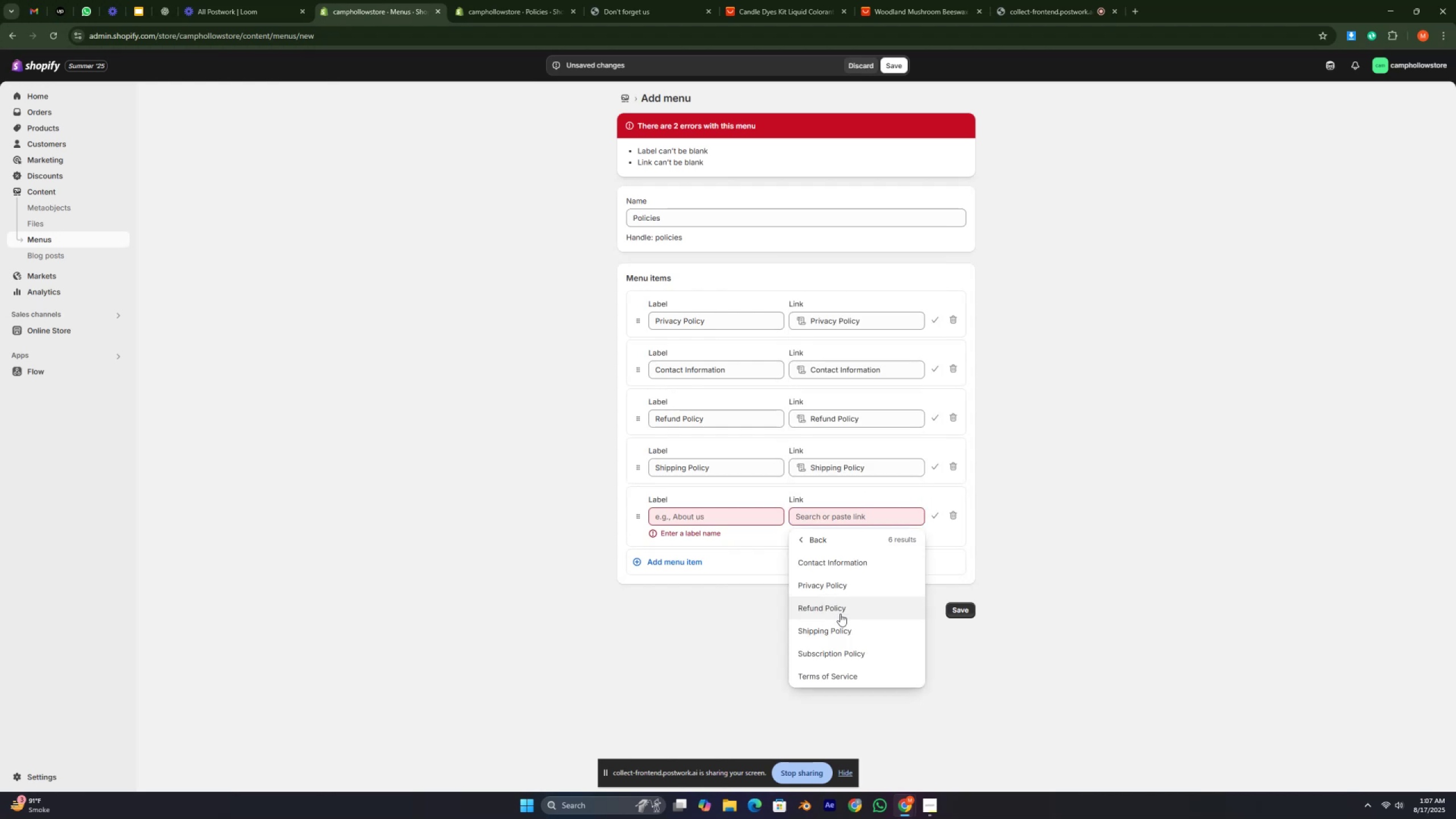 
left_click([840, 648])
 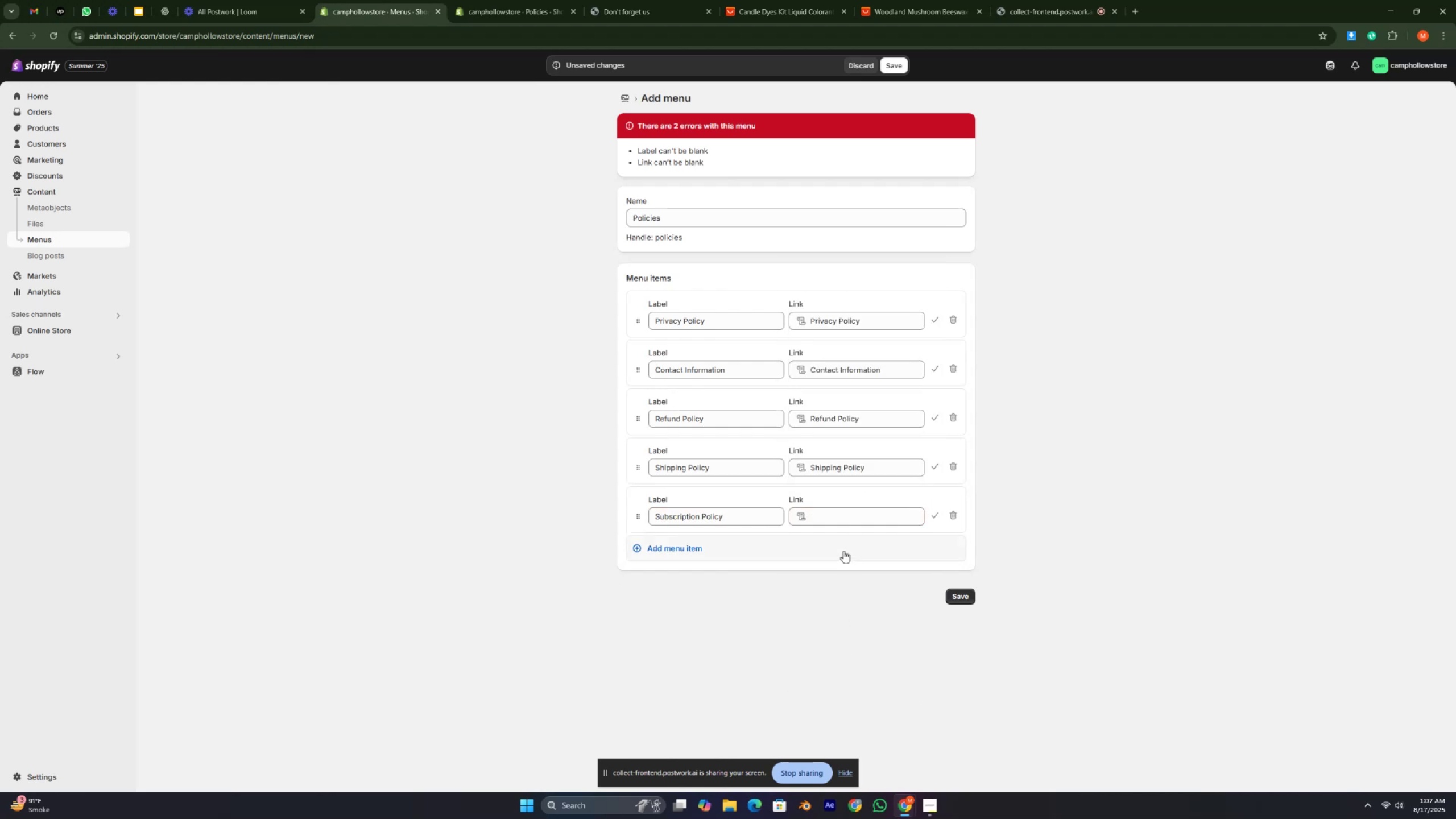 
left_click([843, 541])
 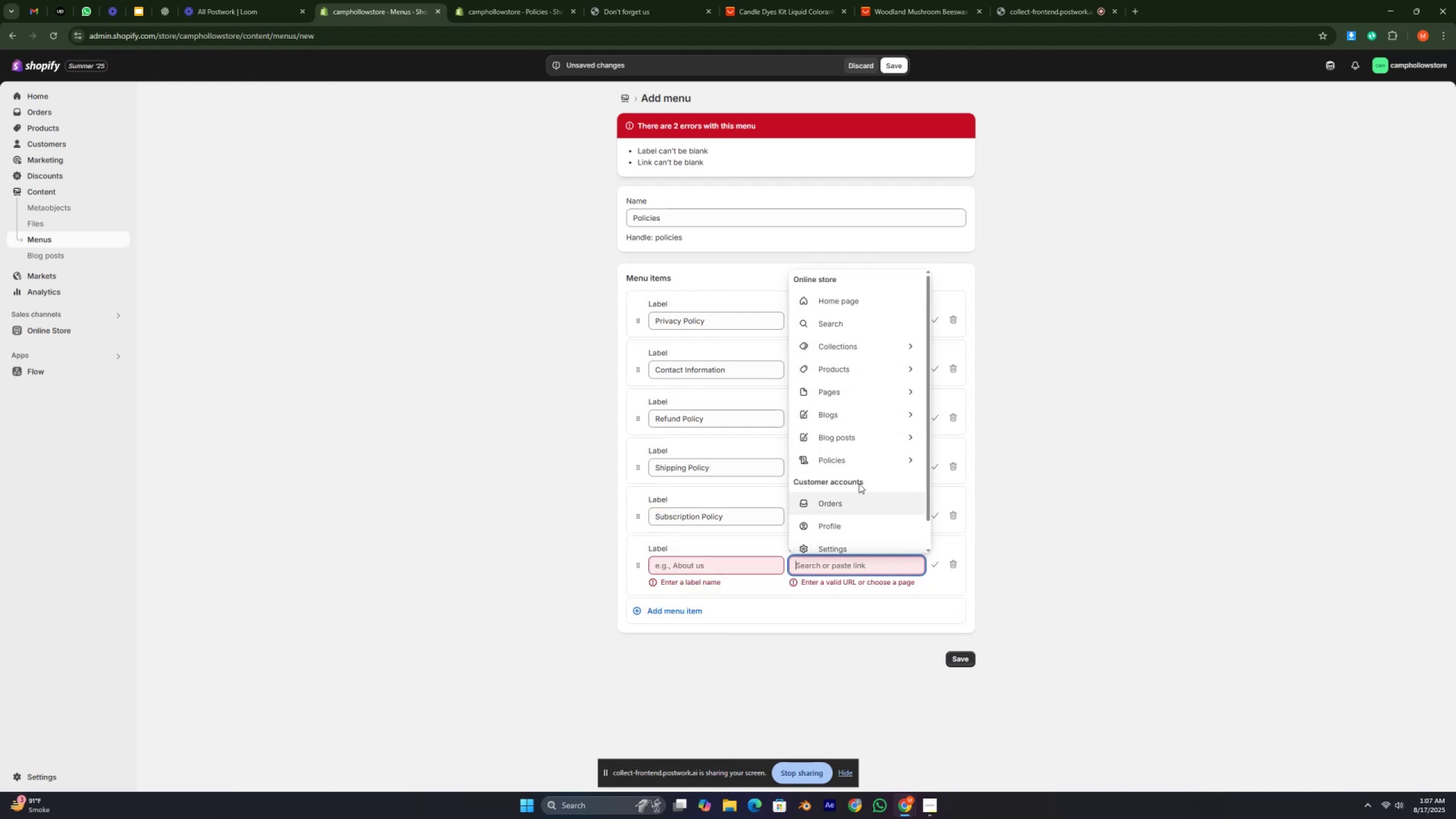 
left_click([867, 458])
 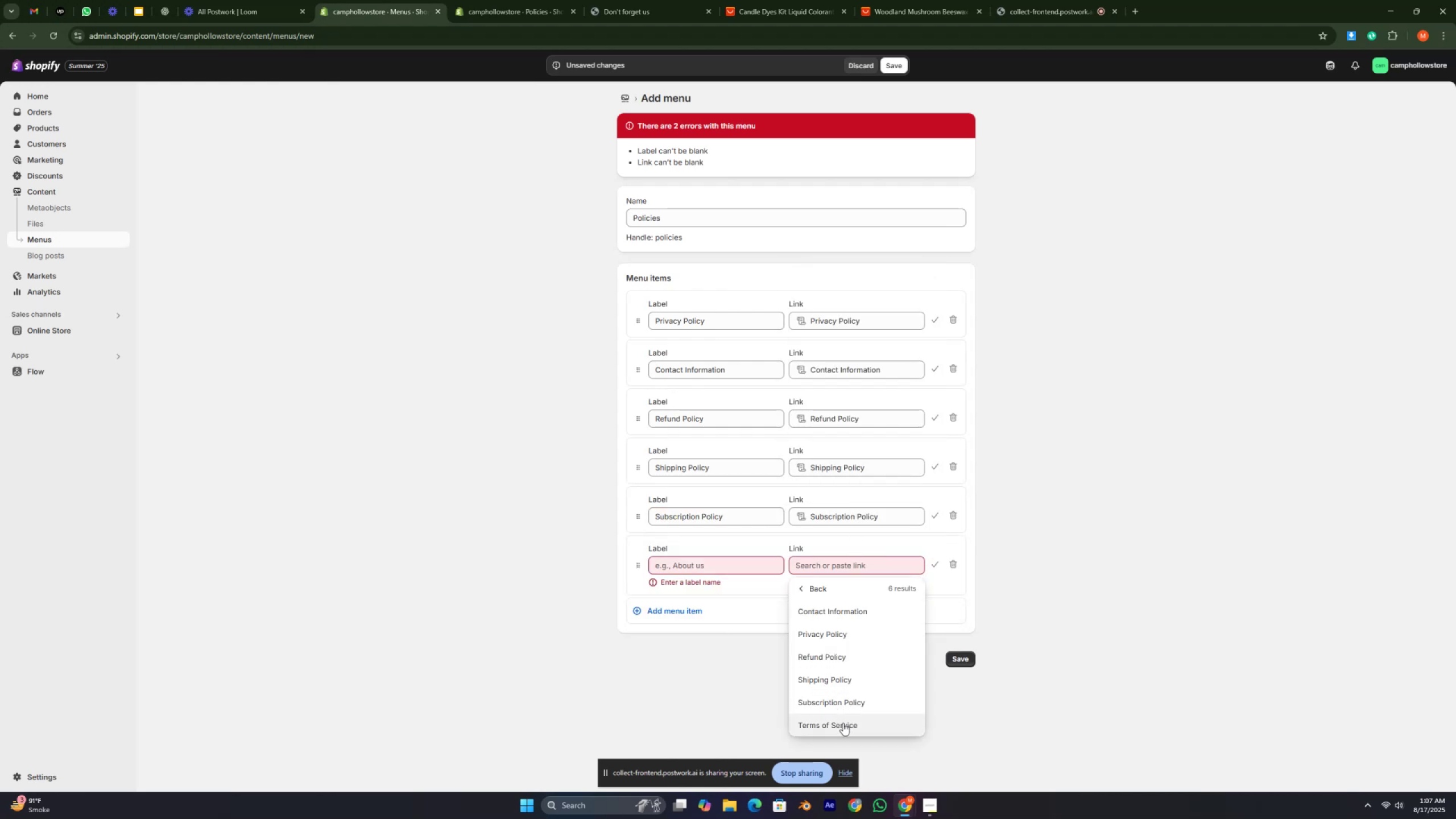 
left_click([843, 723])
 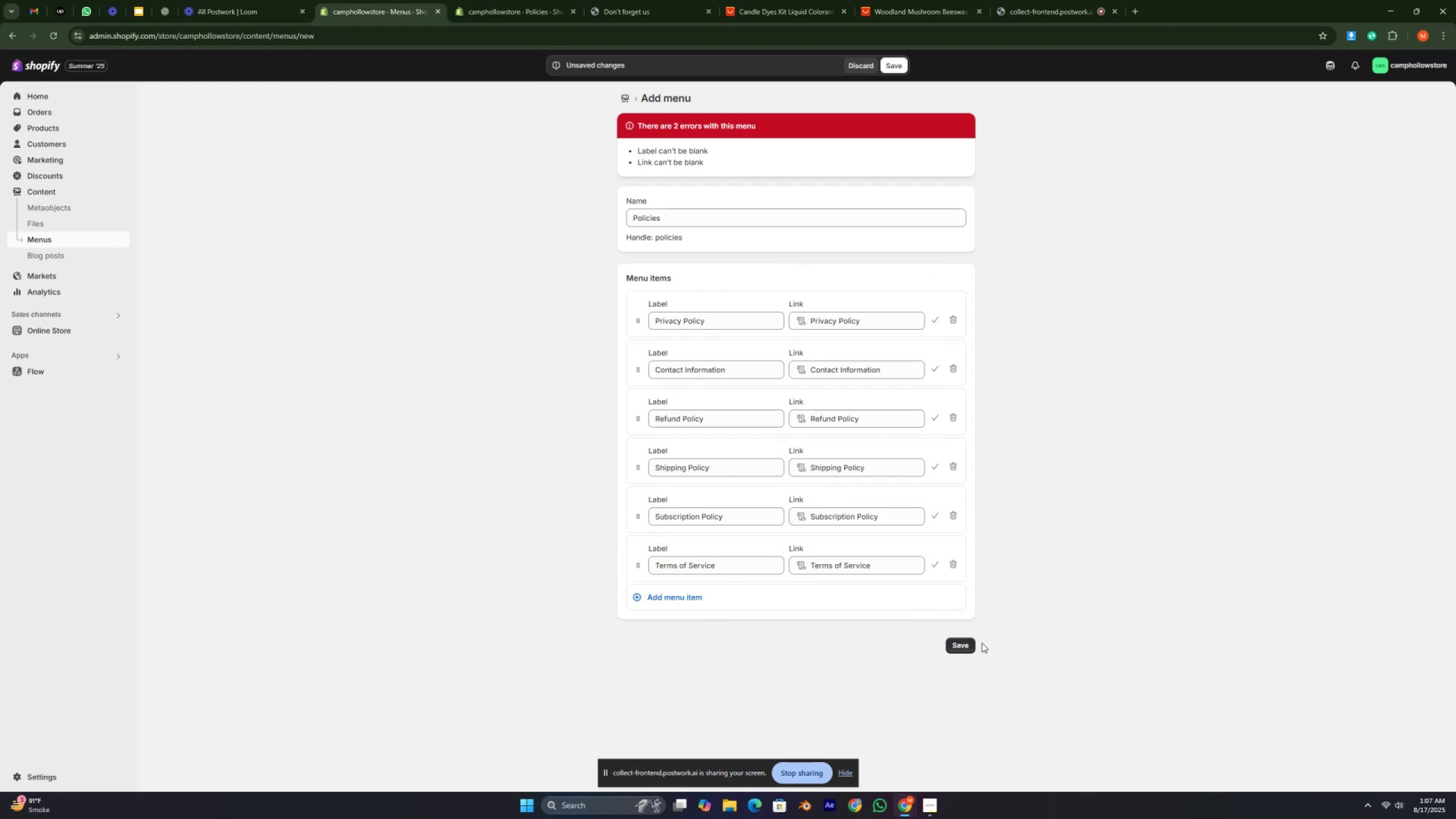 
left_click([961, 647])
 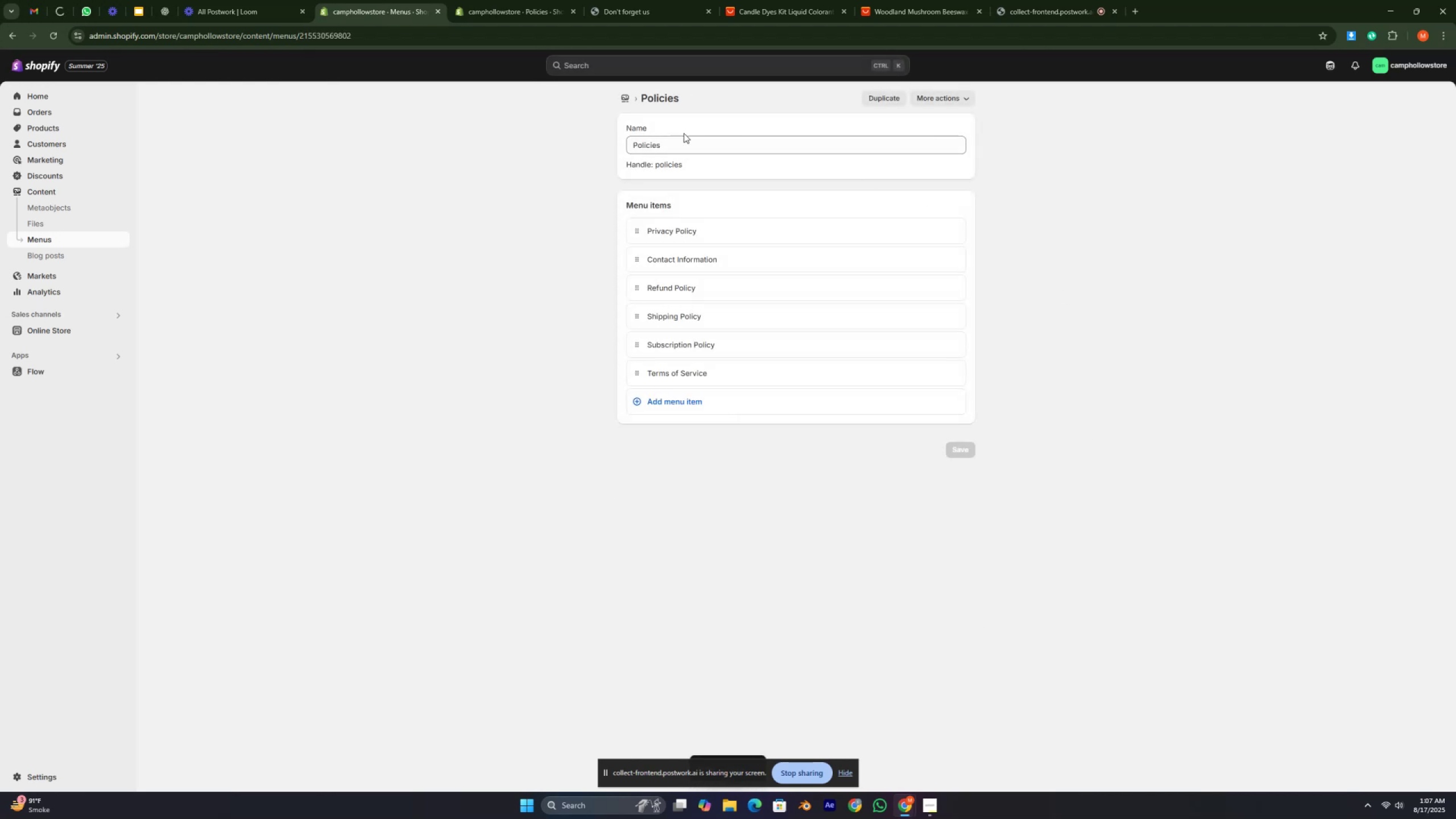 
left_click([627, 96])
 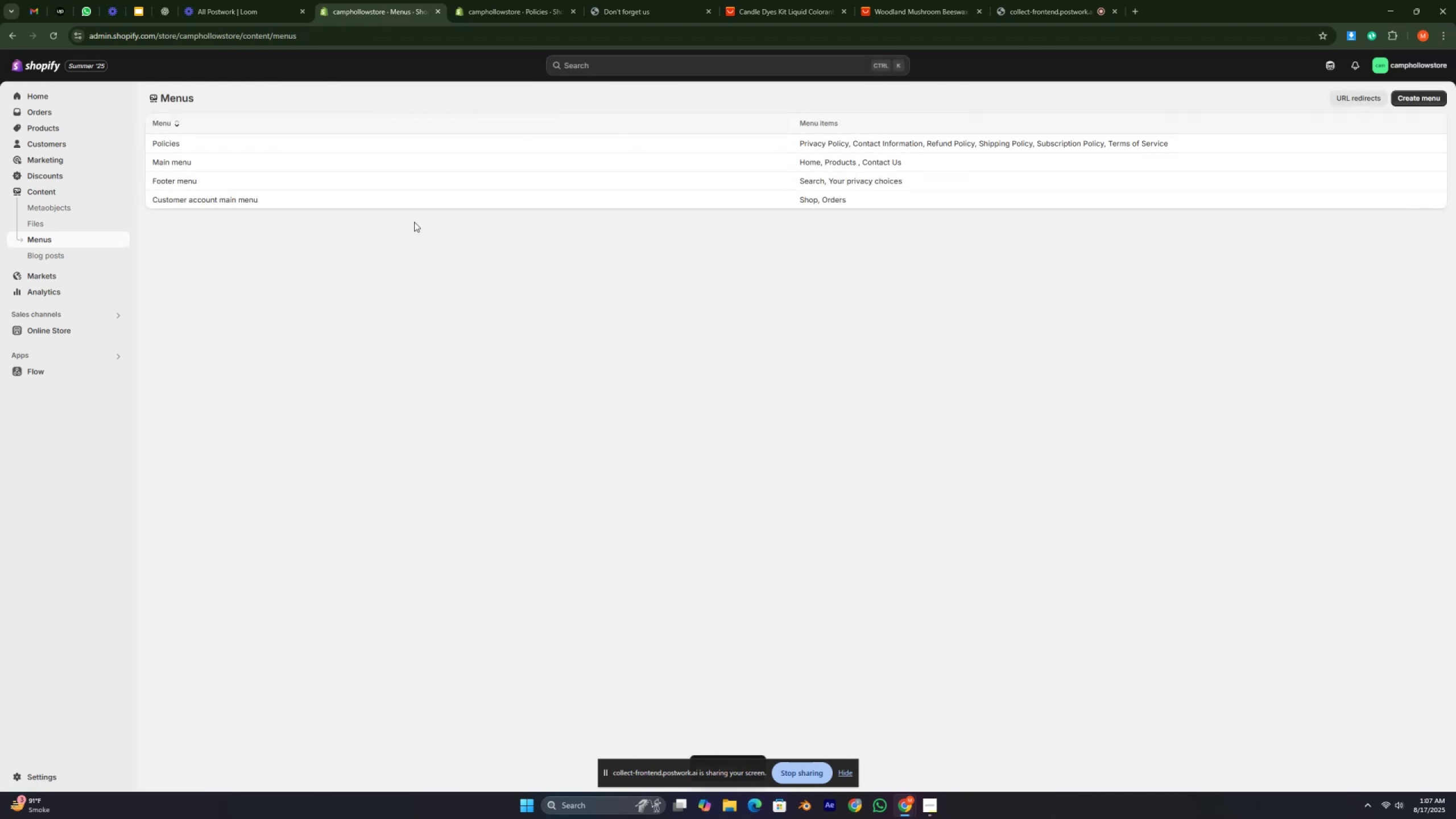 
left_click([400, 321])
 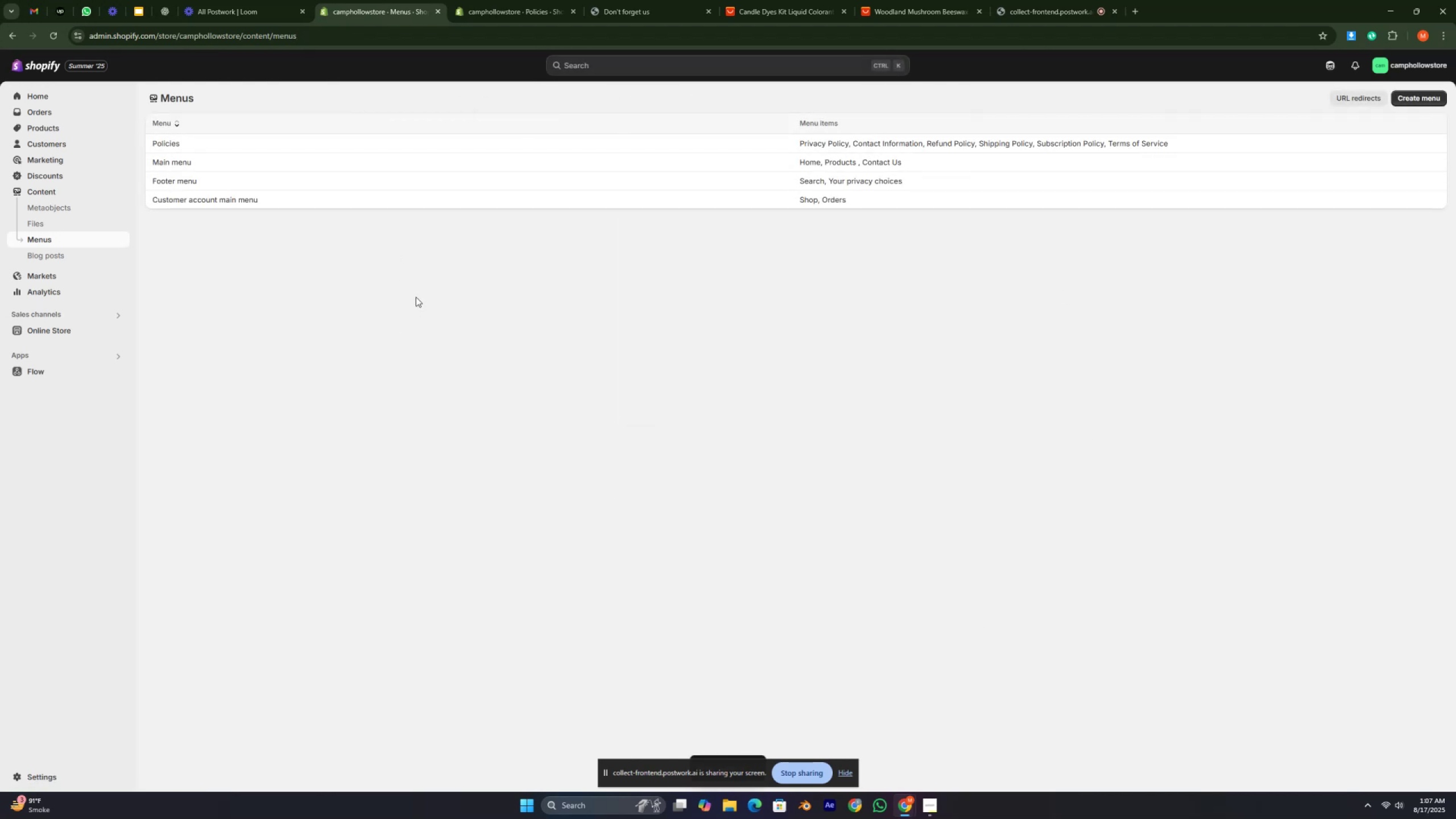 
left_click([407, 311])
 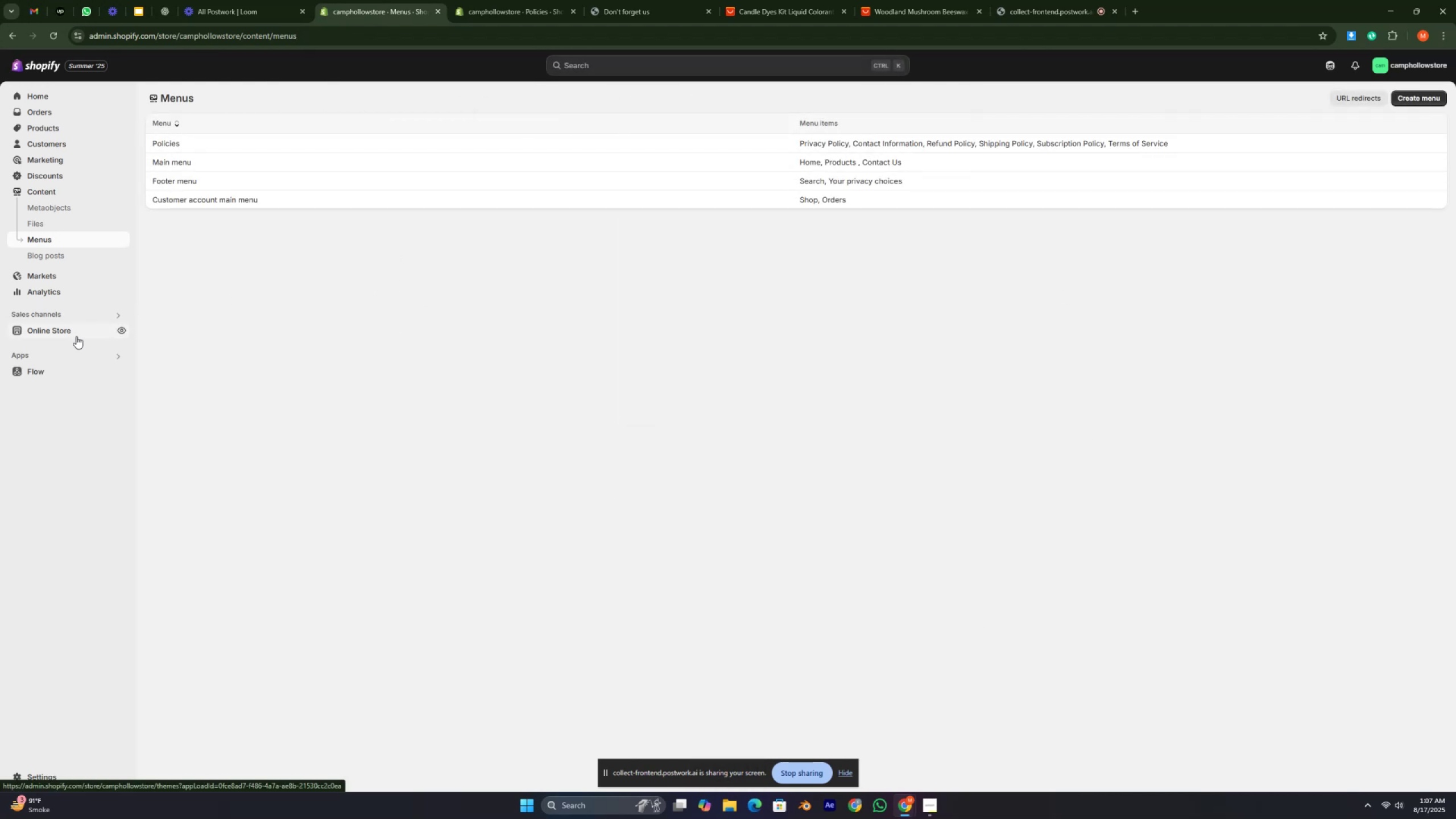 
left_click([513, 0])
 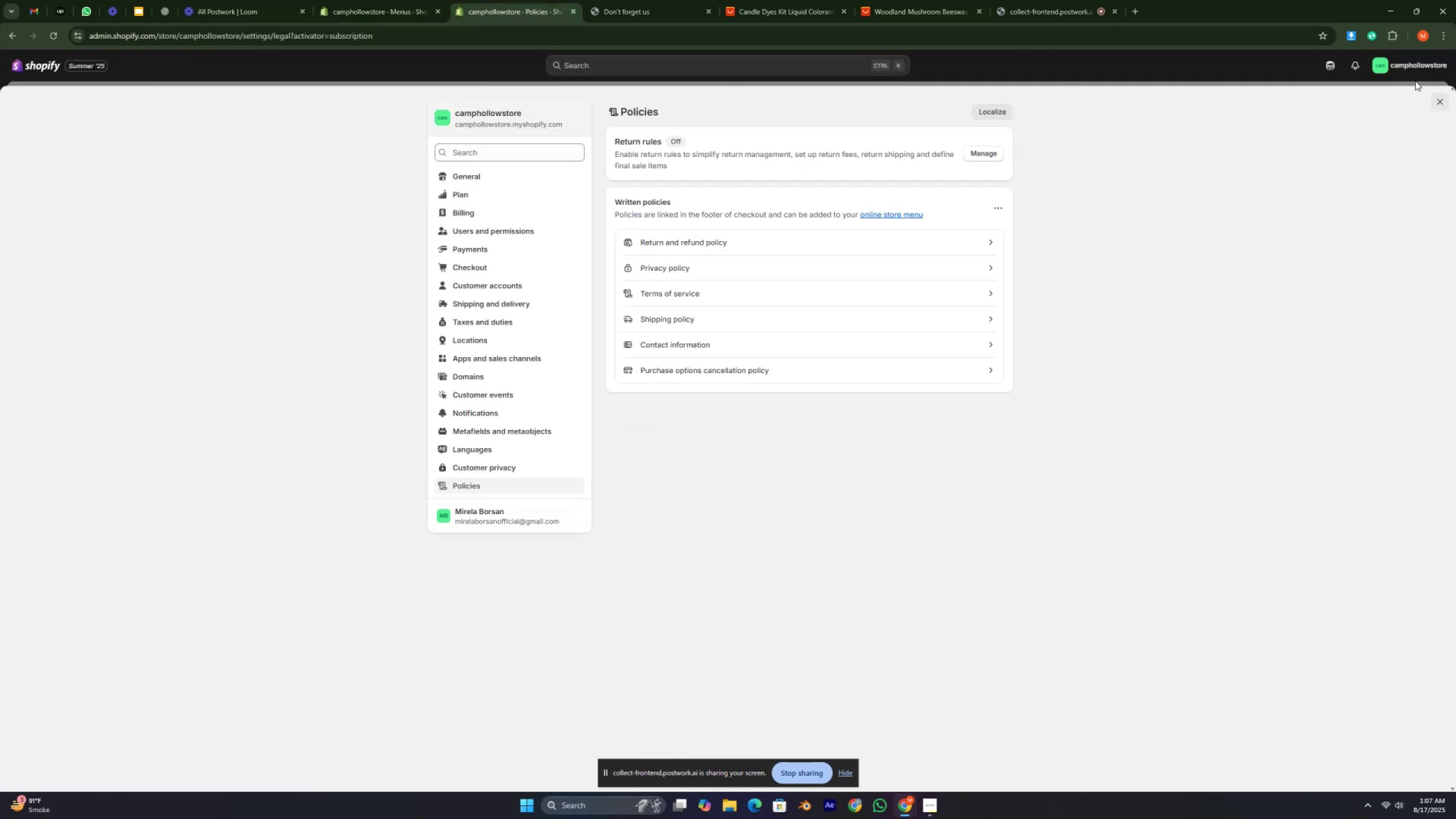 
left_click([1442, 102])
 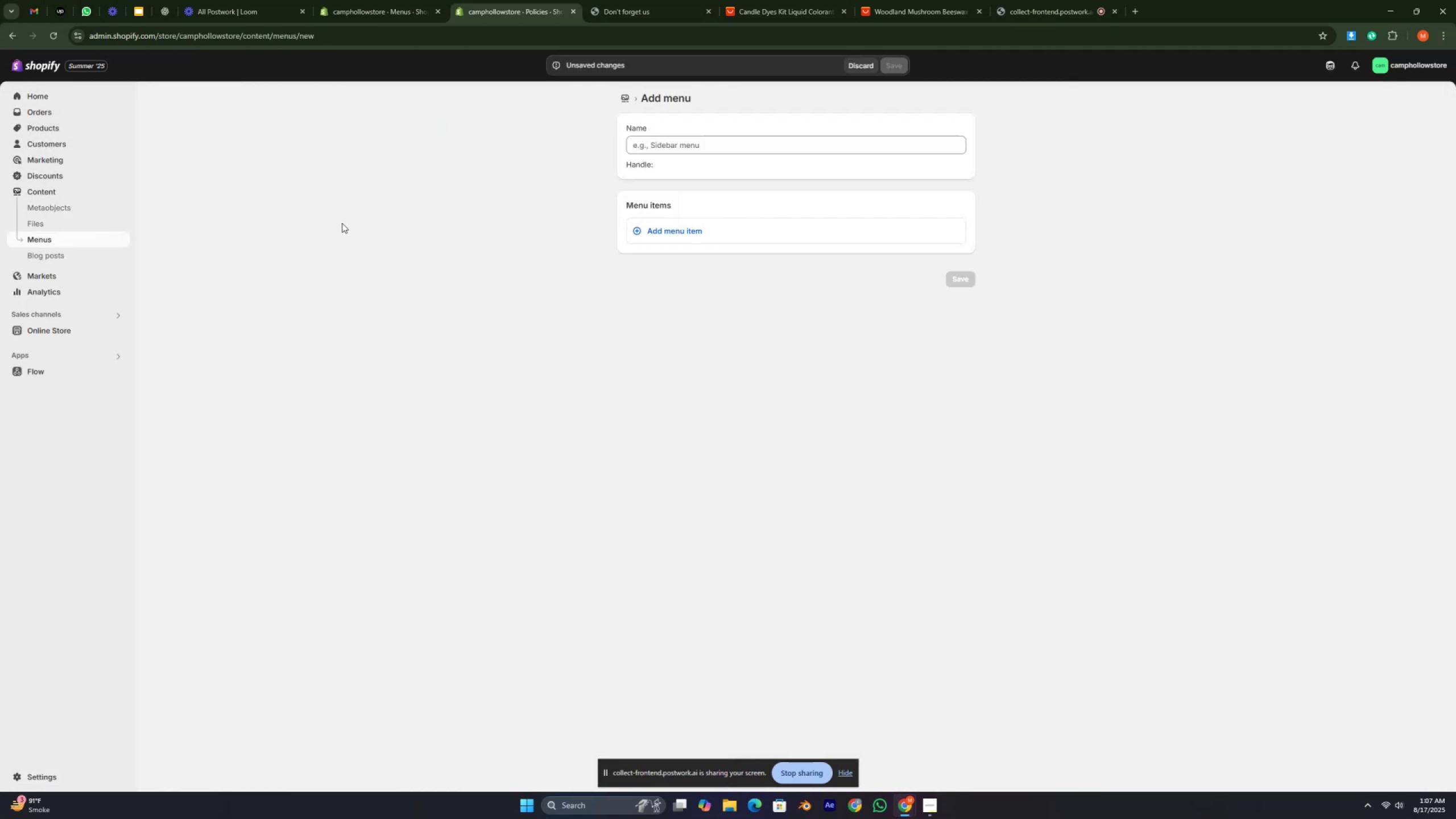 
left_click([41, 337])
 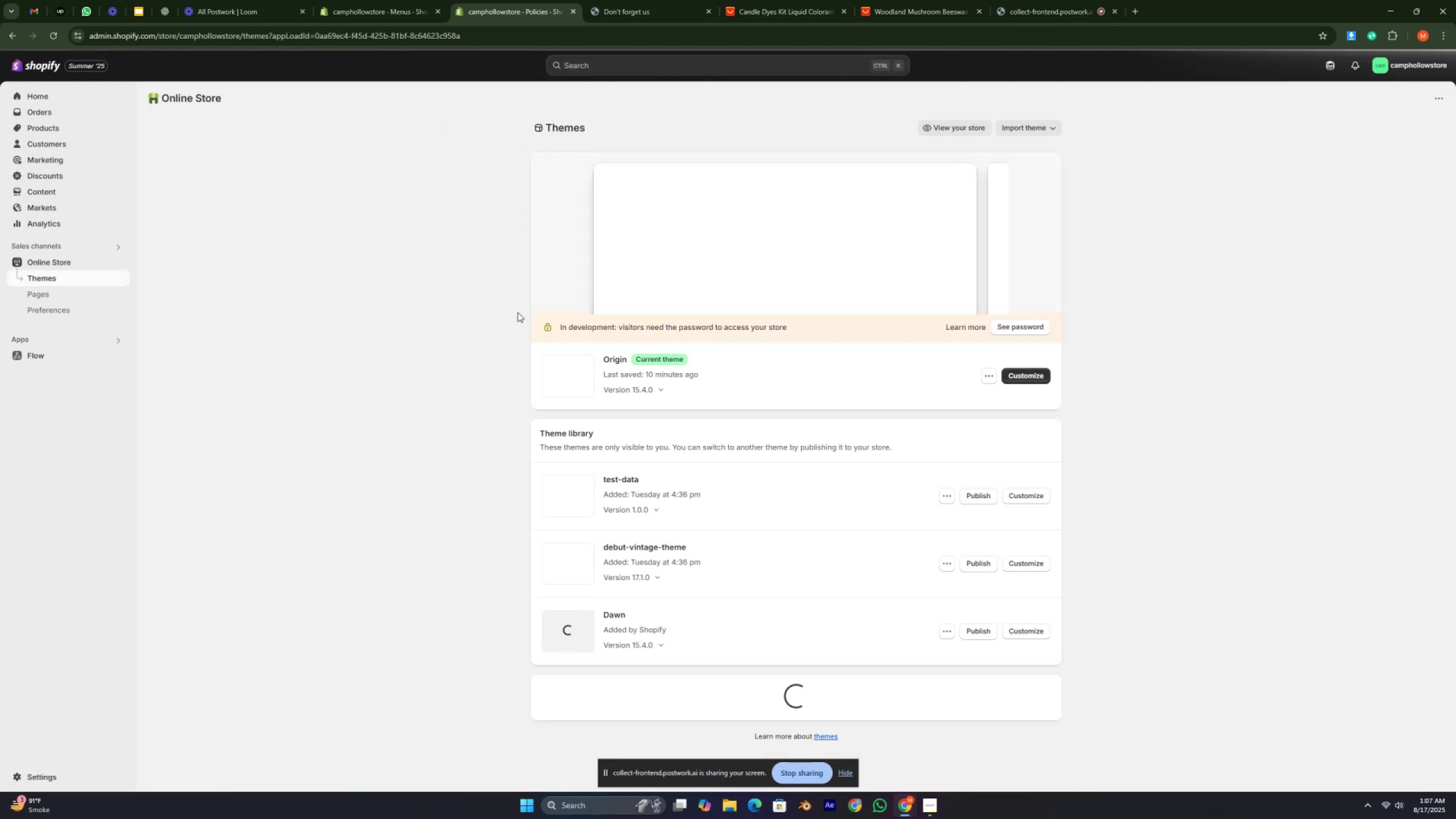 
wait(8.55)
 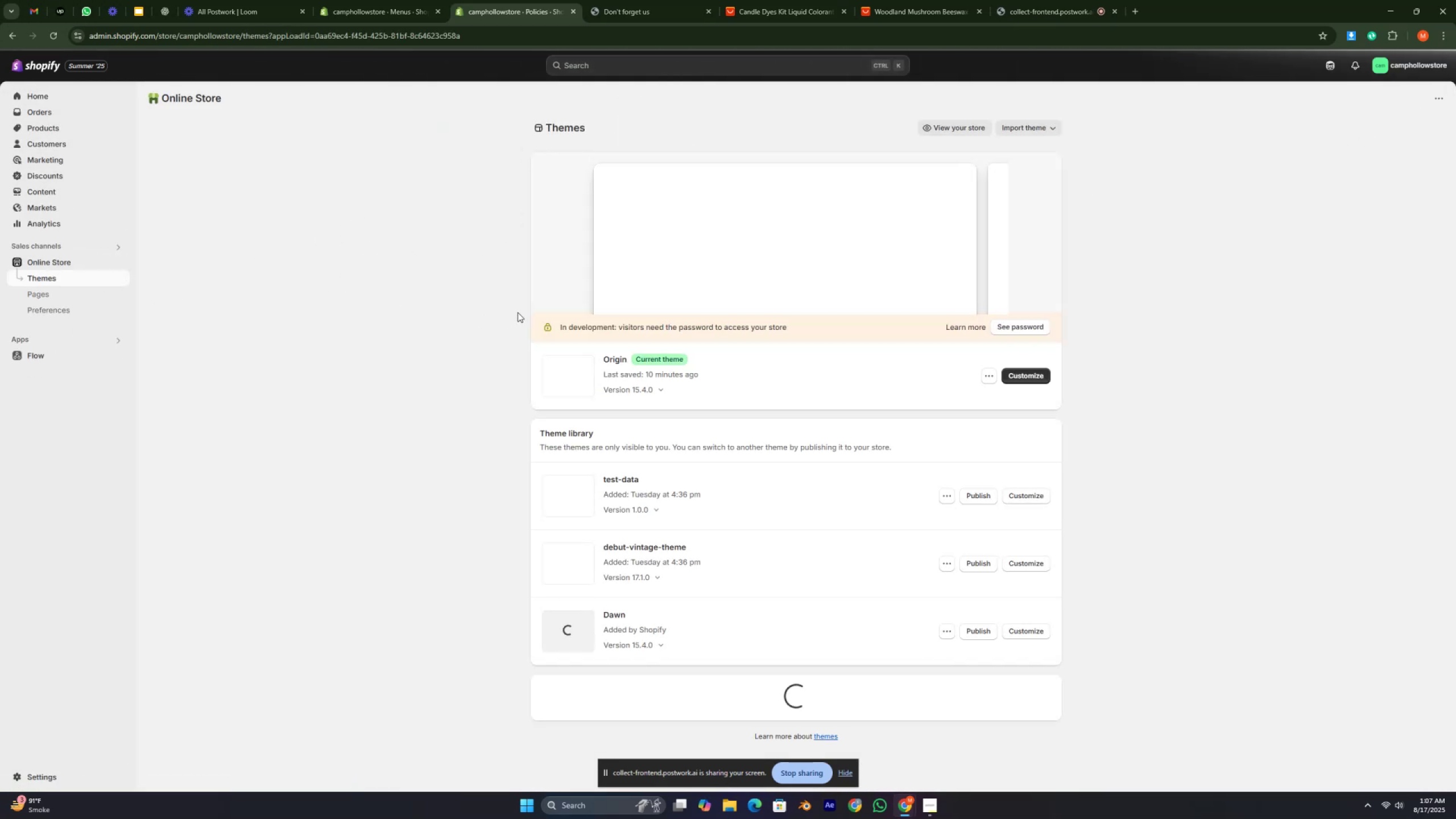 
left_click([1027, 325])
 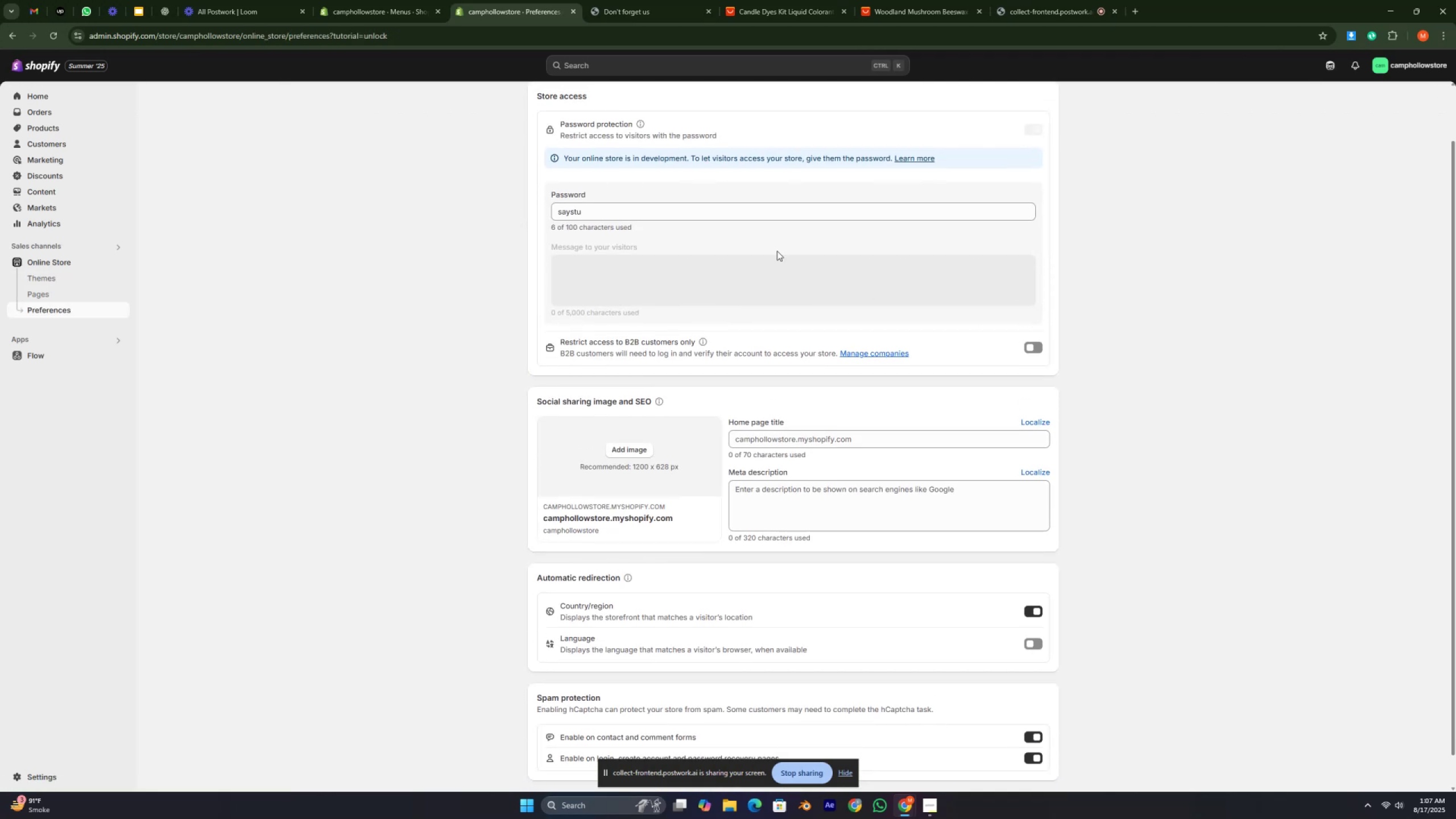 
double_click([679, 212])
 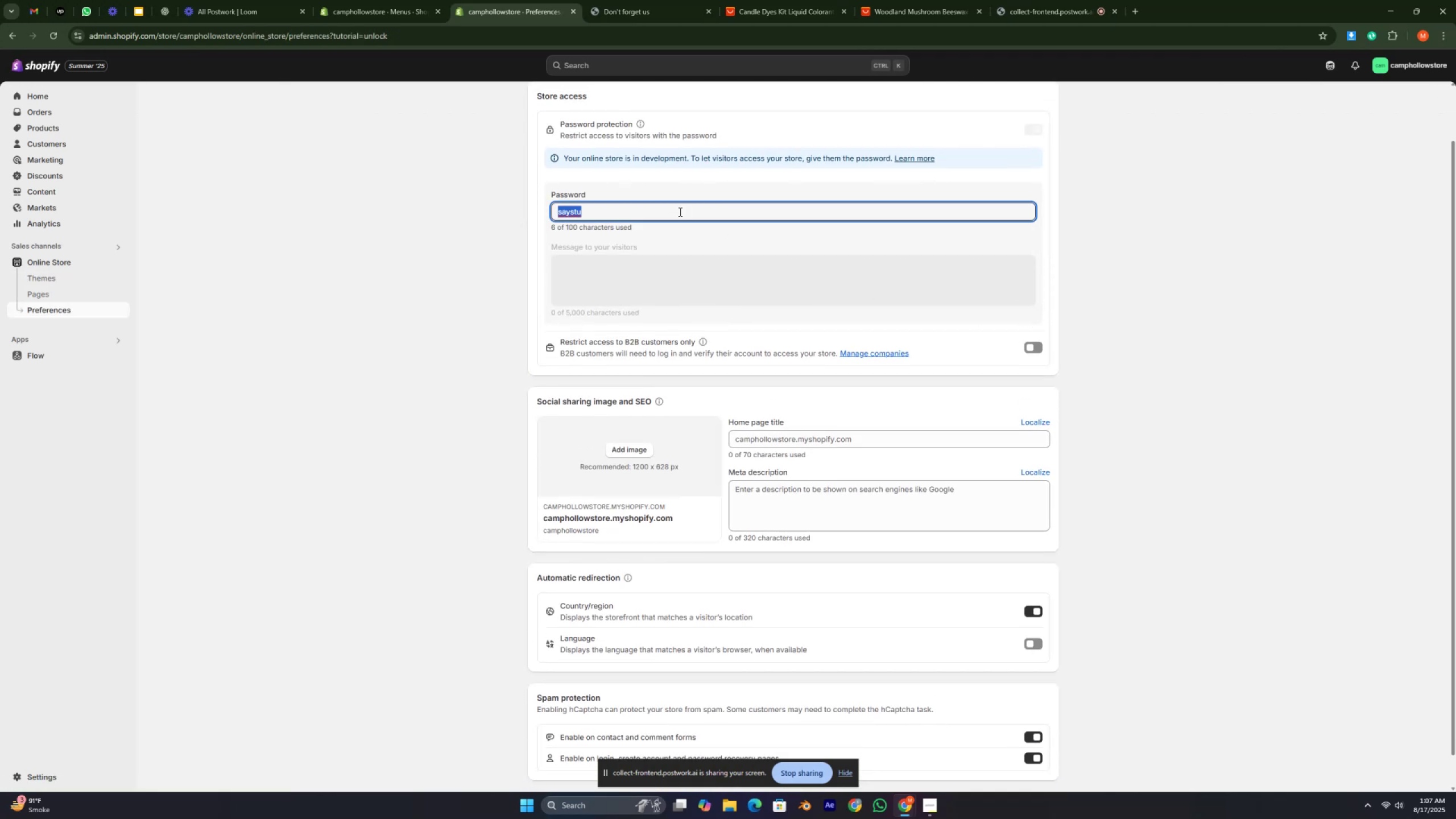 
triple_click([679, 212])
 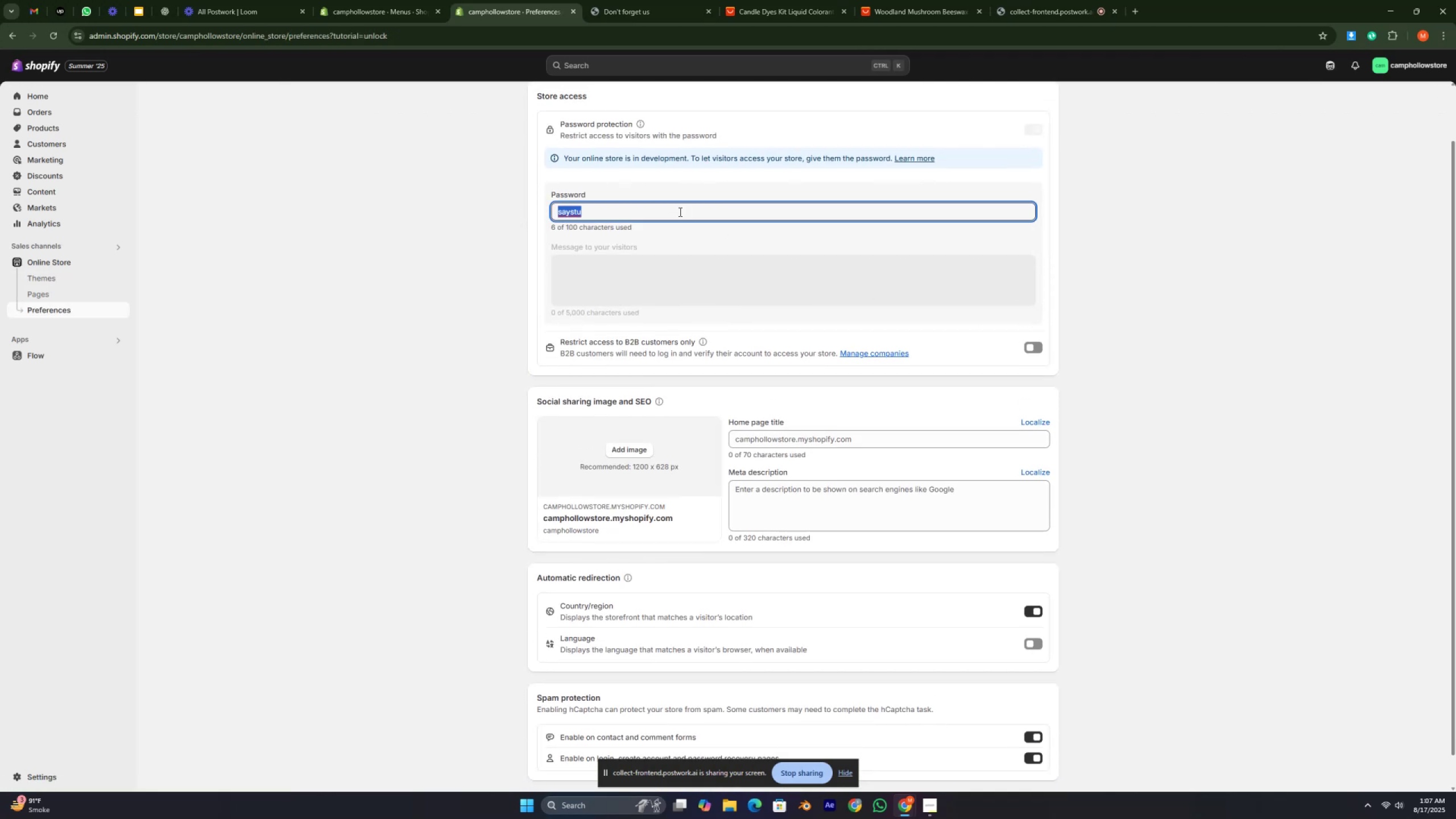 
key(Backspace)
 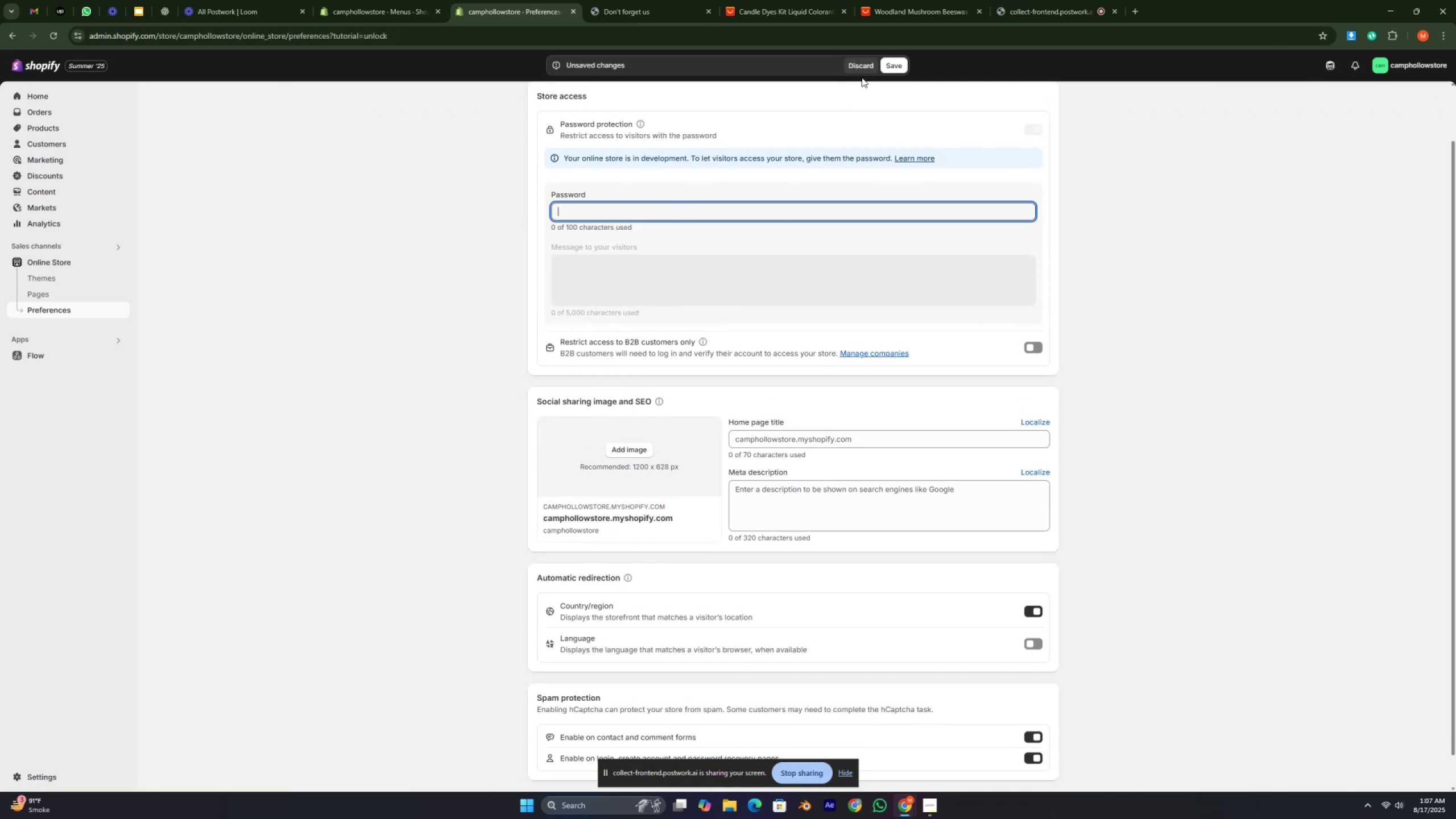 
left_click([897, 64])
 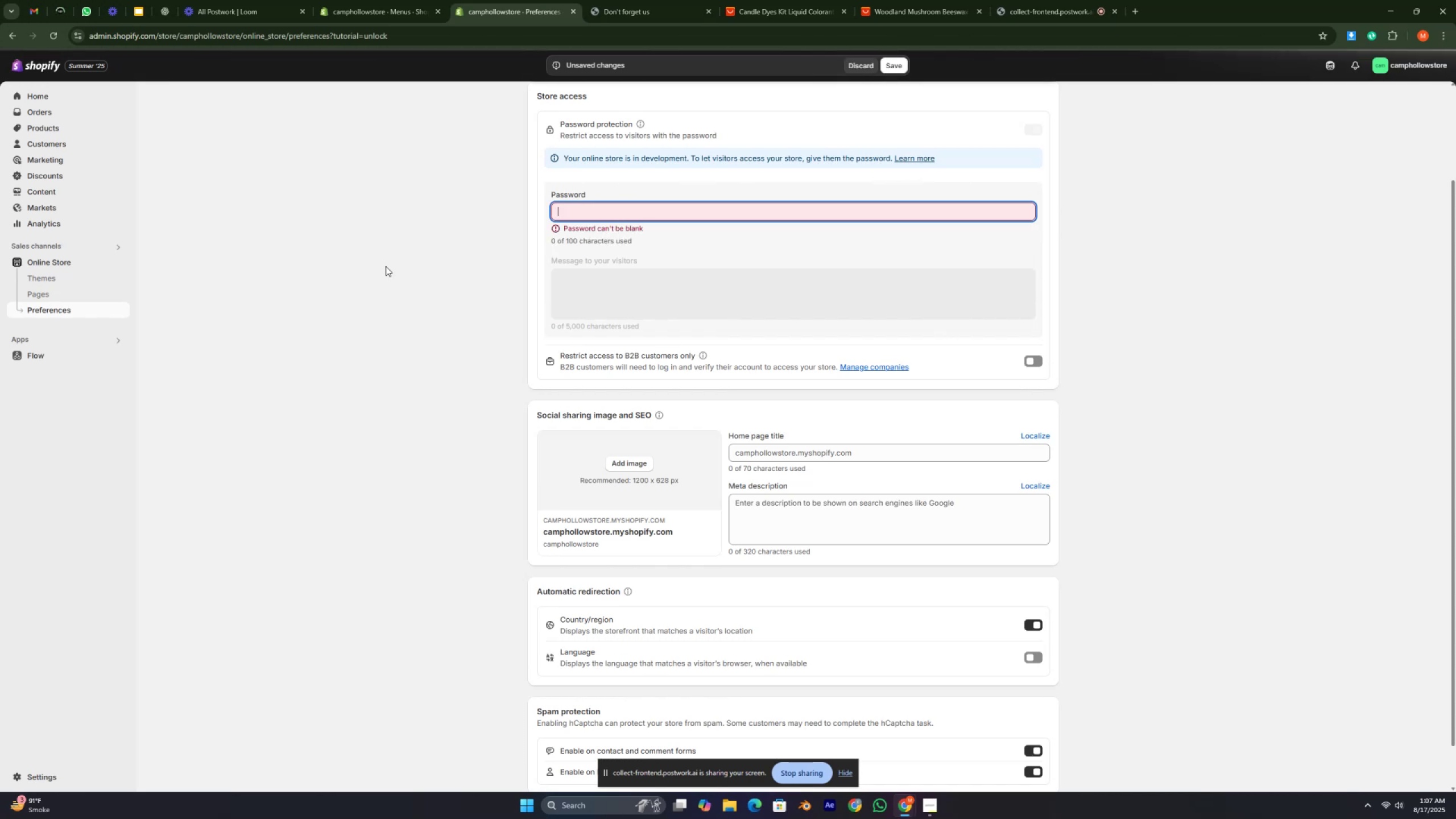 
left_click([631, 205])
 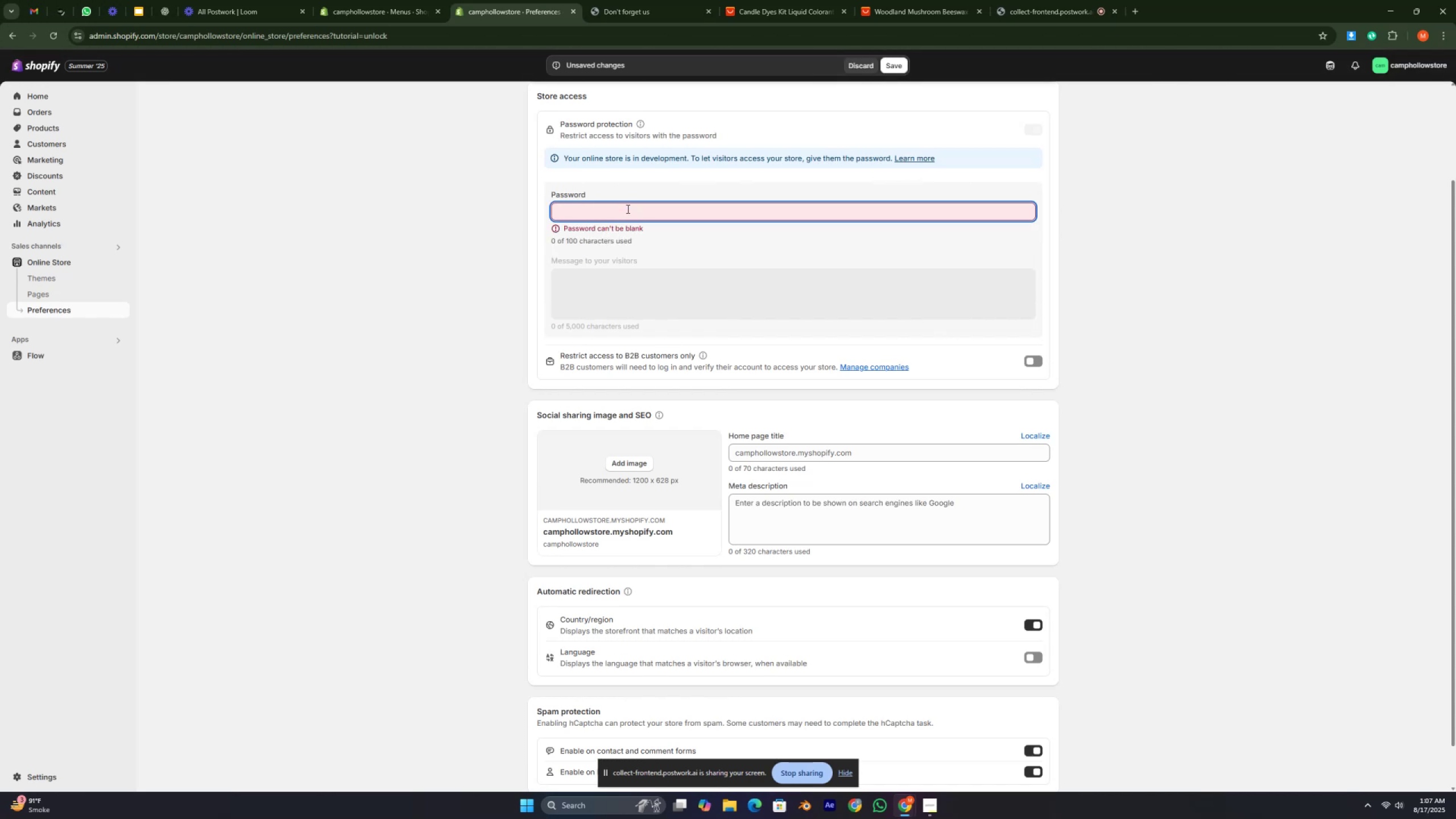 
key(Numpad0)
 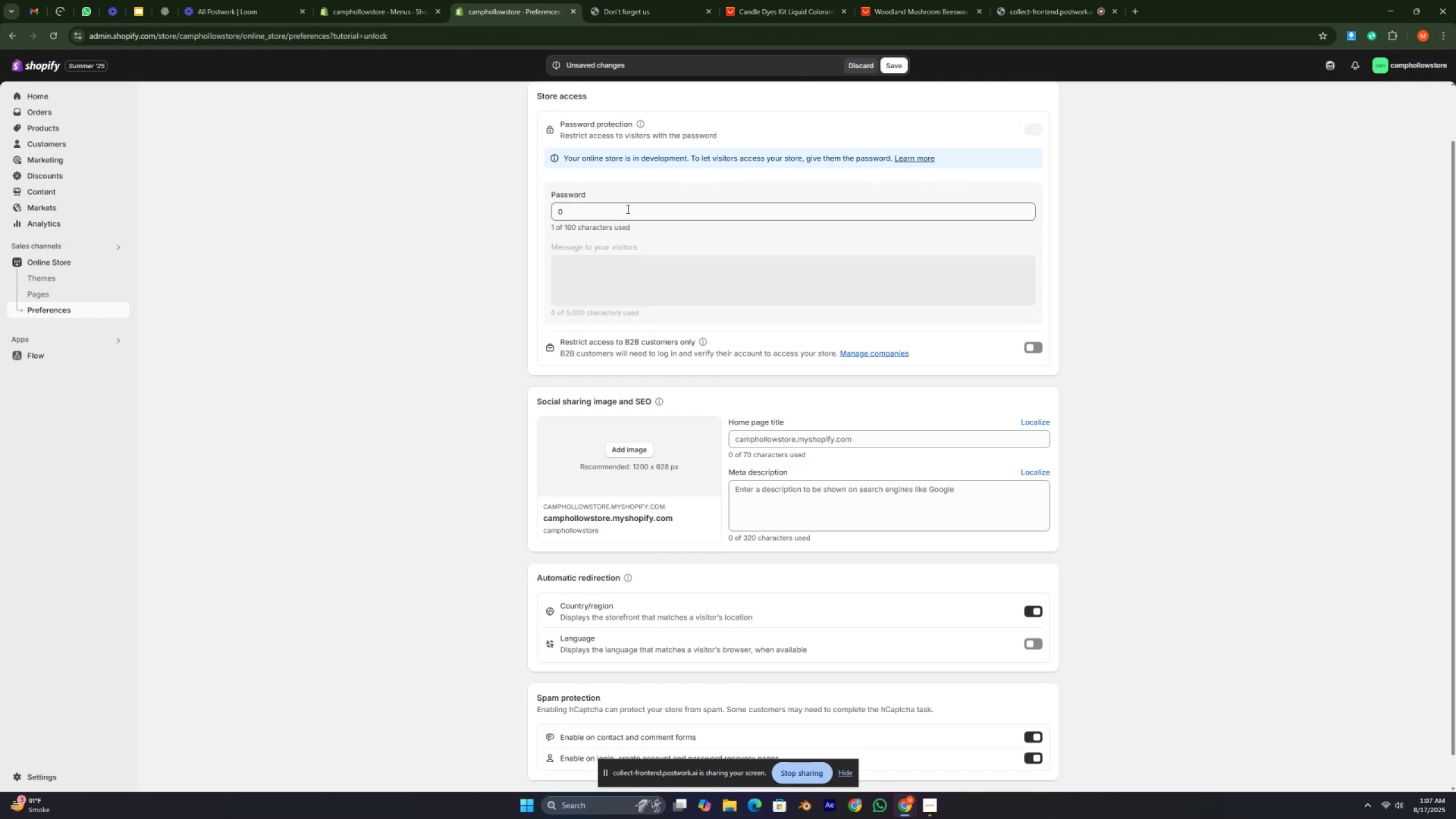 
key(Numpad0)
 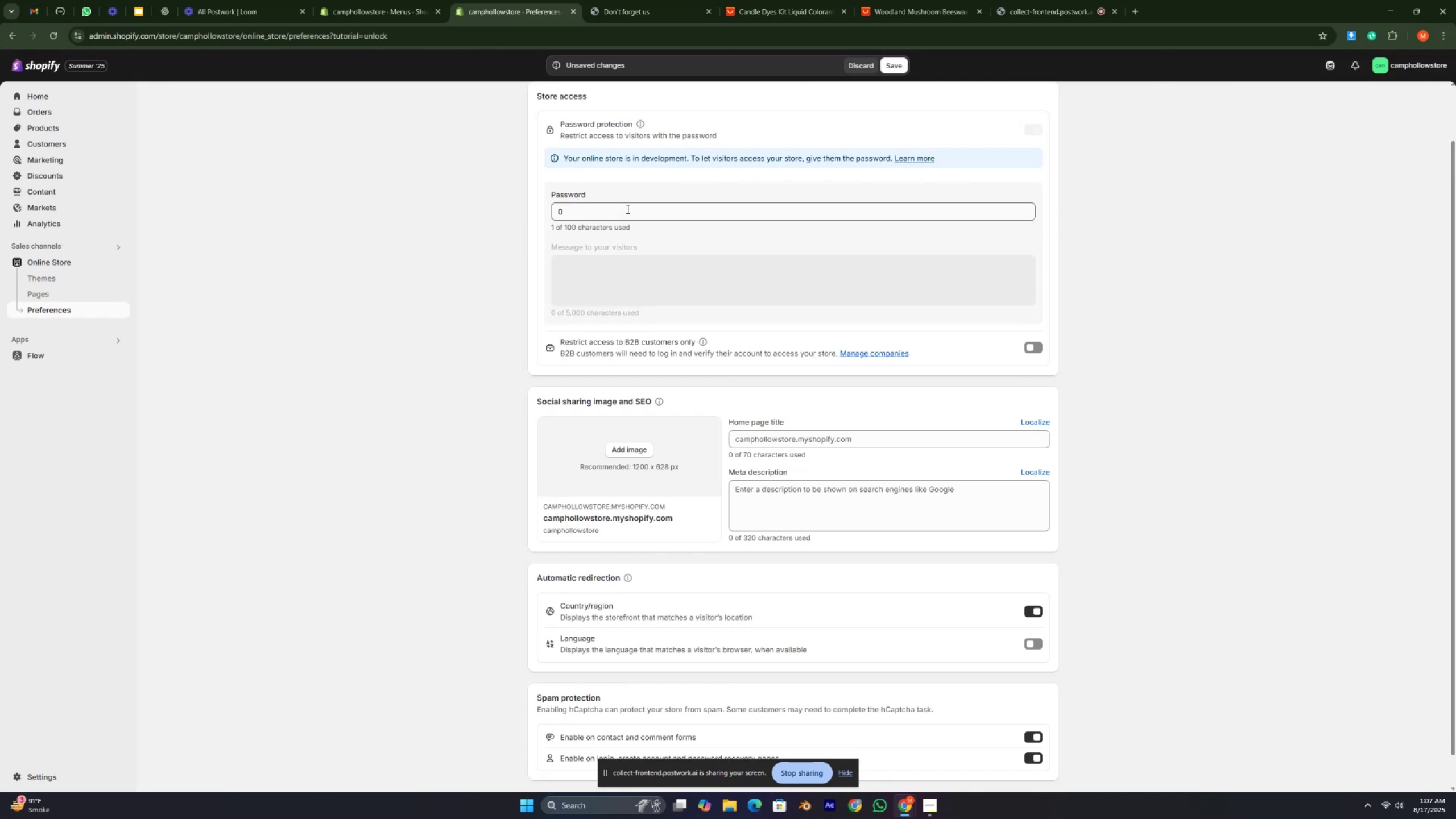 
key(Numpad0)
 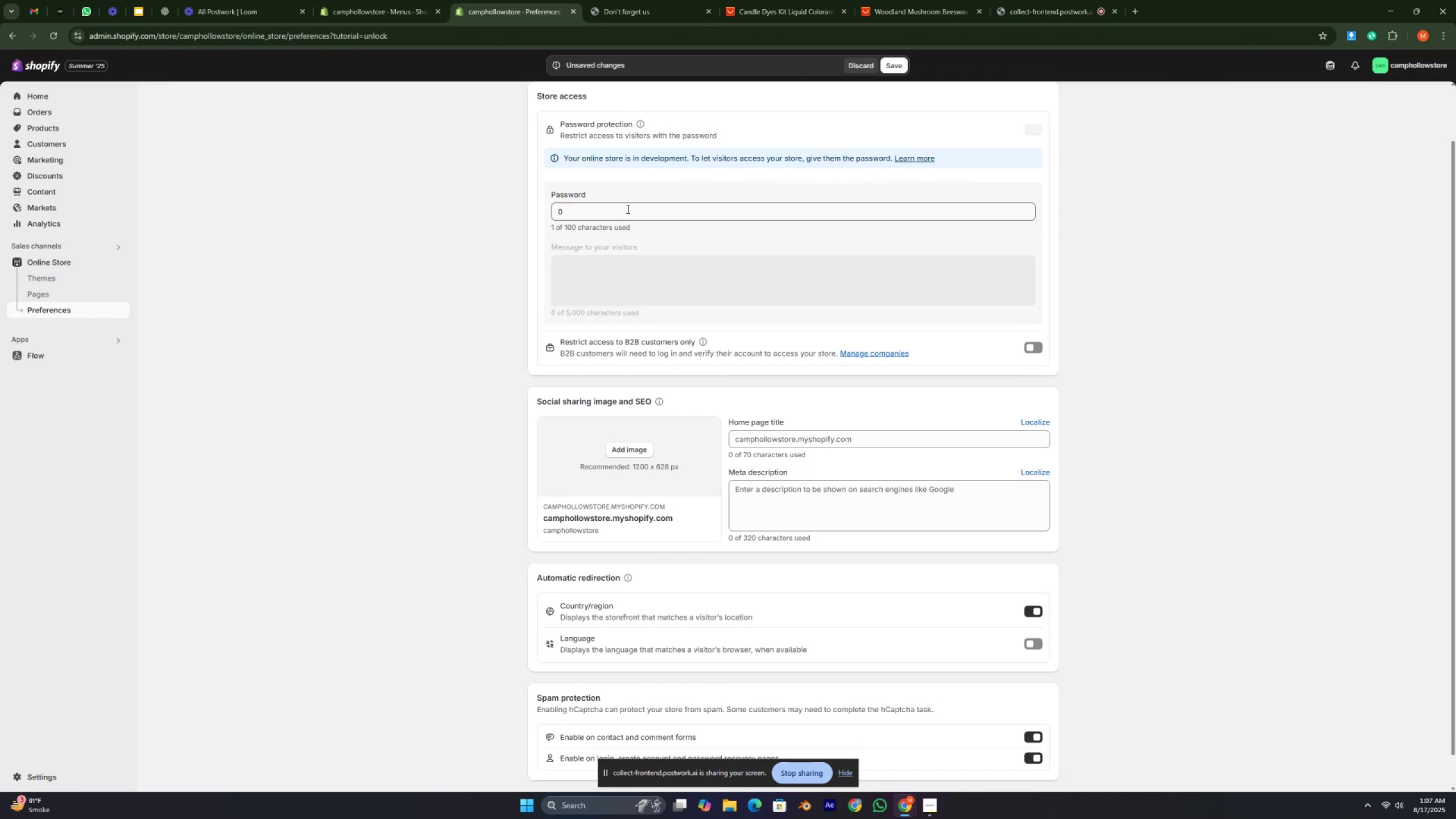 
key(Numpad0)
 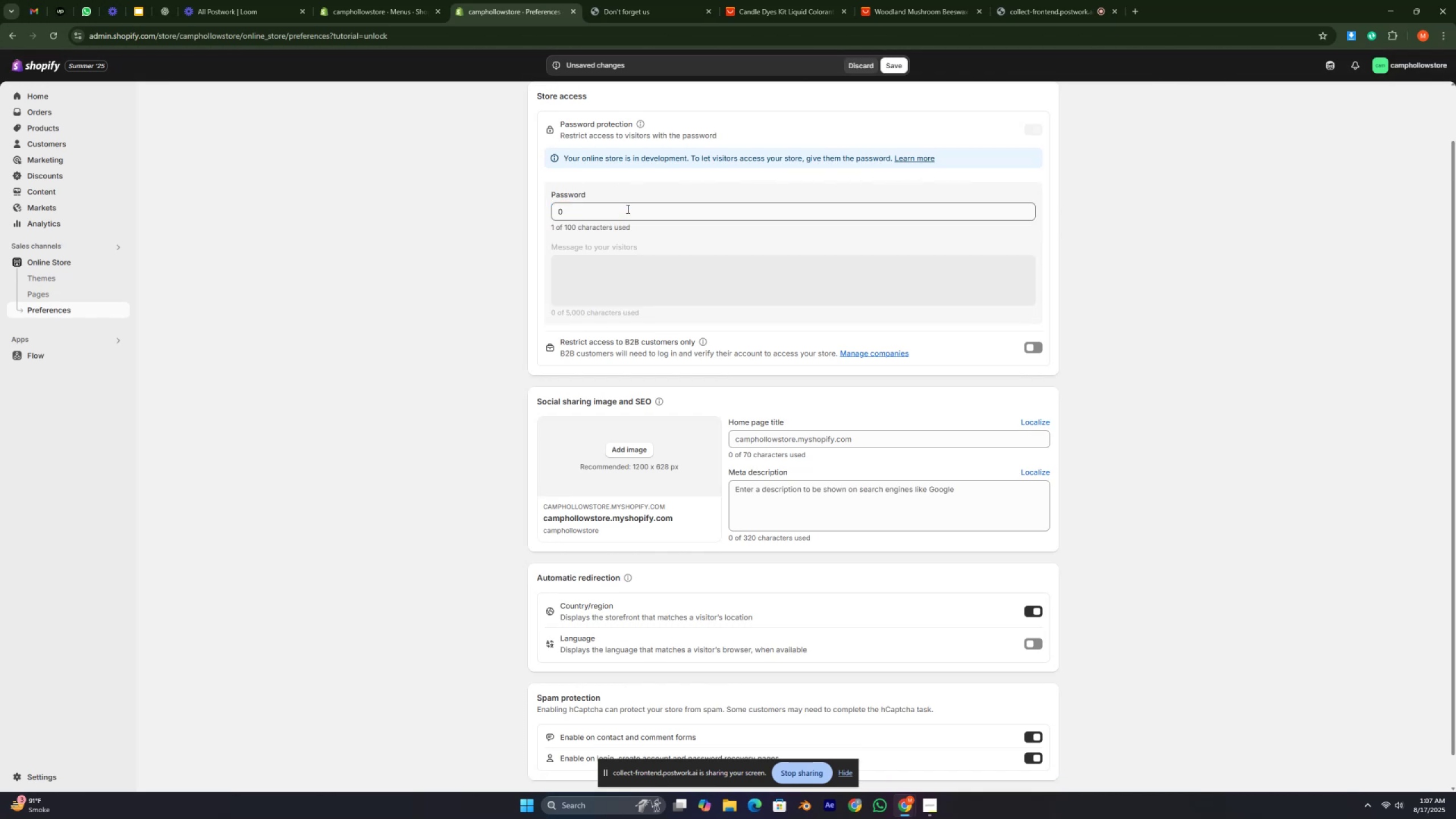 
key(Numpad0)
 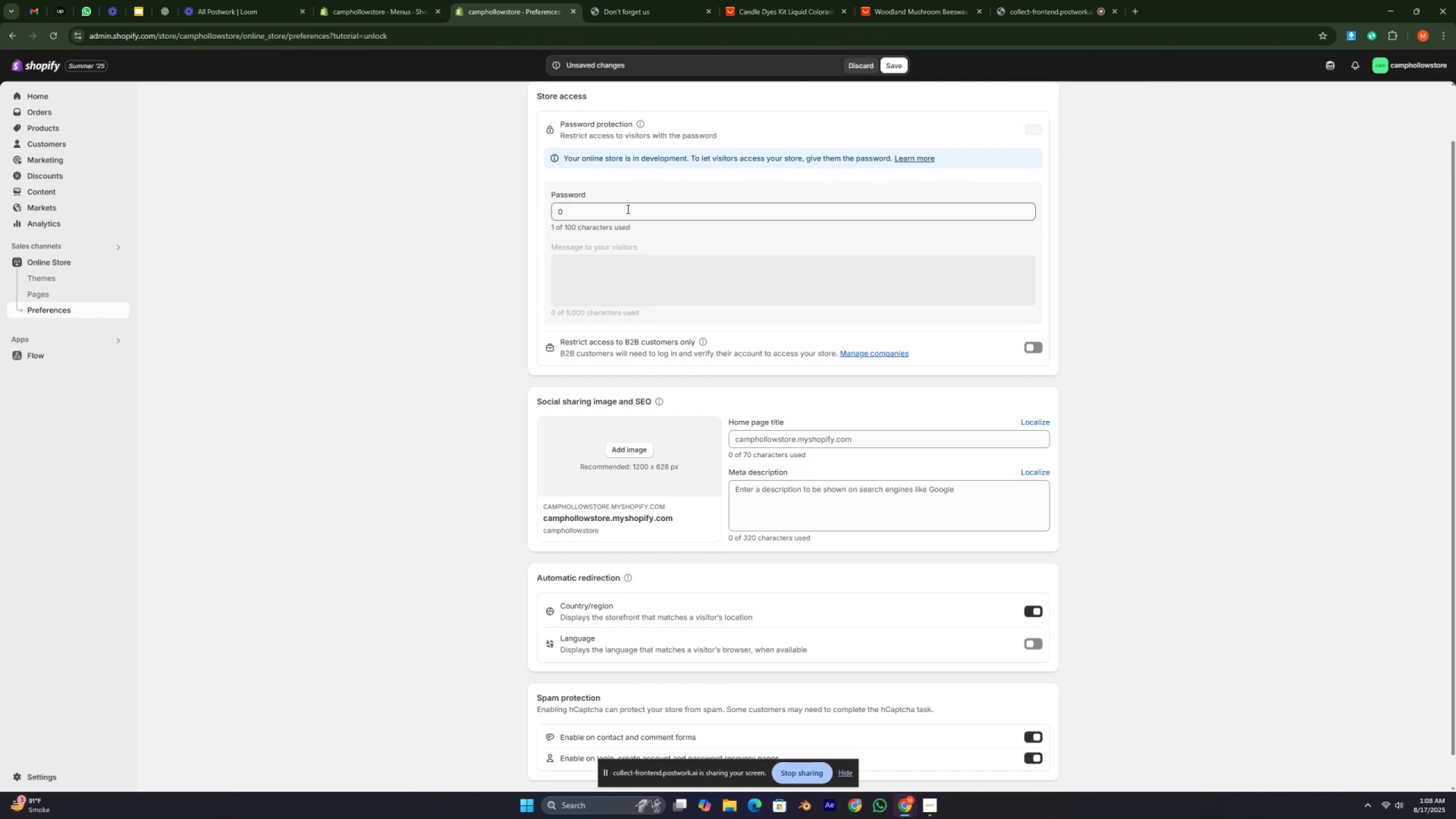 
key(NumLock)
 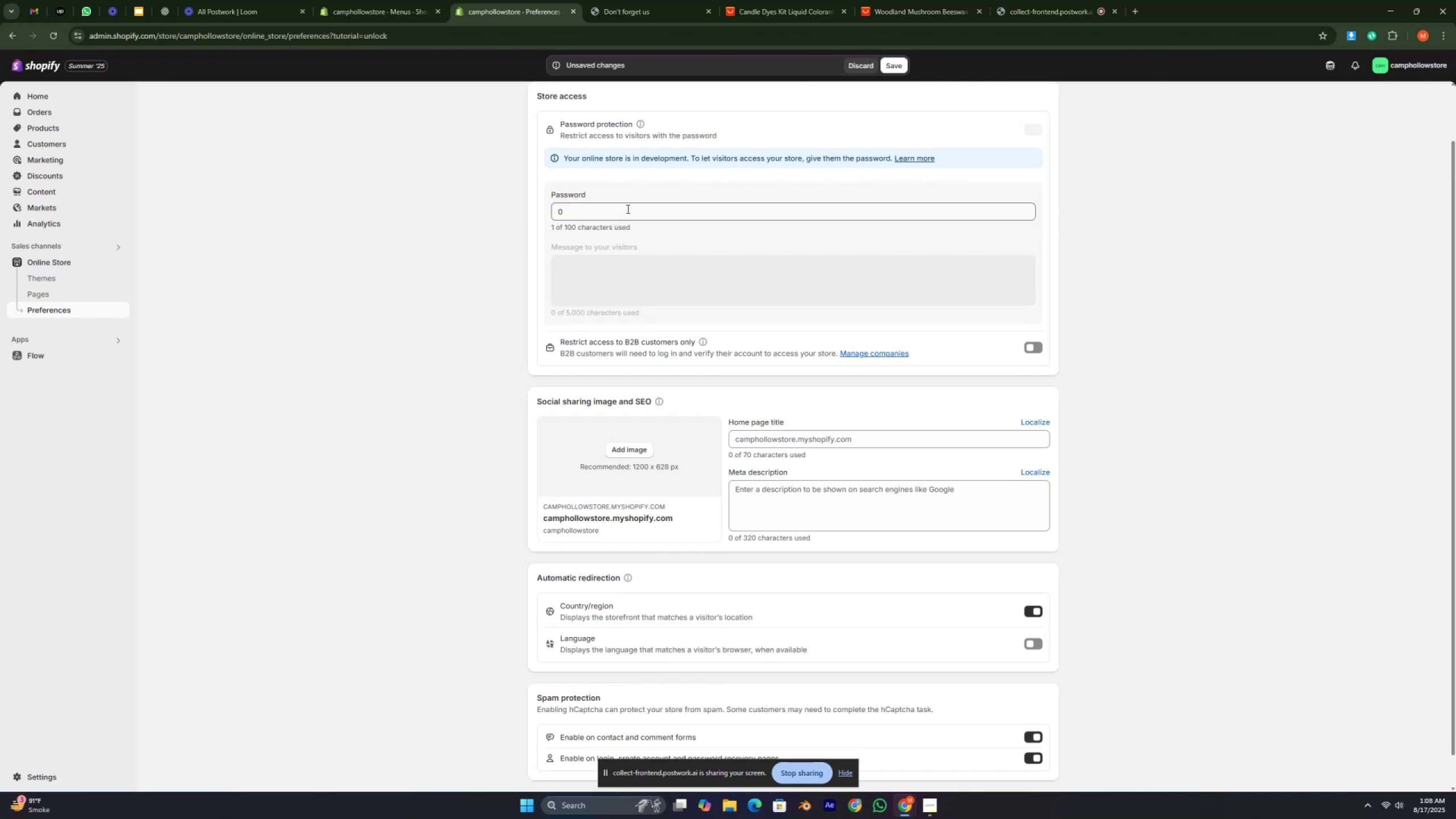 
key(Insert)
 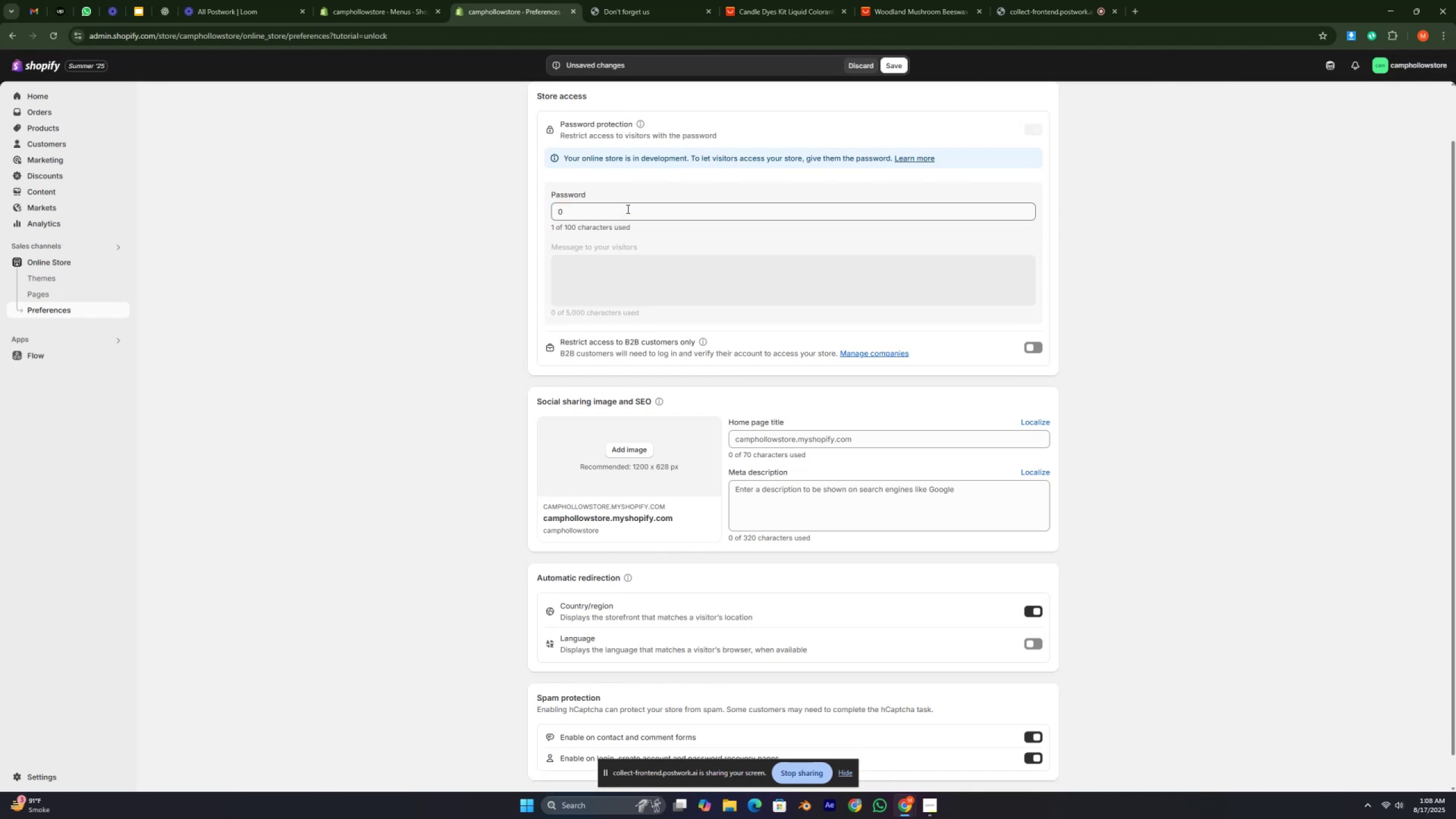 
key(Insert)
 